 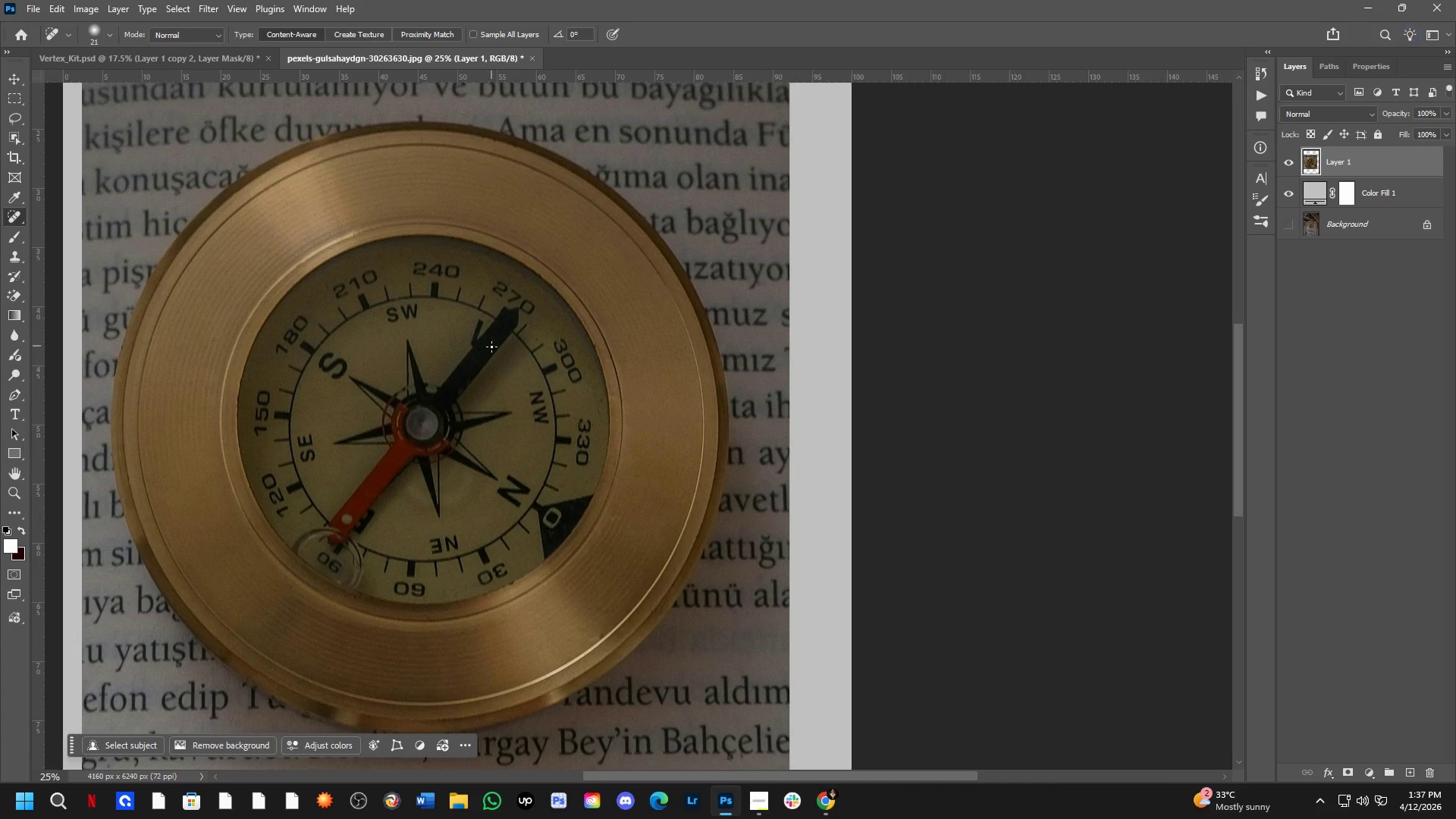 
hold_key(key=Space, duration=0.52)
 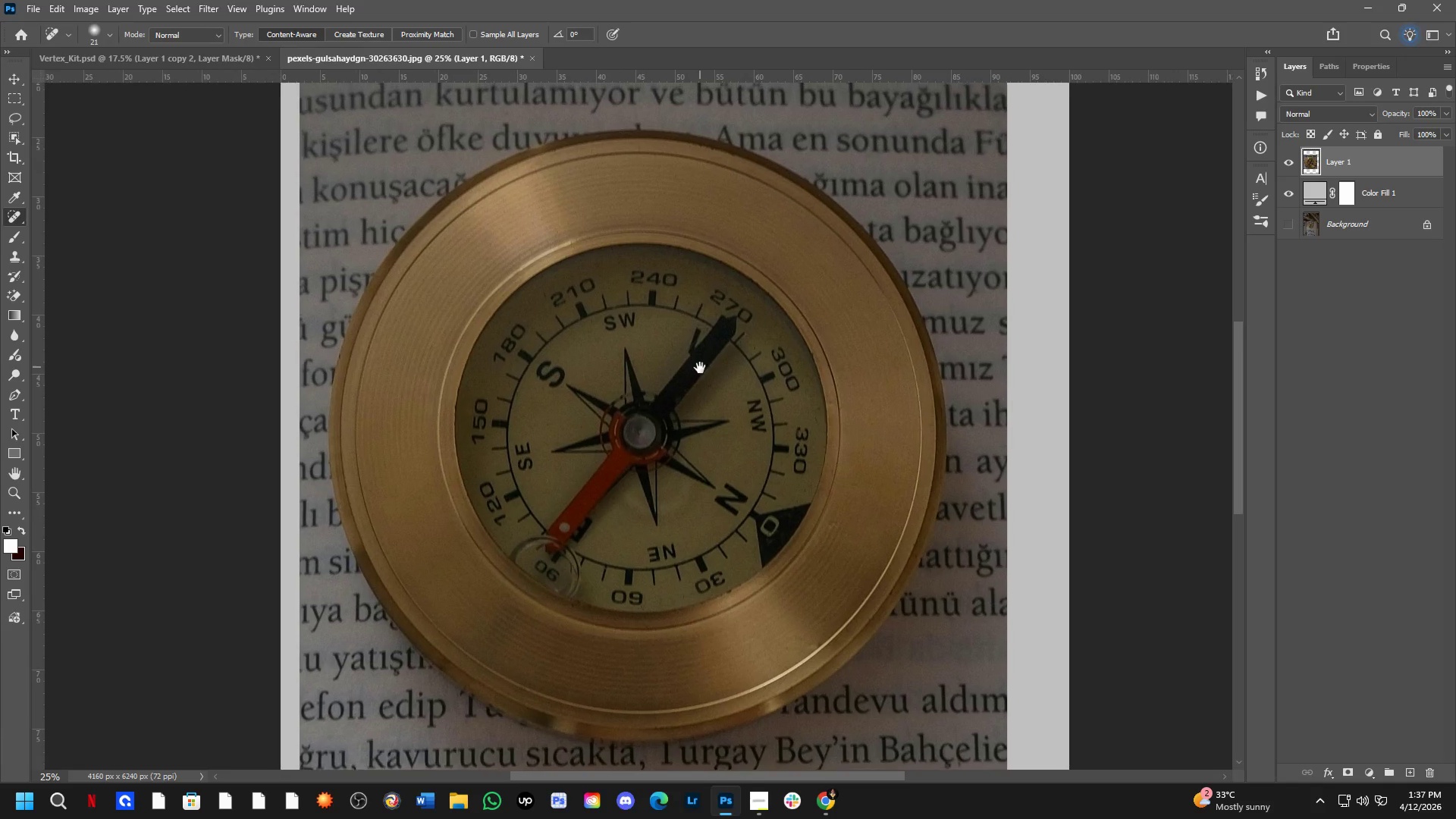 
left_click_drag(start_coordinate=[482, 358], to_coordinate=[707, 371])
 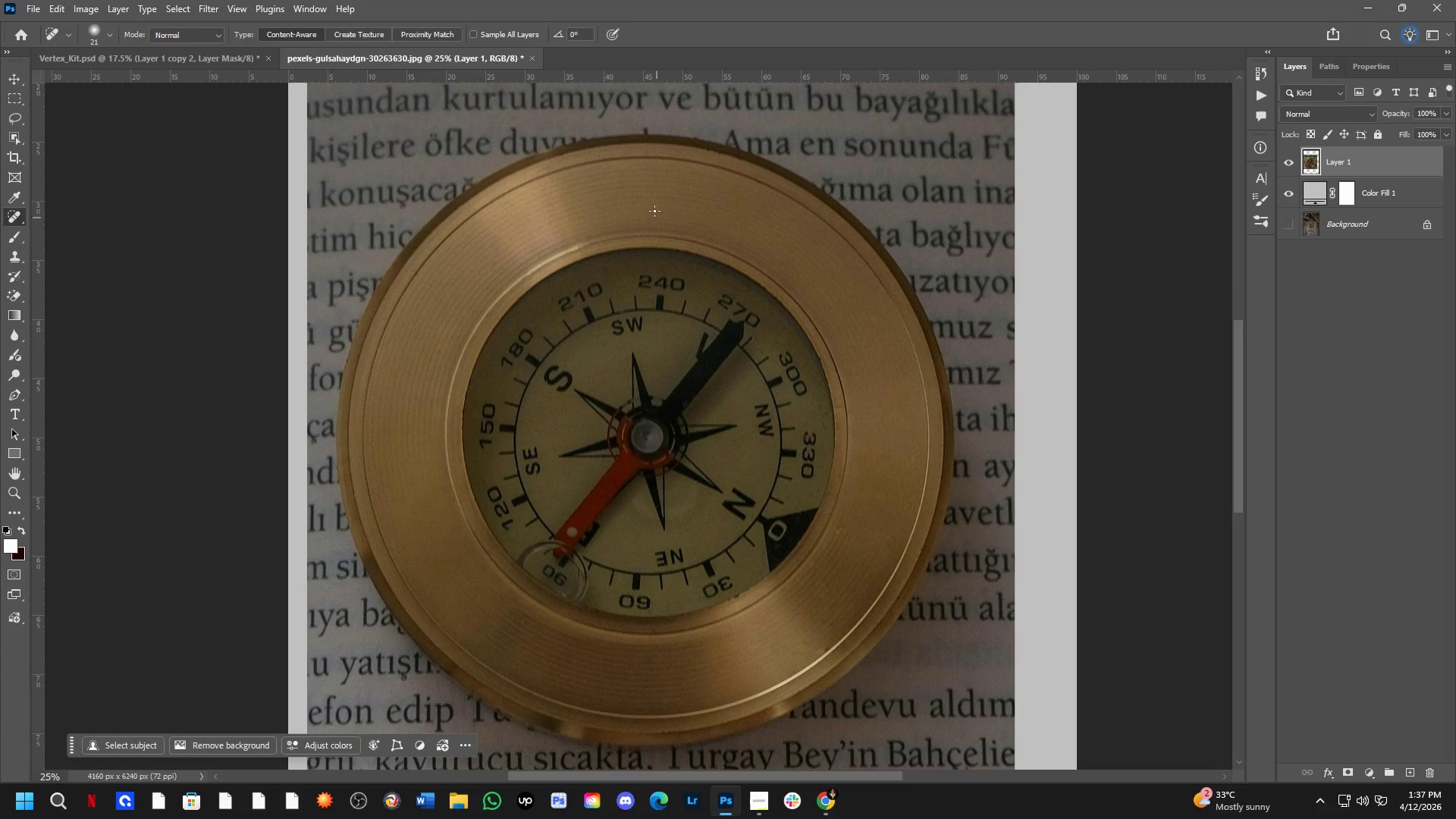 
scroll: coordinate [475, 347], scroll_direction: down, amount: 3.0
 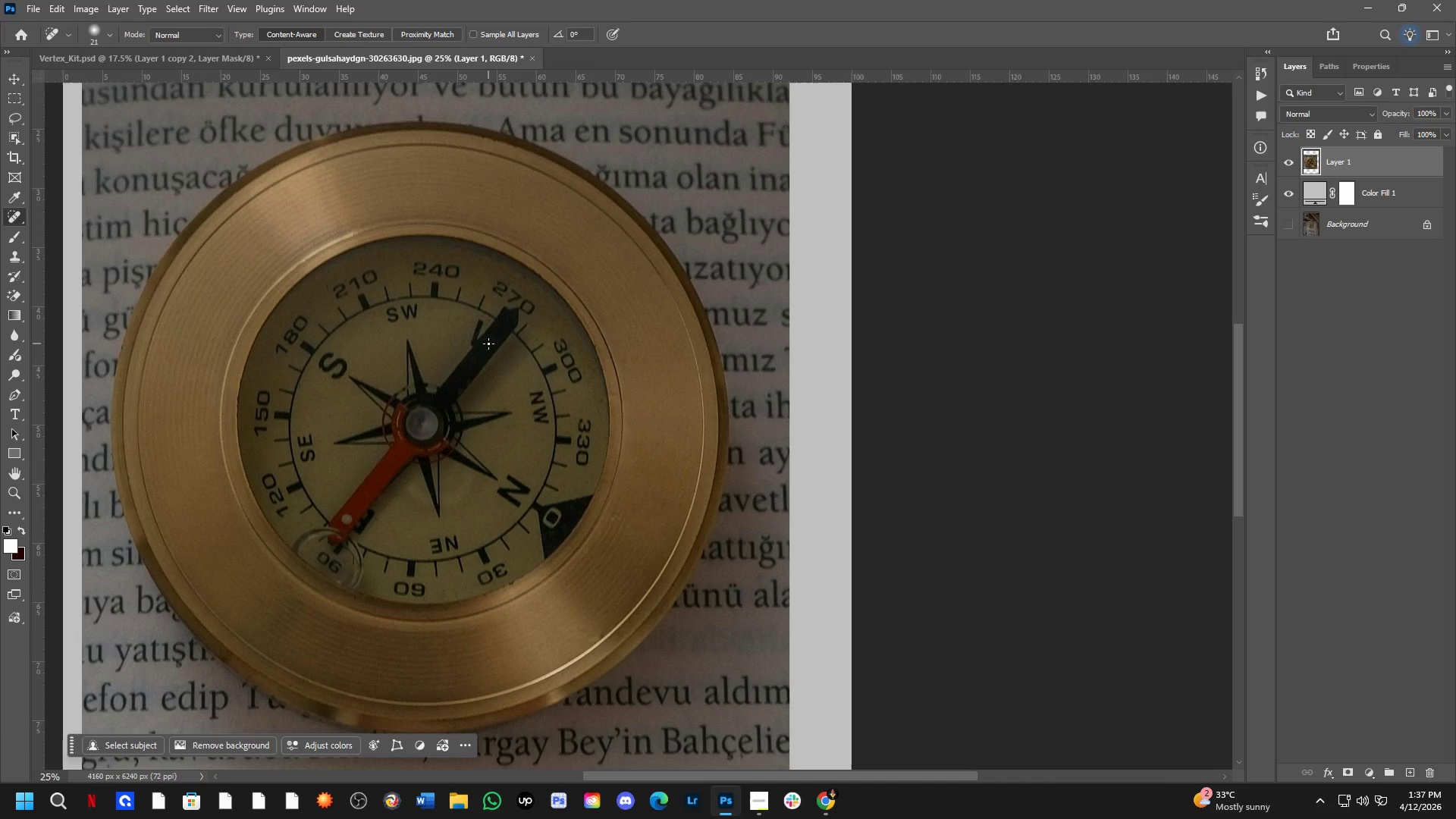 
key(Control+ControlLeft)
 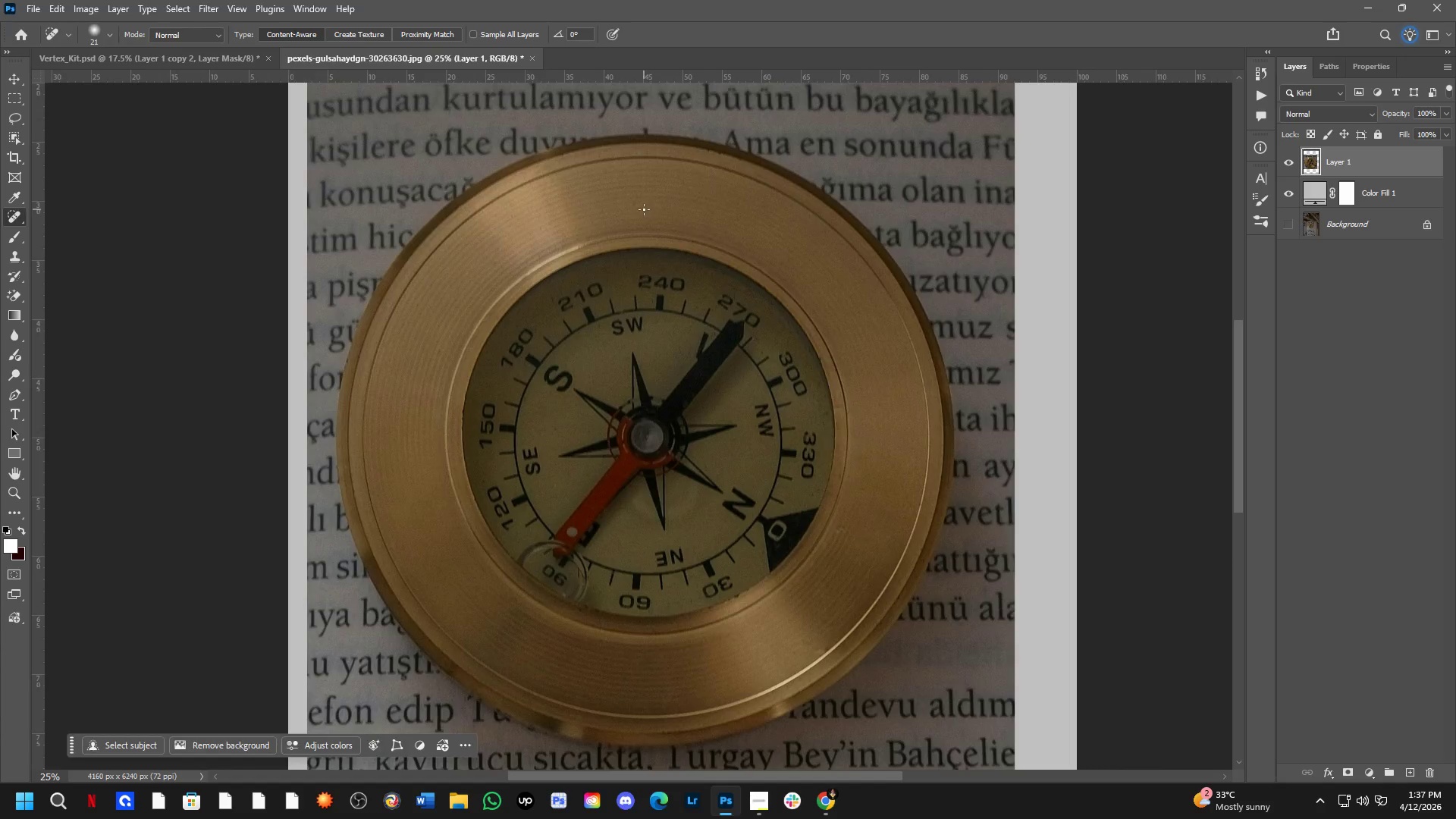 
key(Control+Tab)
 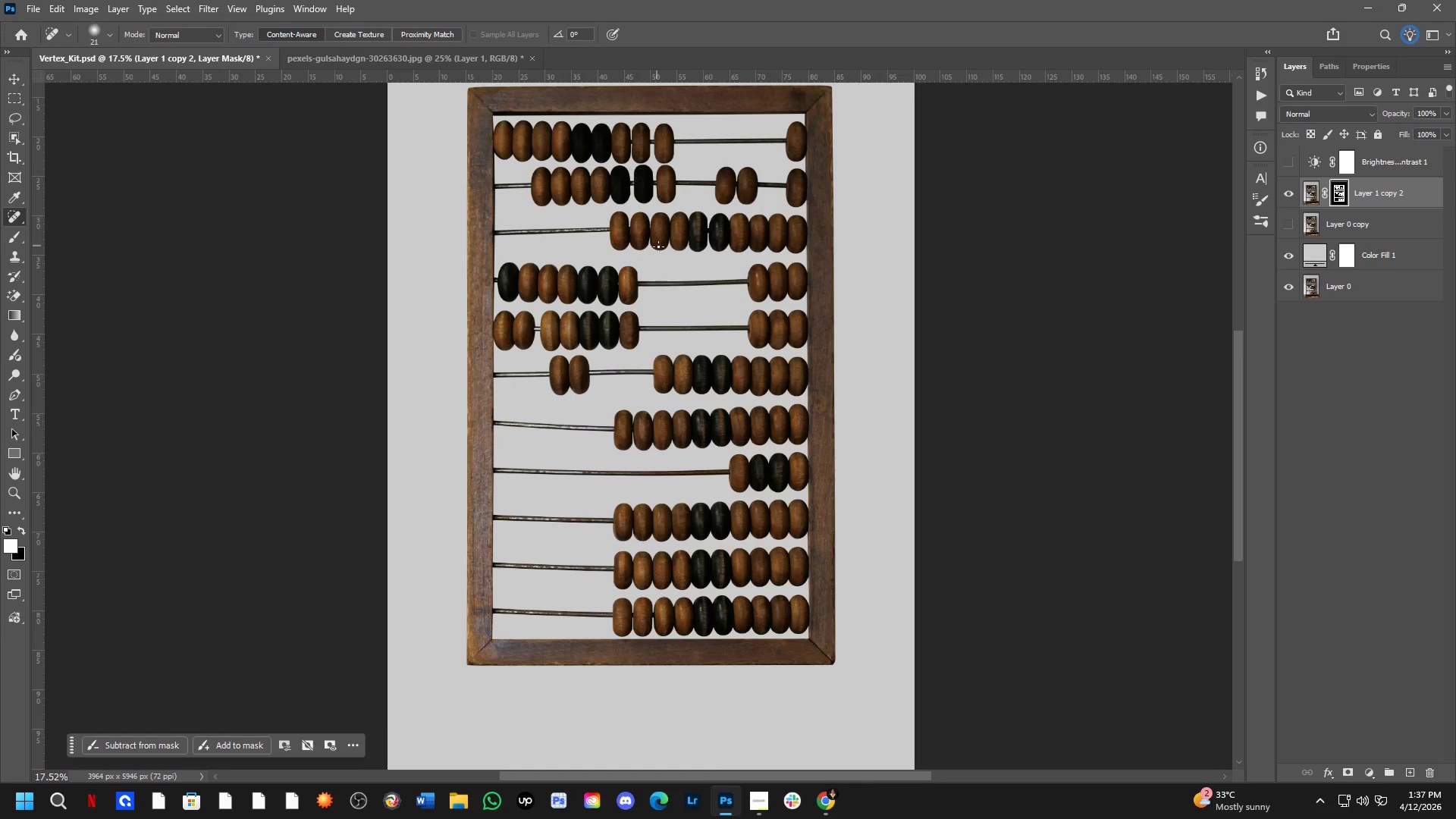 
hold_key(key=Space, duration=0.45)
 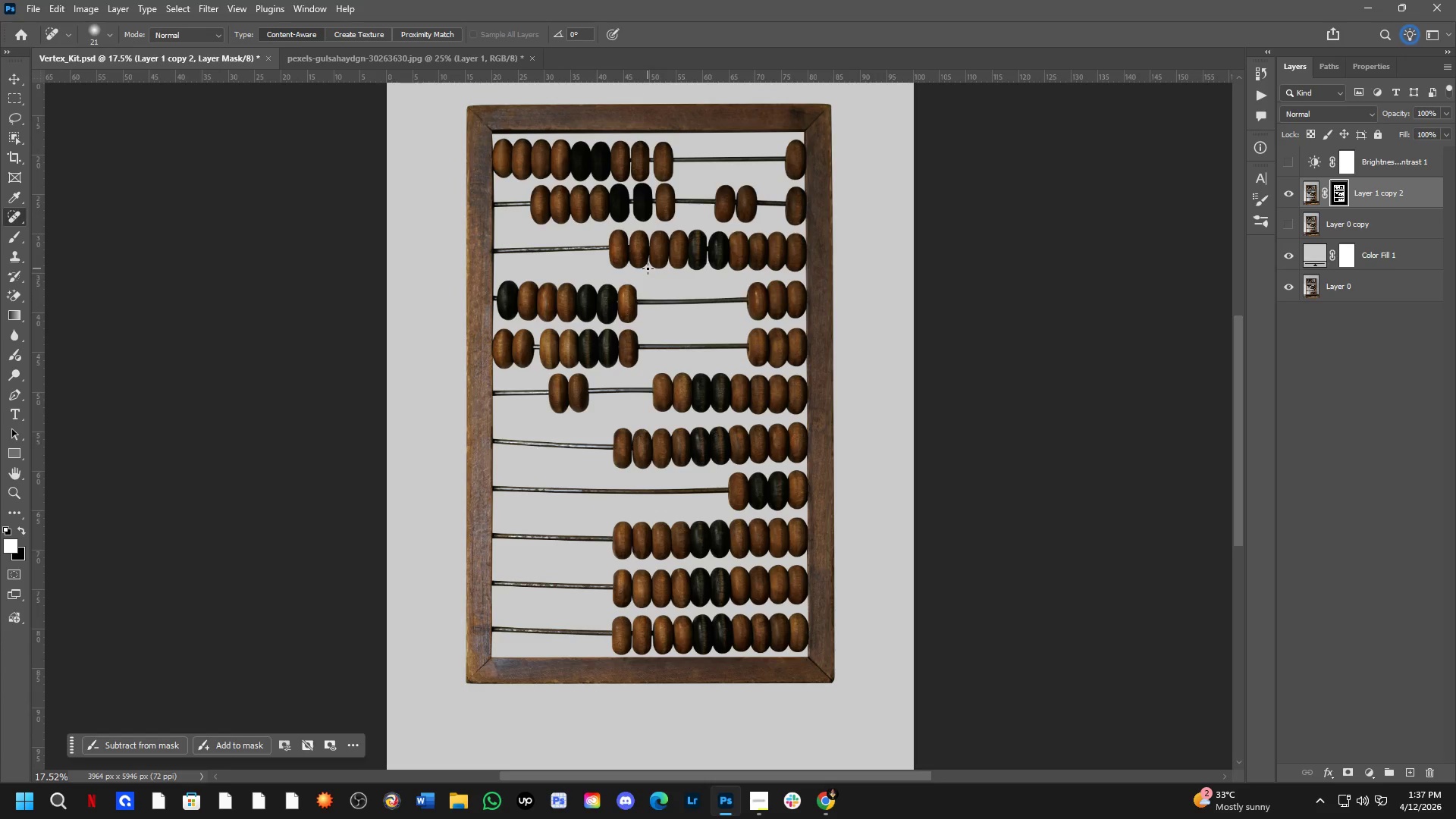 
left_click_drag(start_coordinate=[648, 250], to_coordinate=[648, 268])
 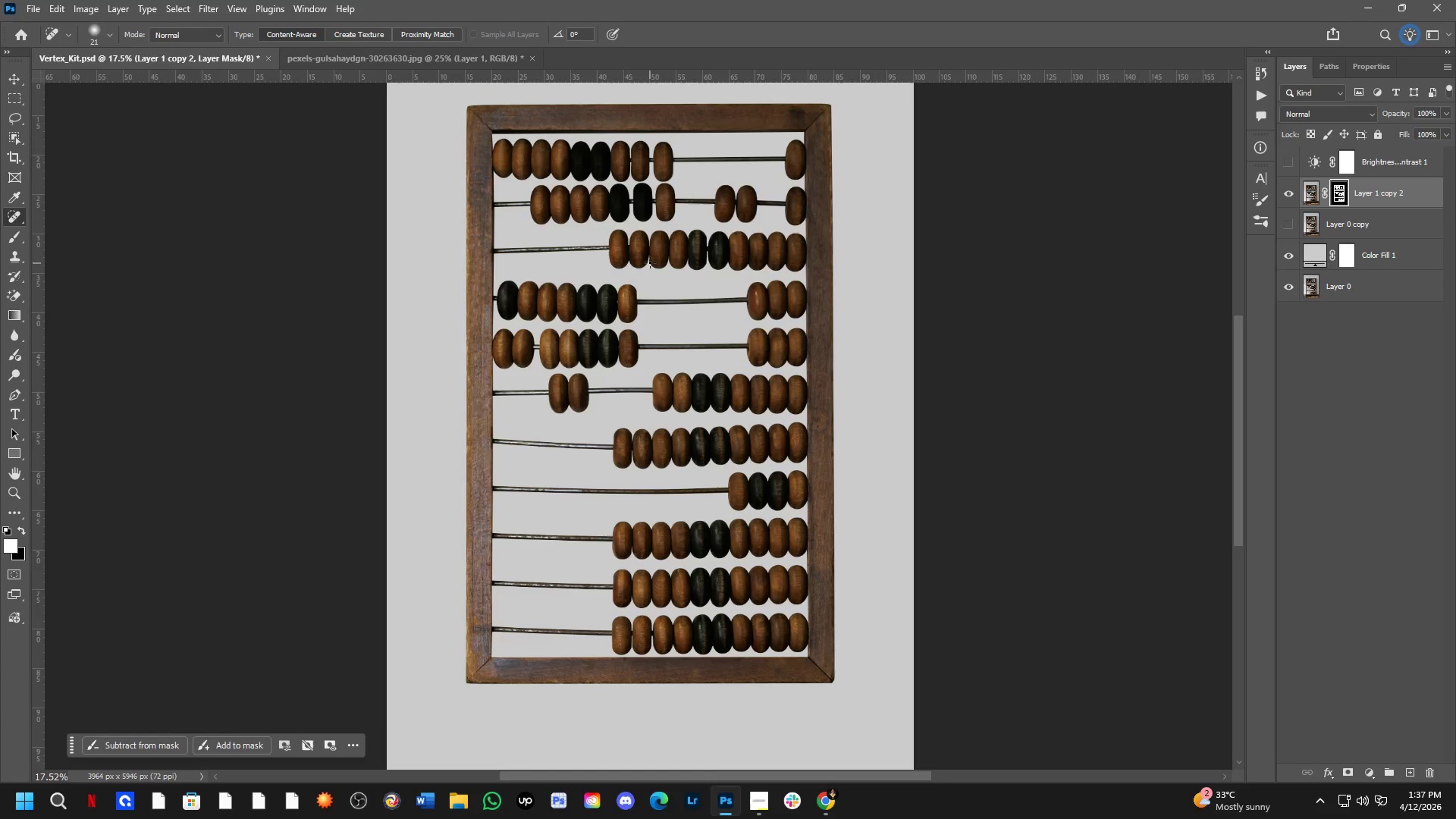 
hold_key(key=ControlLeft, duration=0.45)
 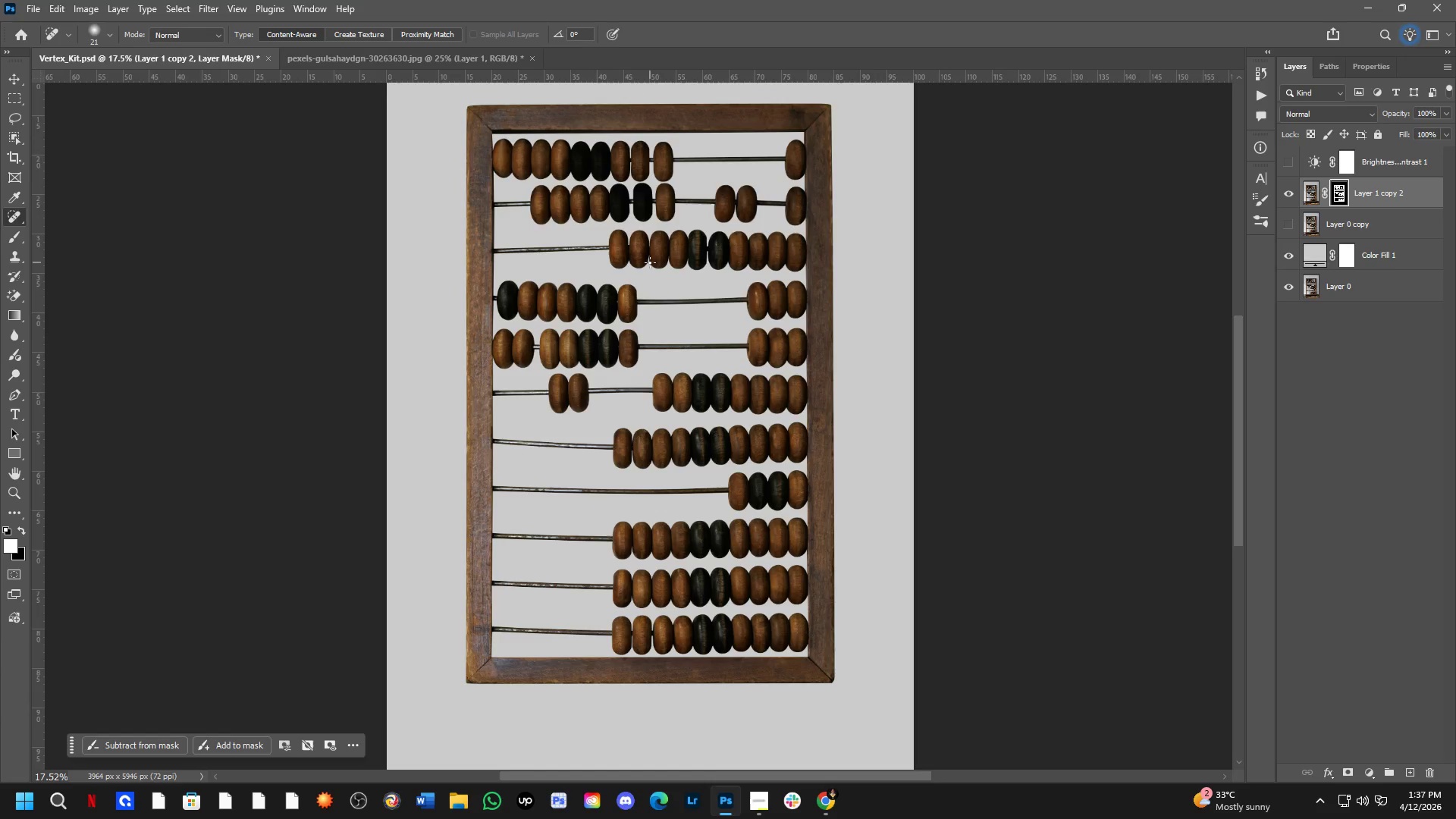 
key(Control+ControlLeft)
 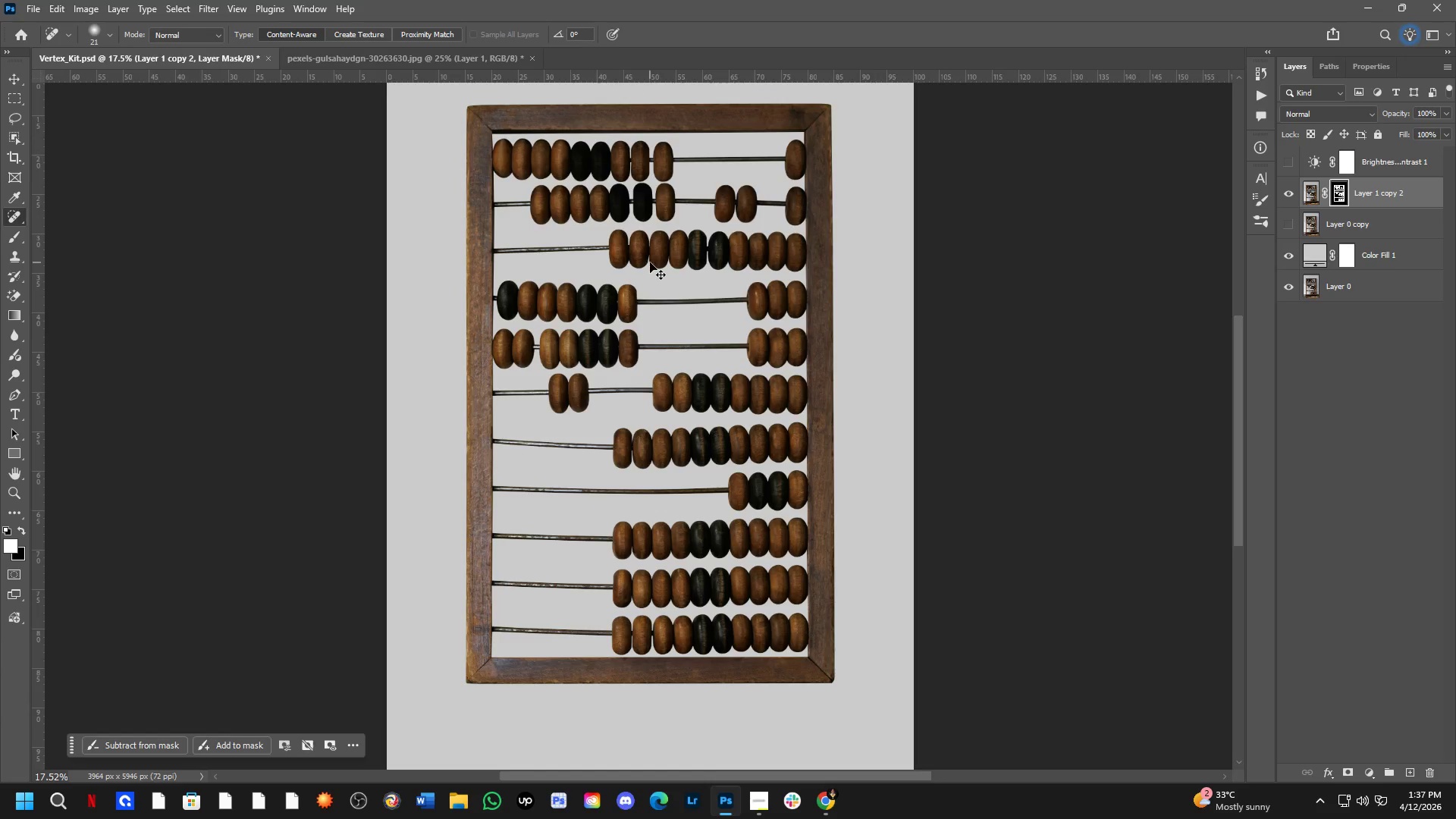 
key(Control+Tab)
 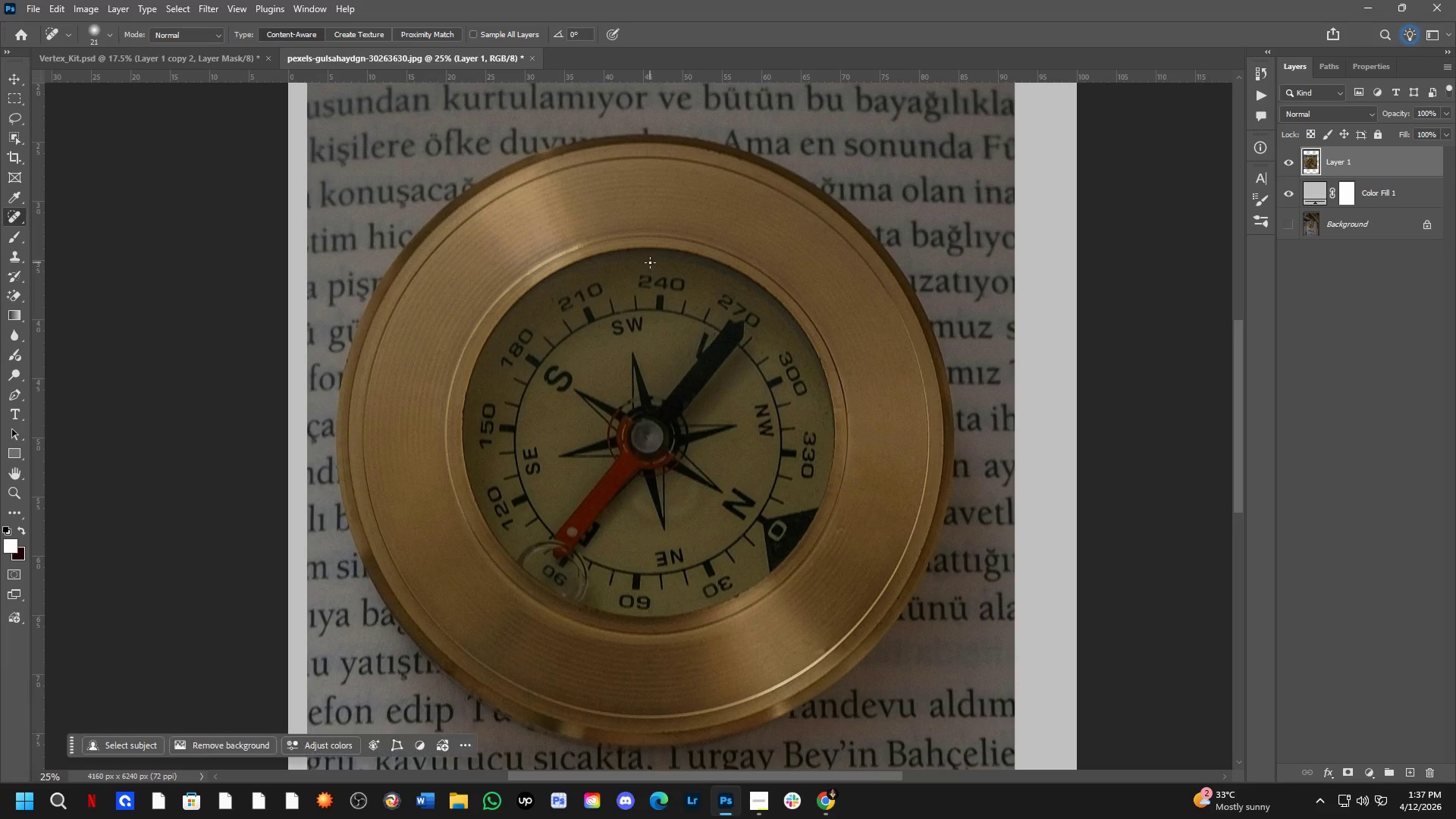 
key(Control+S)
 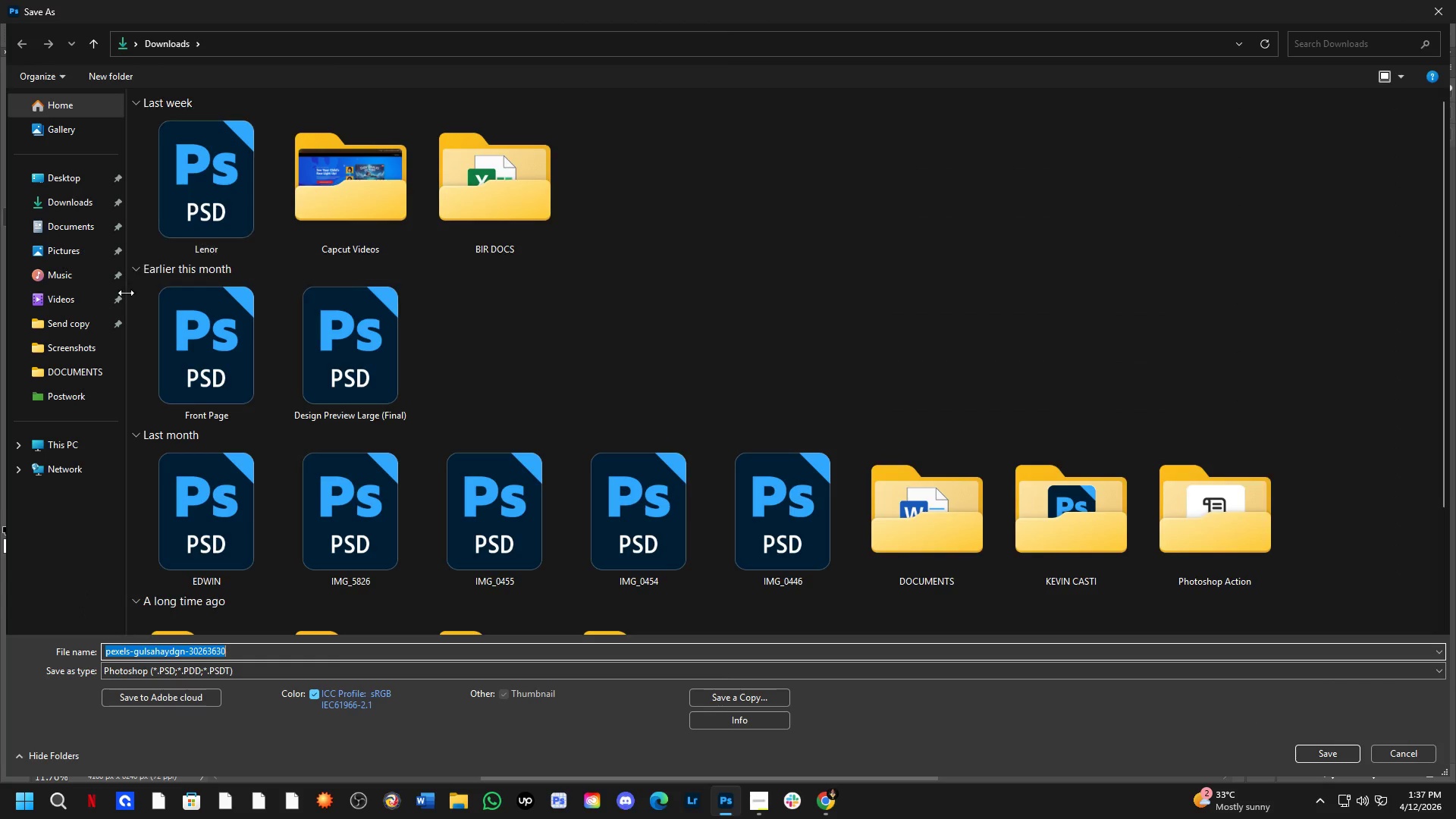 
scroll: coordinate [651, 265], scroll_direction: down, amount: 8.0
 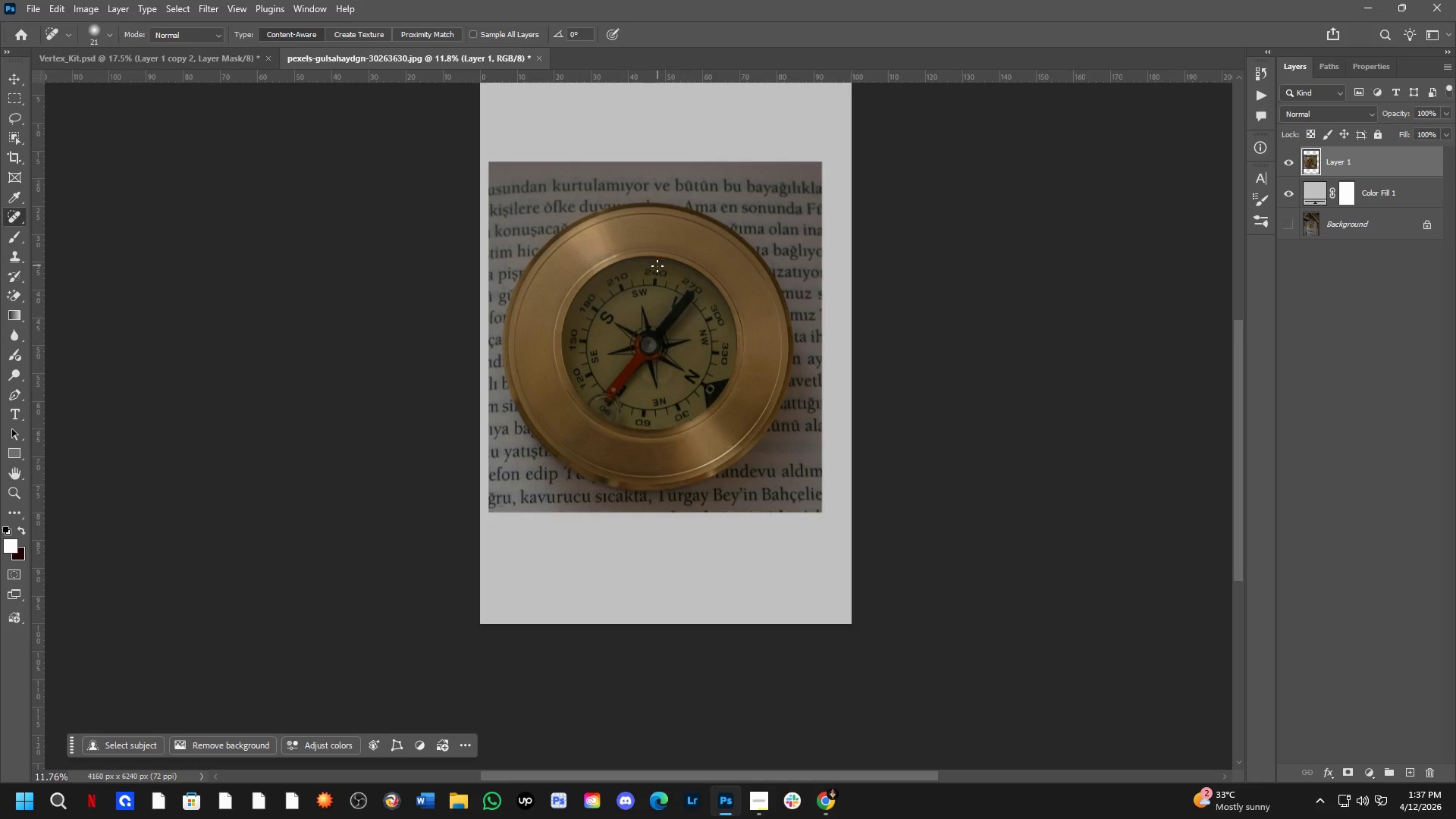 
left_click([99, 312])
 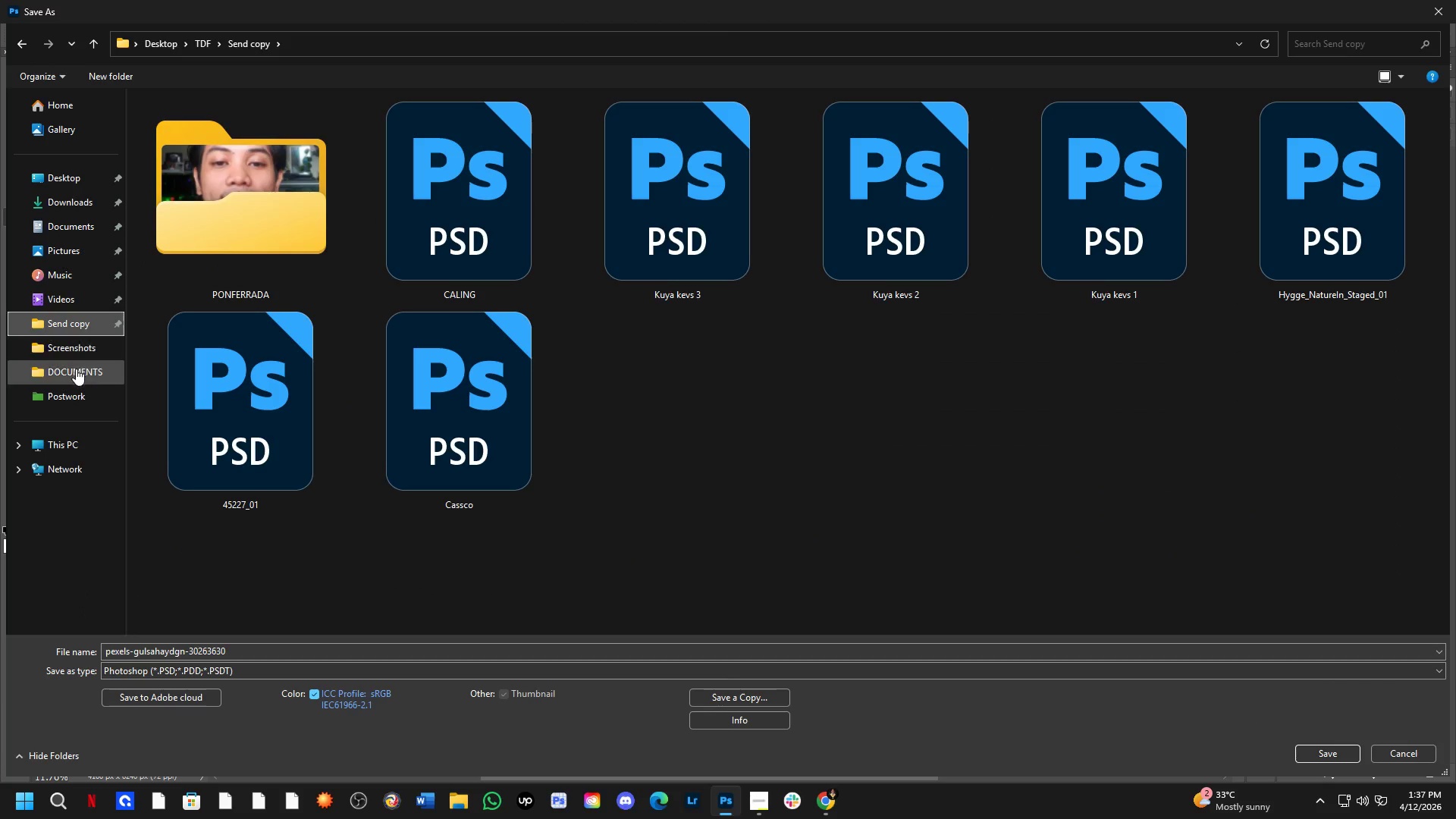 
left_click([73, 388])
 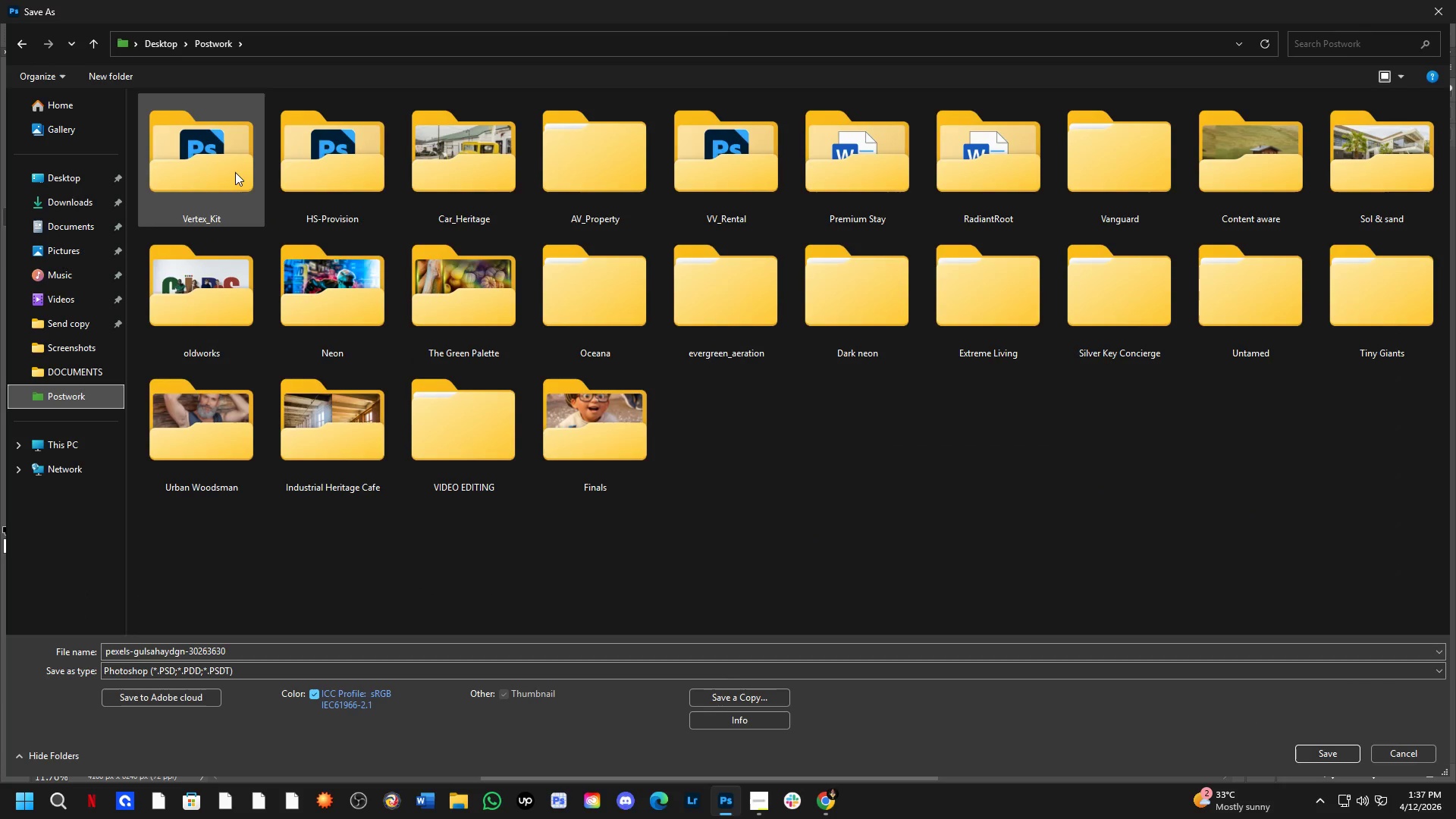 
double_click([235, 173])
 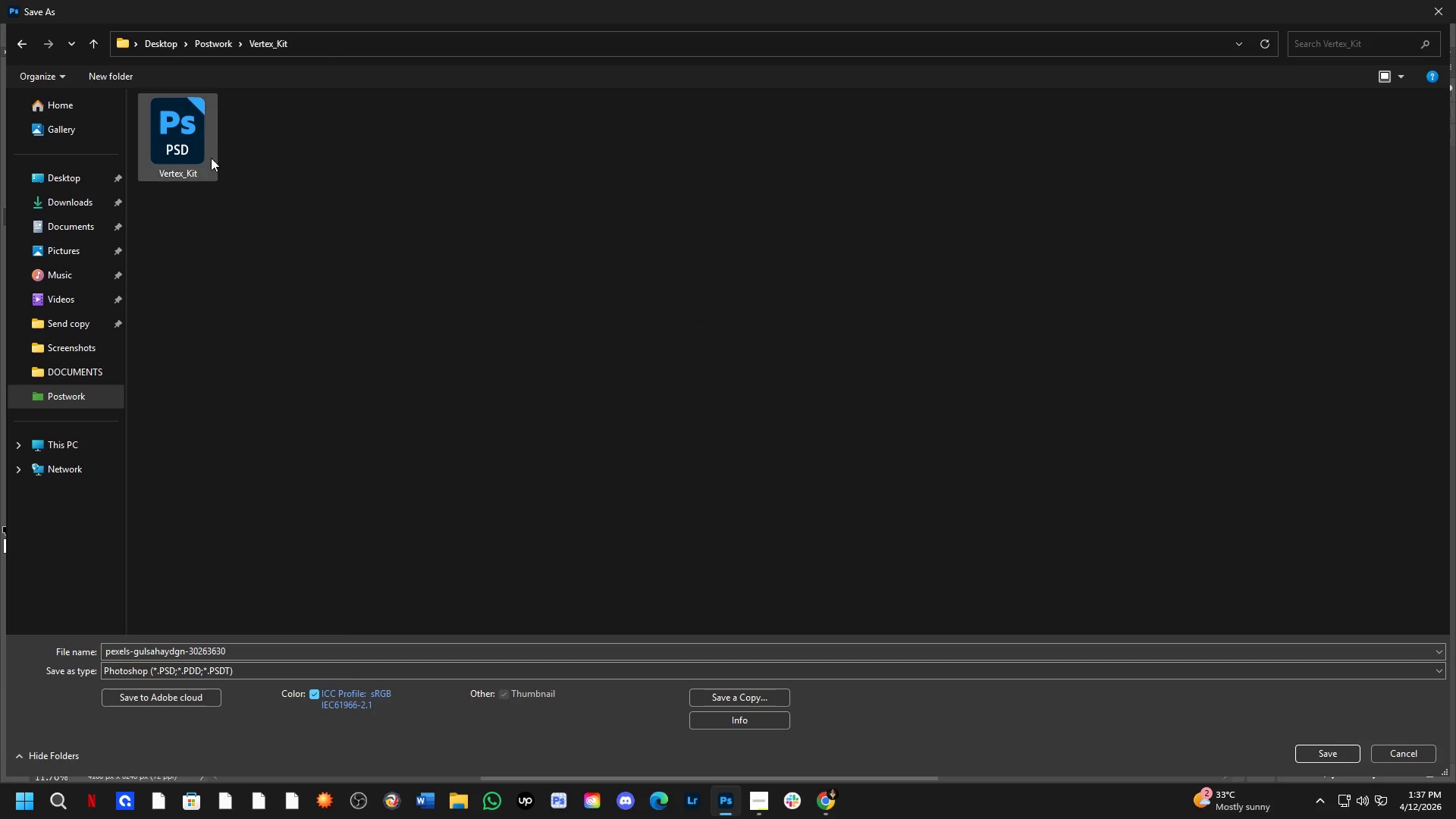 
left_click([199, 155])
 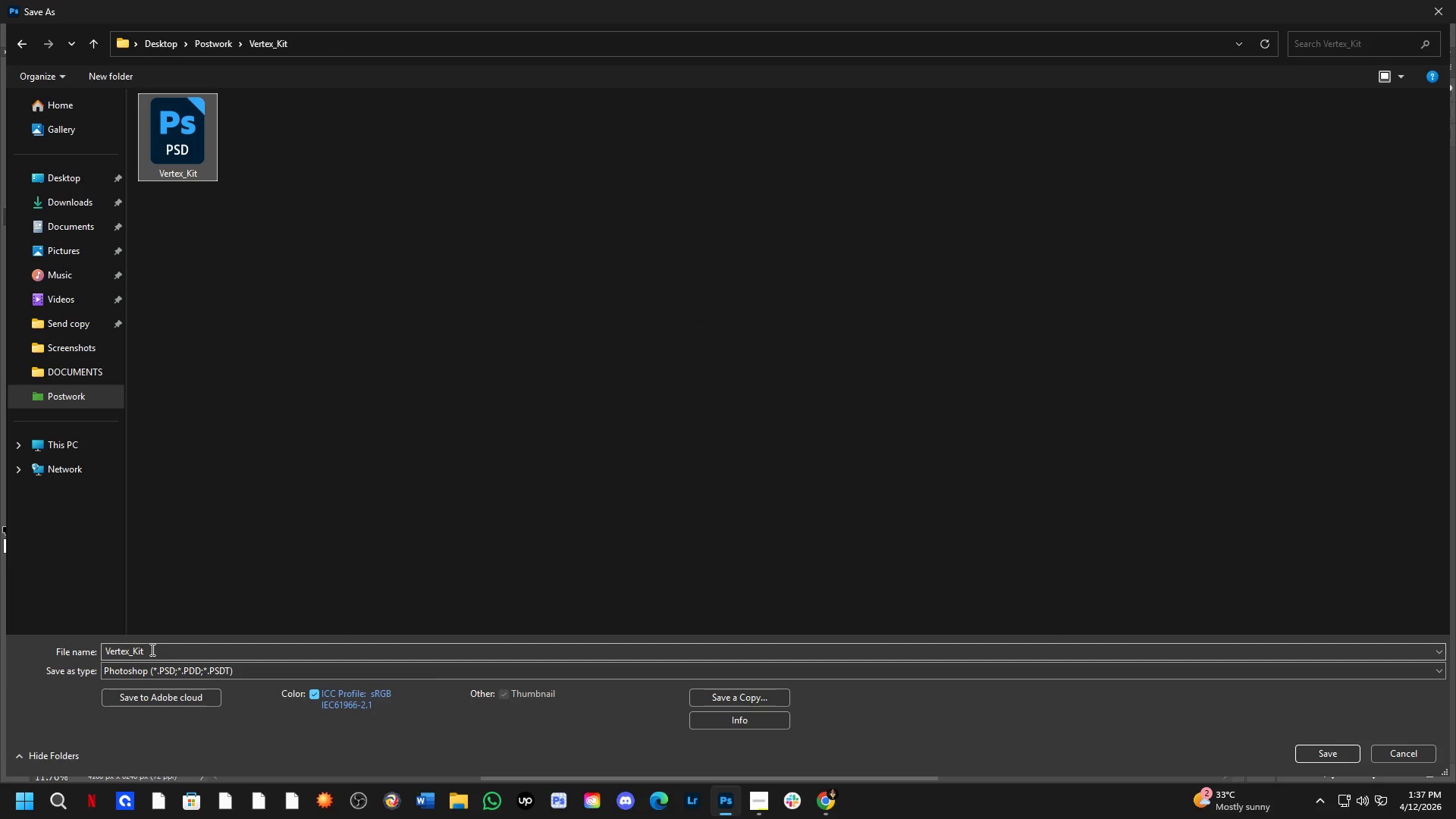 
double_click([151, 649])
 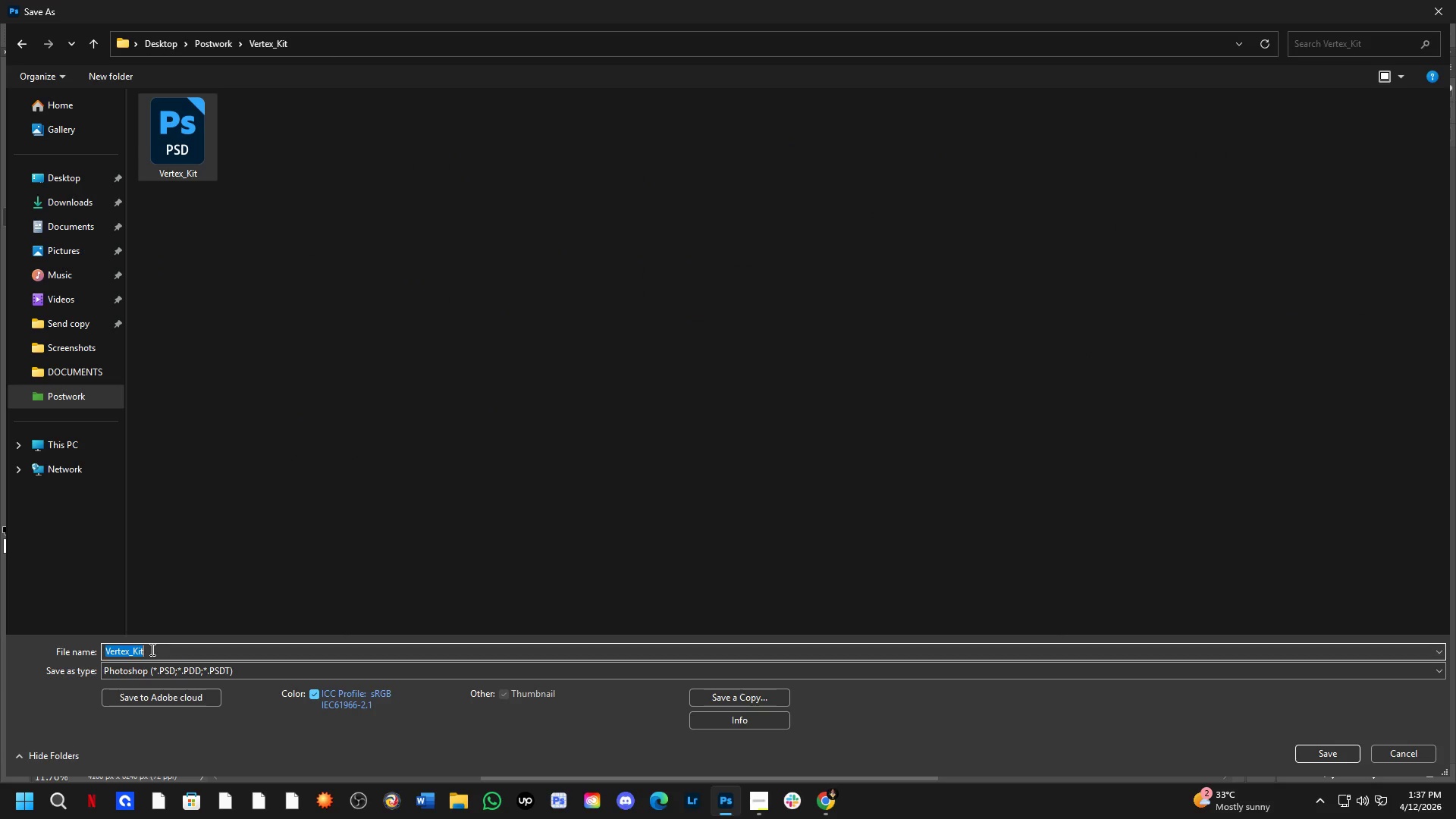 
triple_click([151, 649])
 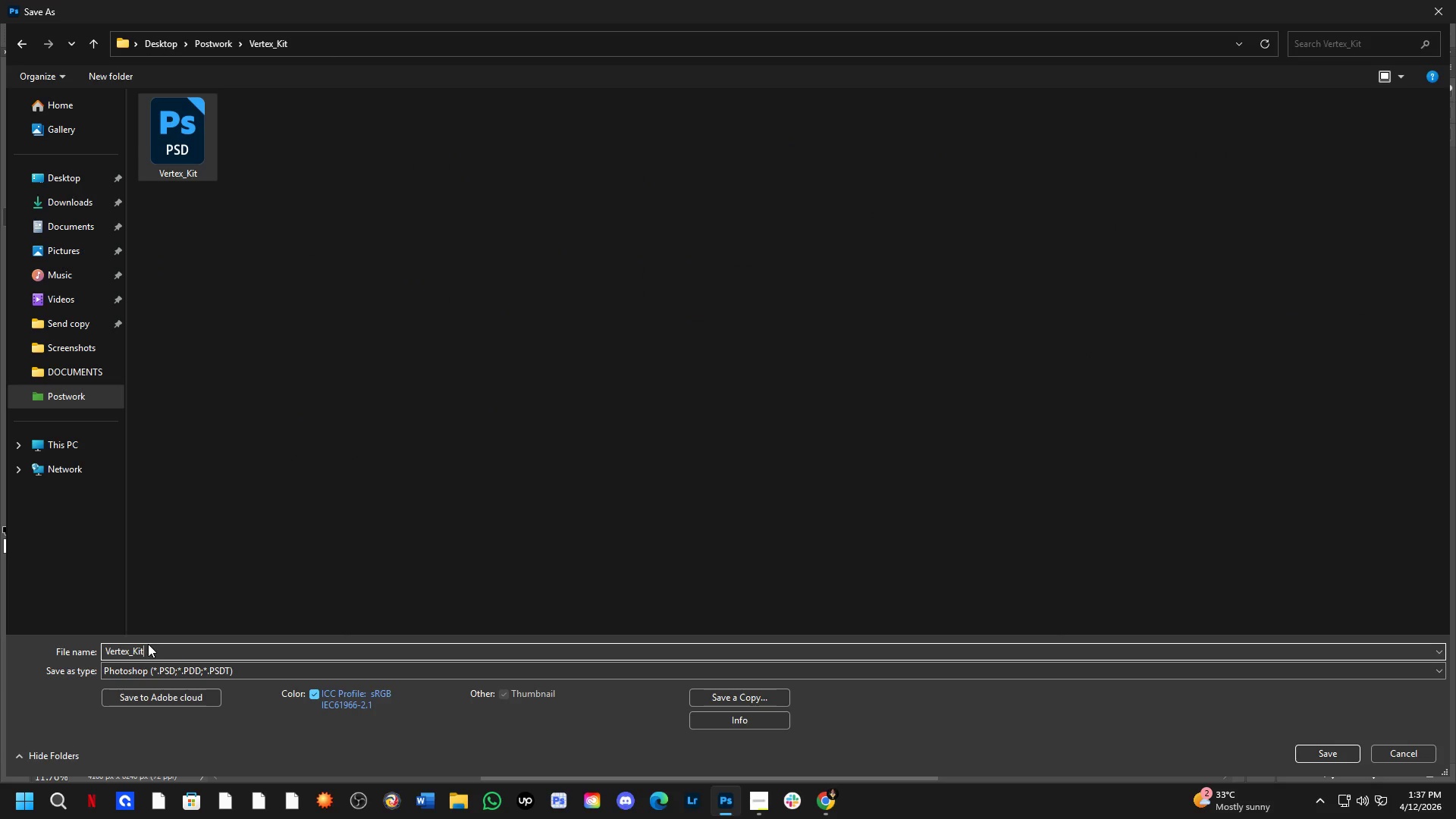 
key(Shift+Minus)
 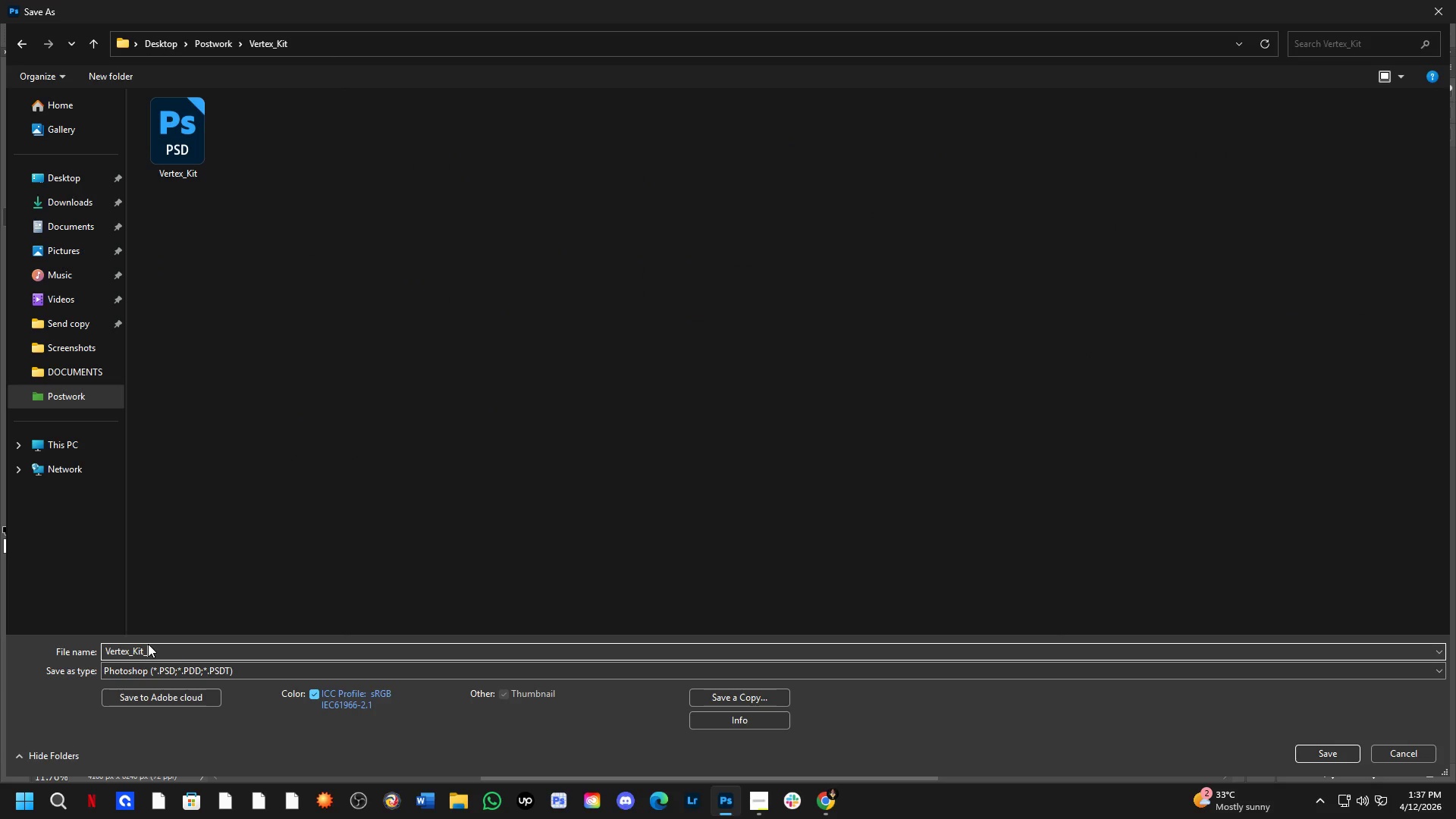 
key(Numpad0)
 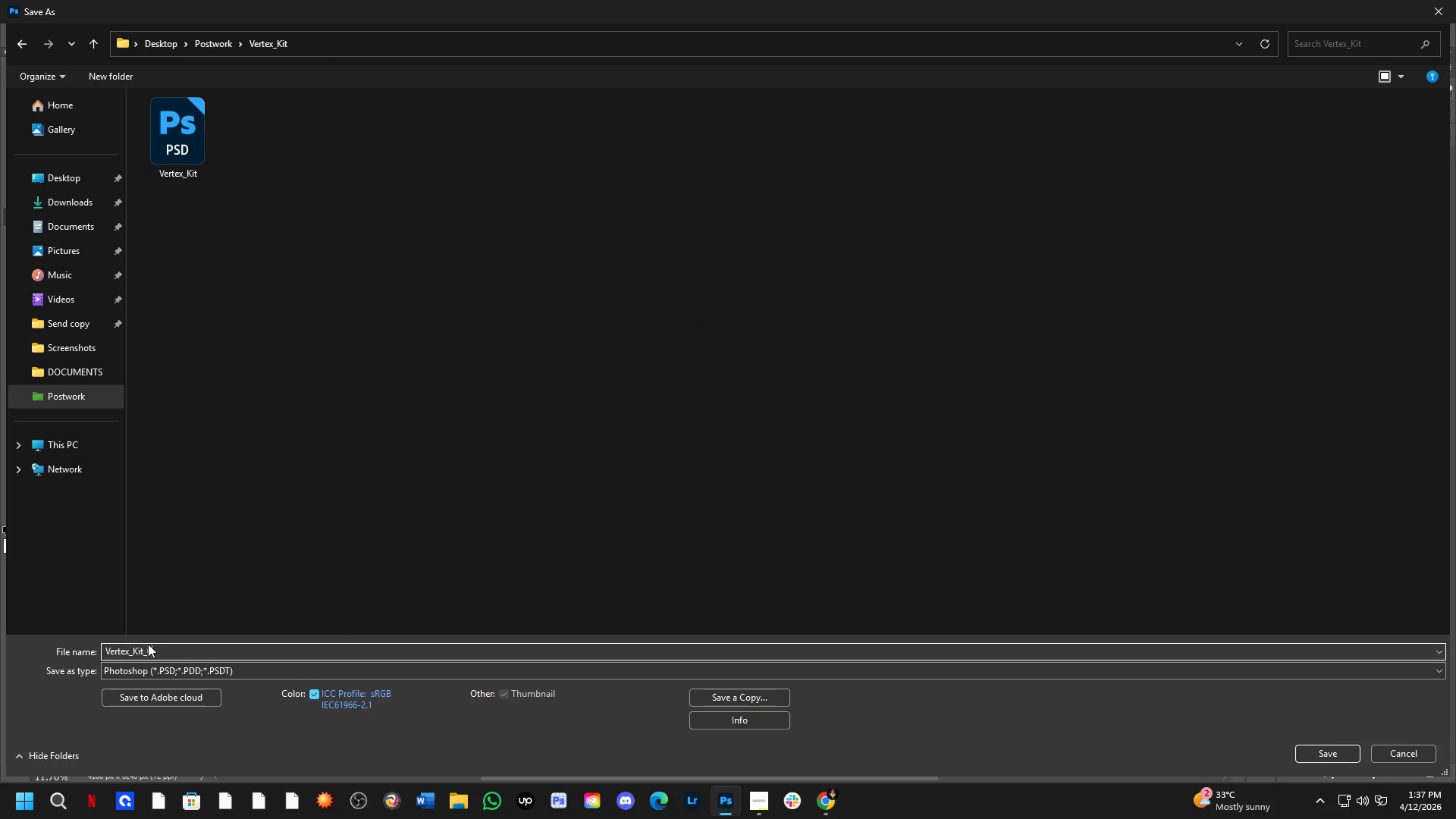 
key(Numpad2)
 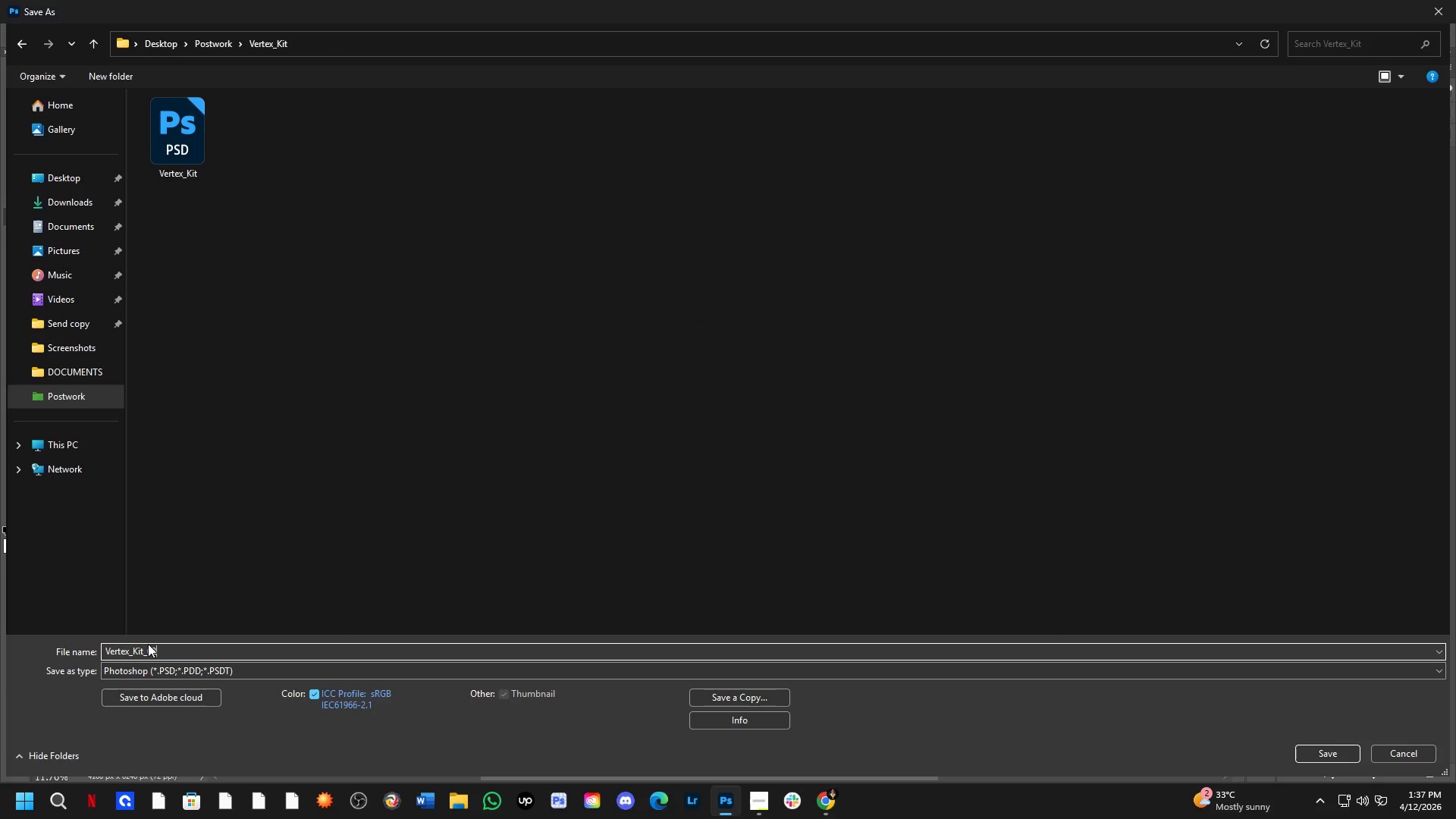 
key(NumpadEnter)
 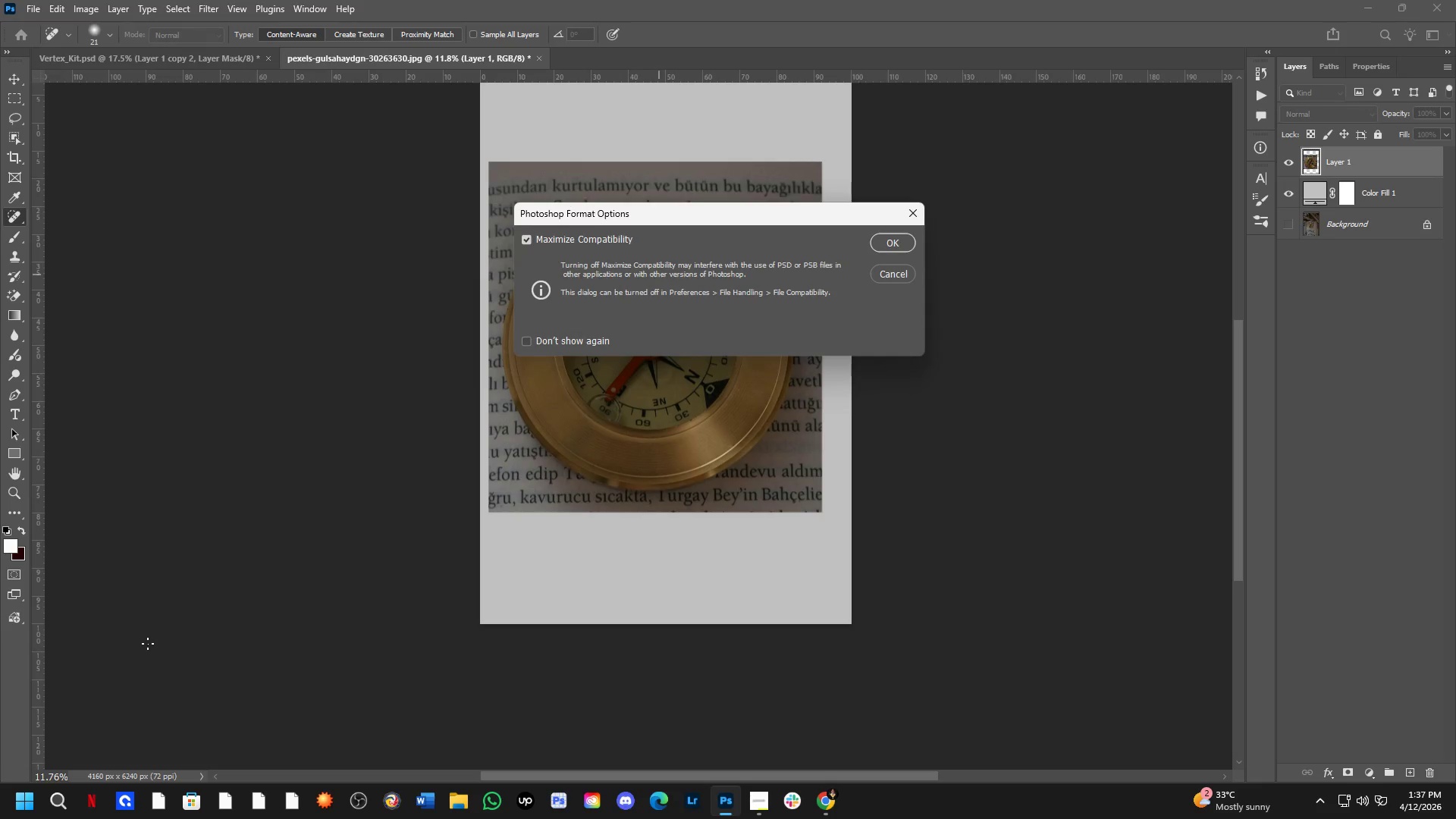 
key(NumpadEnter)
 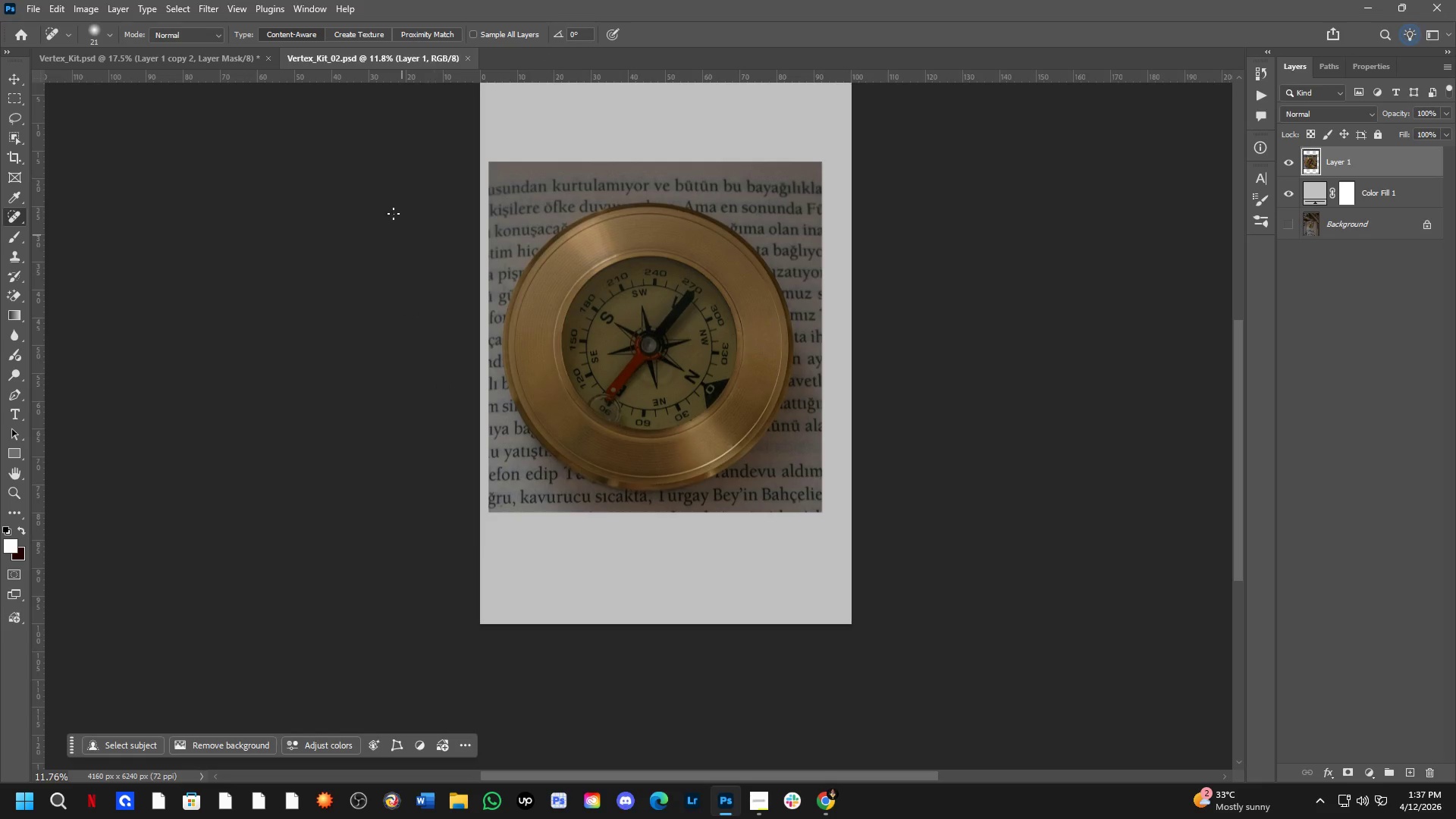 
hold_key(key=ShiftLeft, duration=0.31)
scroll: coordinate [632, 289], scroll_direction: up, amount: 4.0
 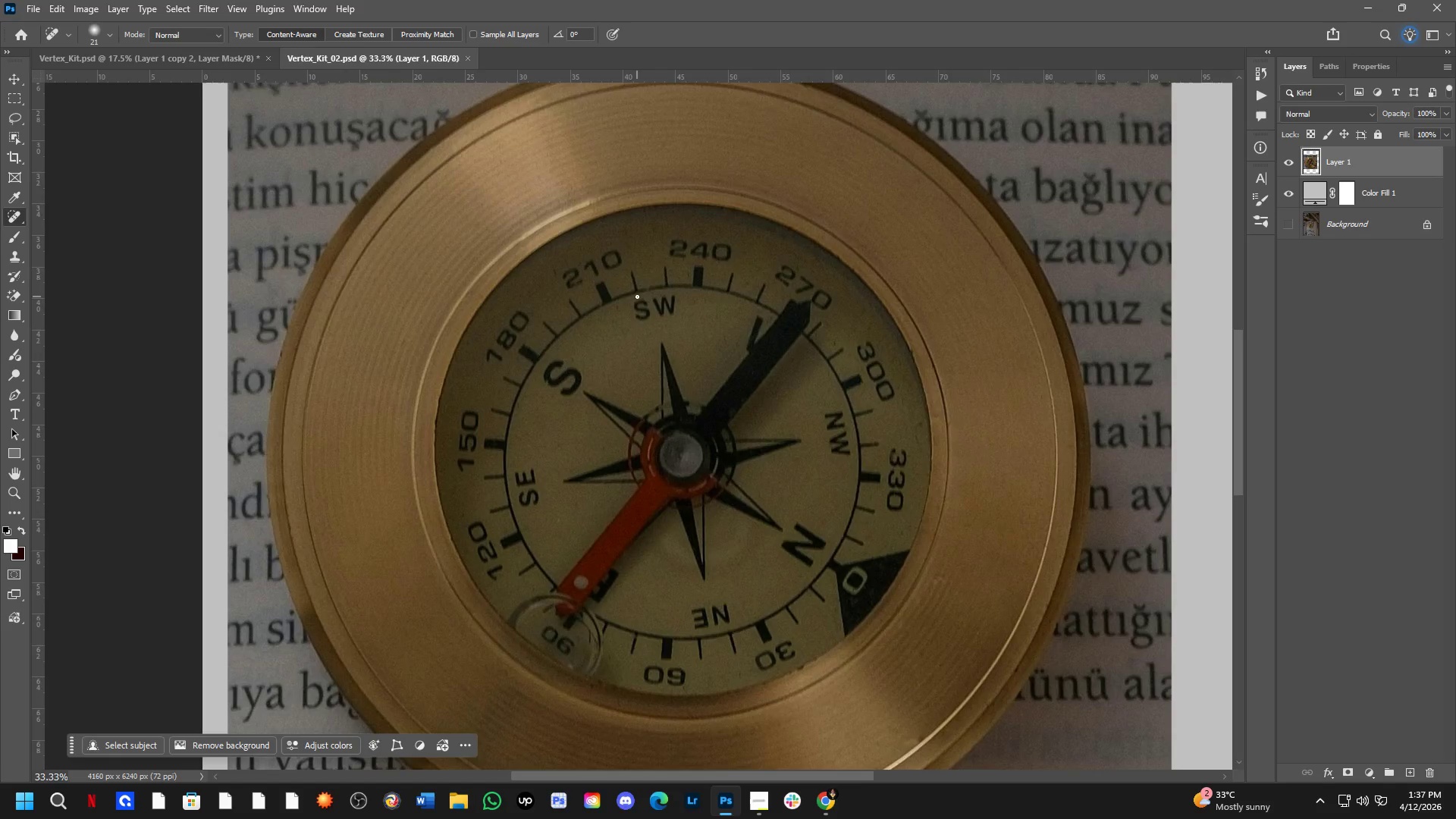 
hold_key(key=Space, duration=1.5)
 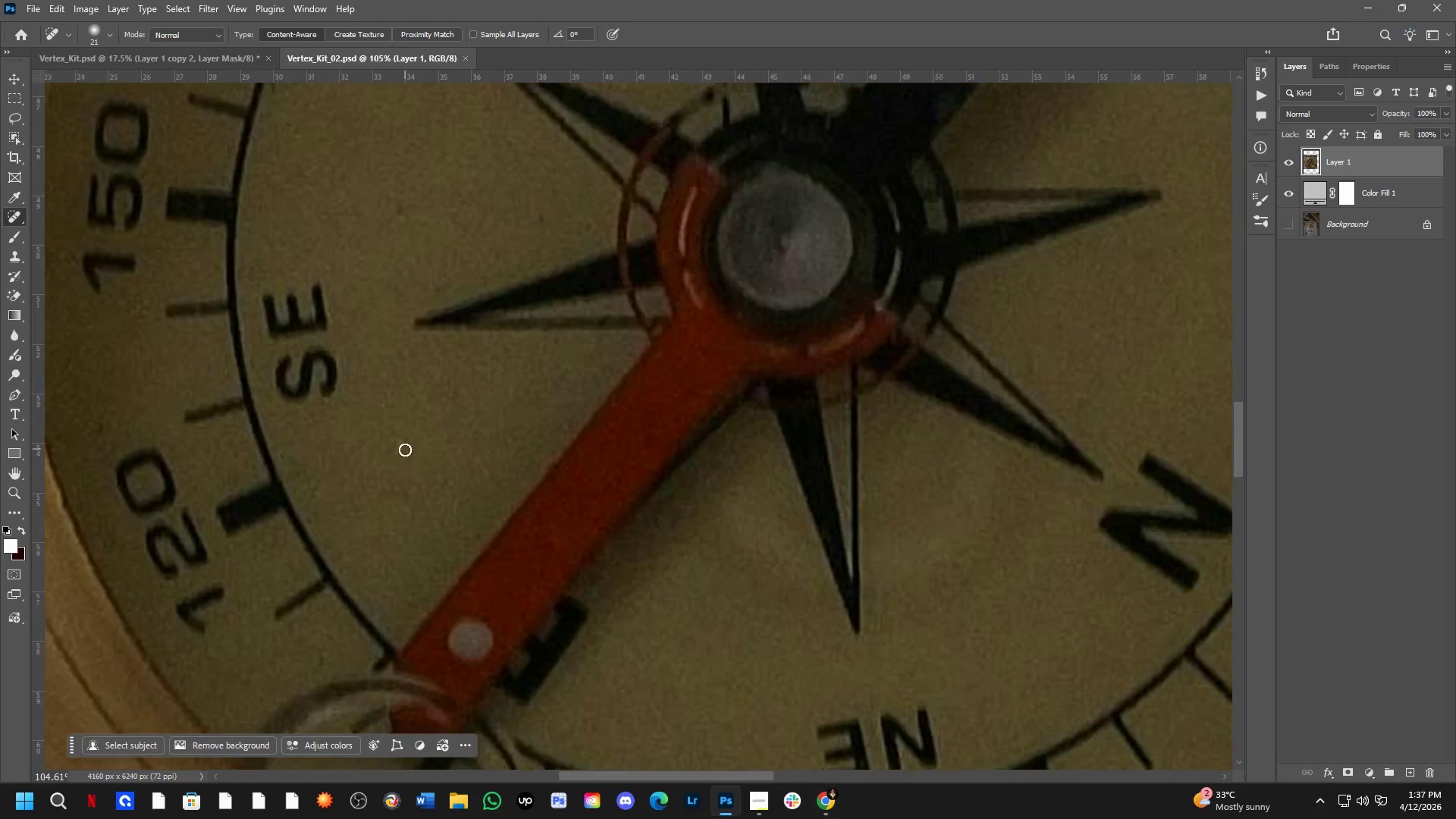 
scroll: coordinate [491, 278], scroll_direction: up, amount: 7.0
 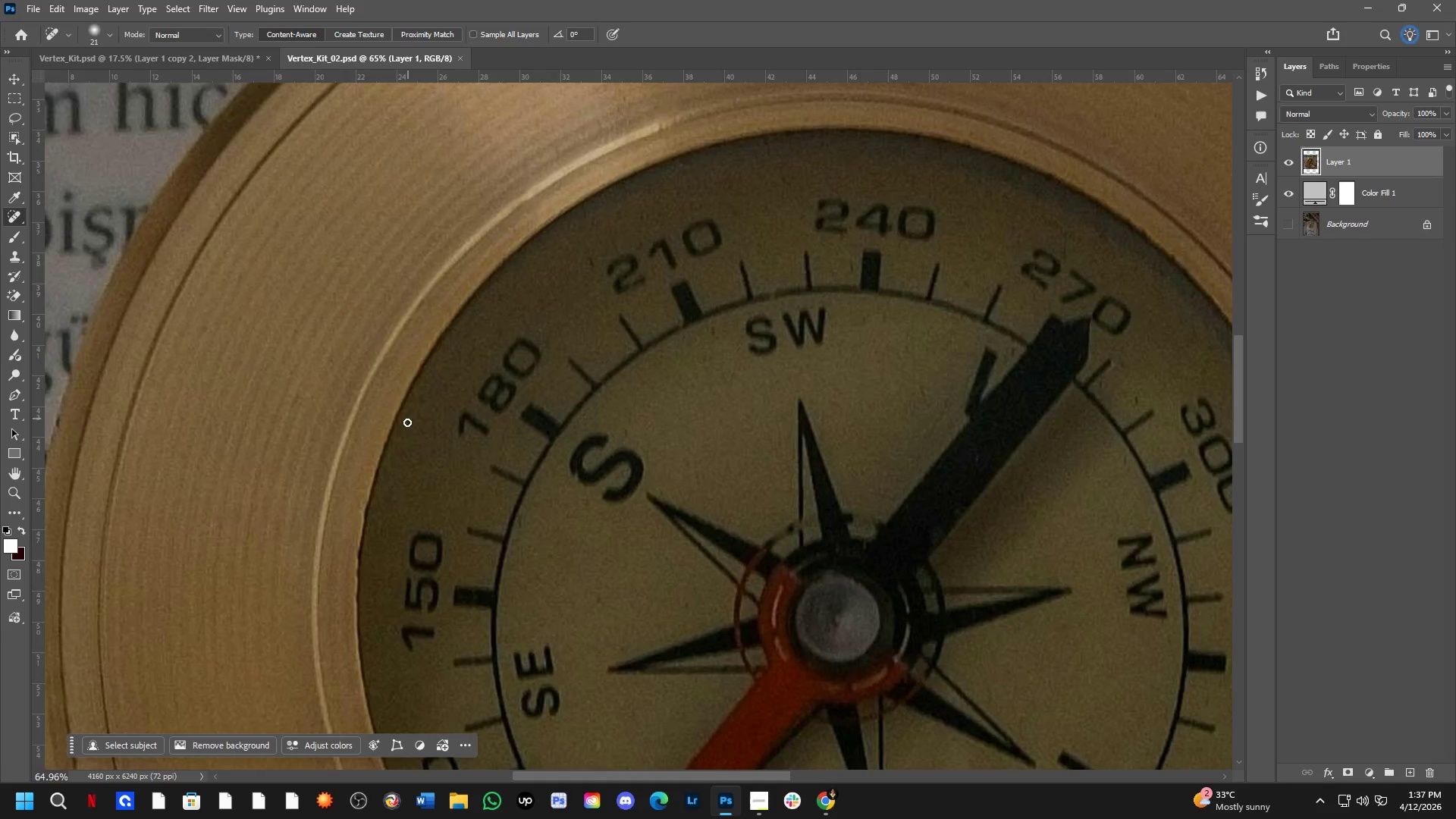 
left_click_drag(start_coordinate=[413, 479], to_coordinate=[390, 159])
 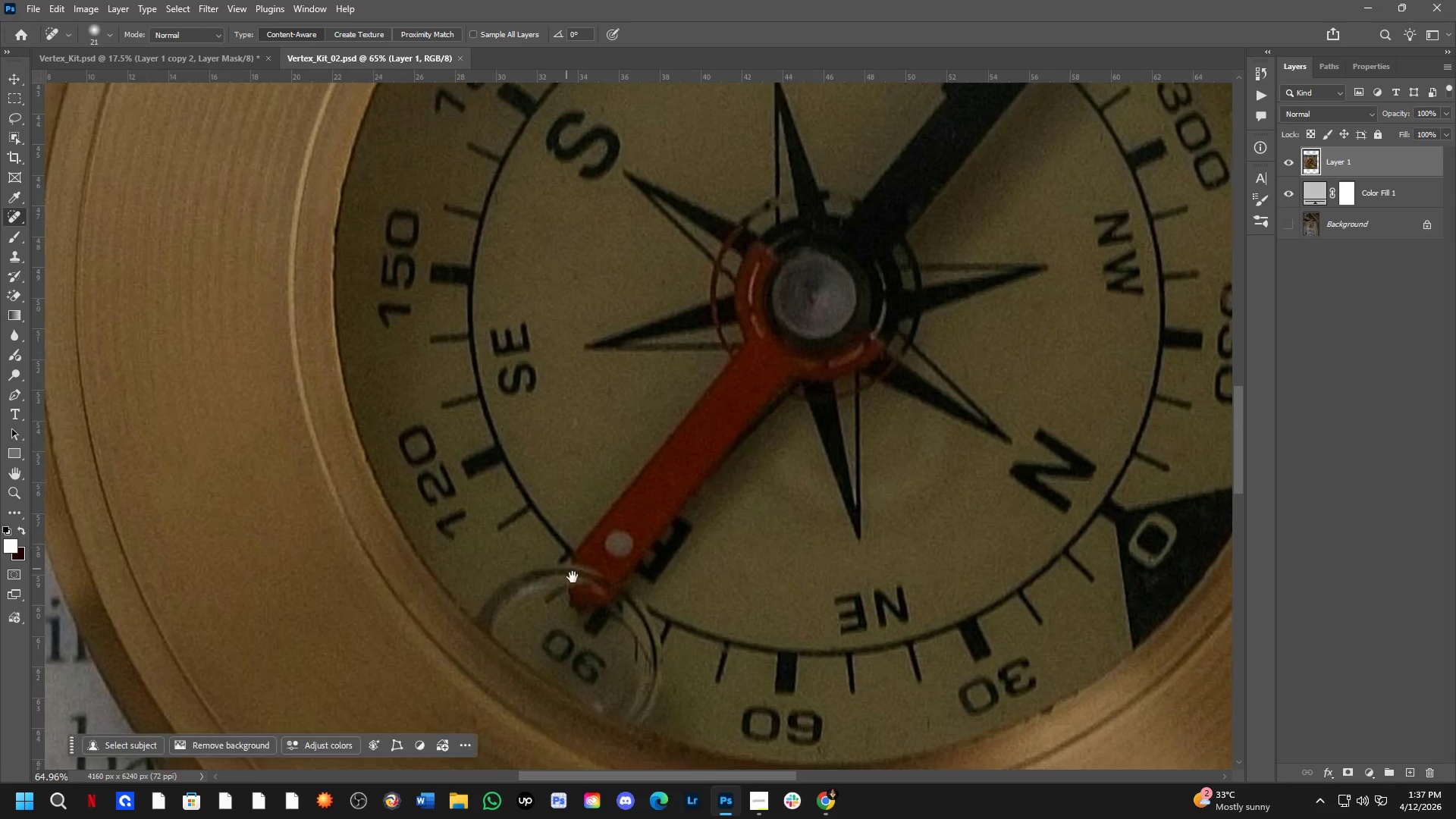 
left_click_drag(start_coordinate=[573, 578], to_coordinate=[394, 576])
 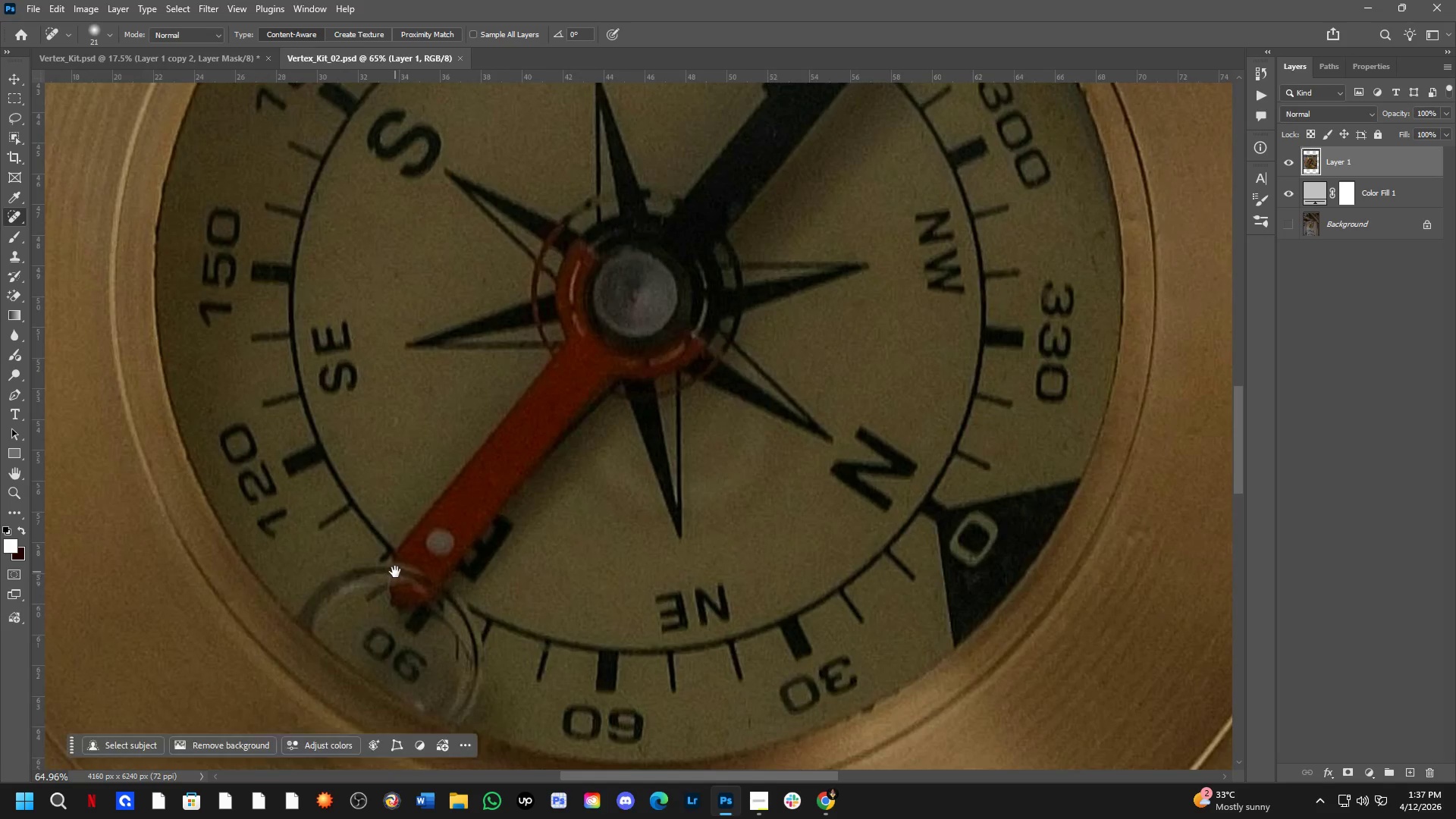 
key(Space)
 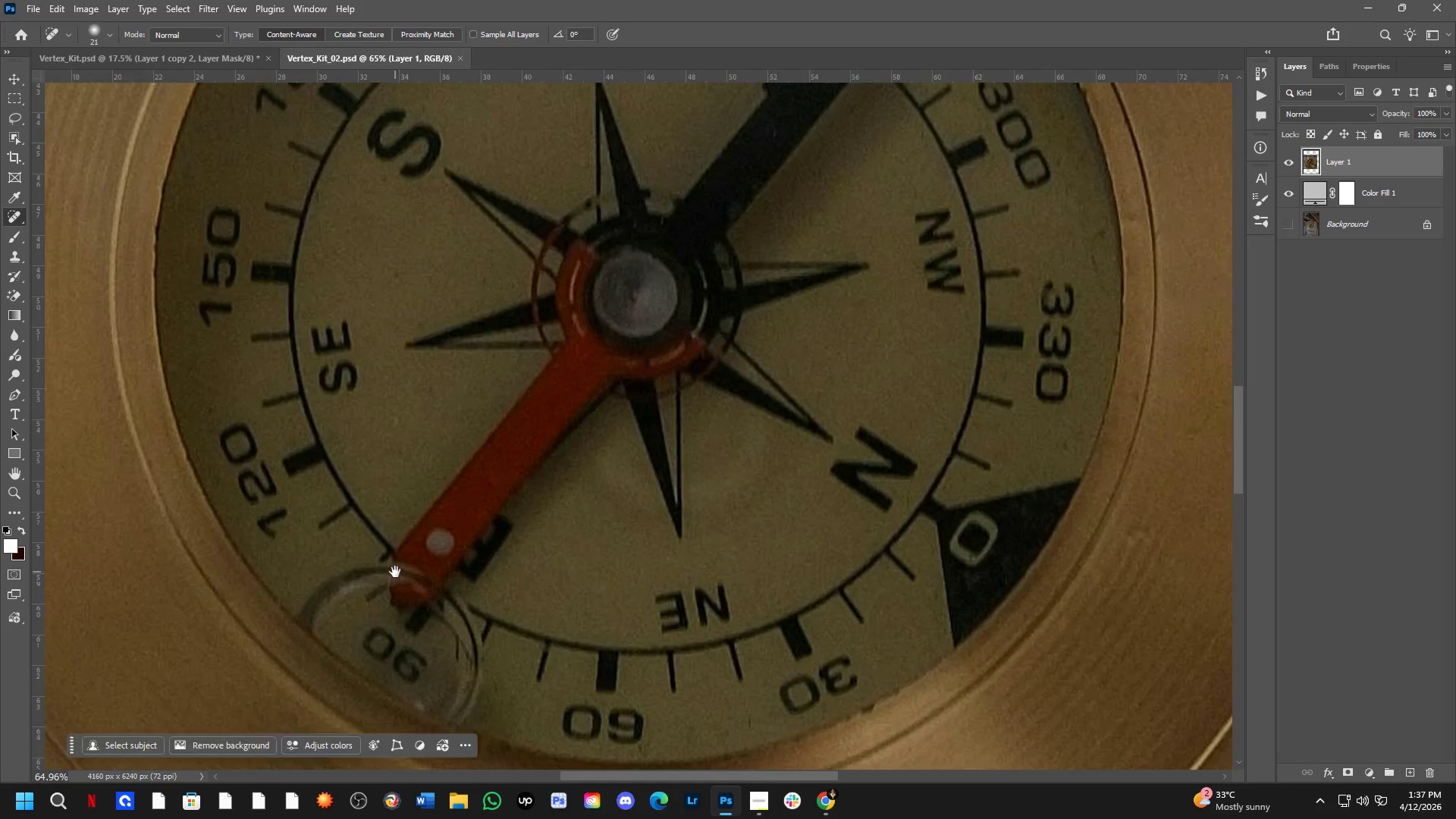 
key(Space)
 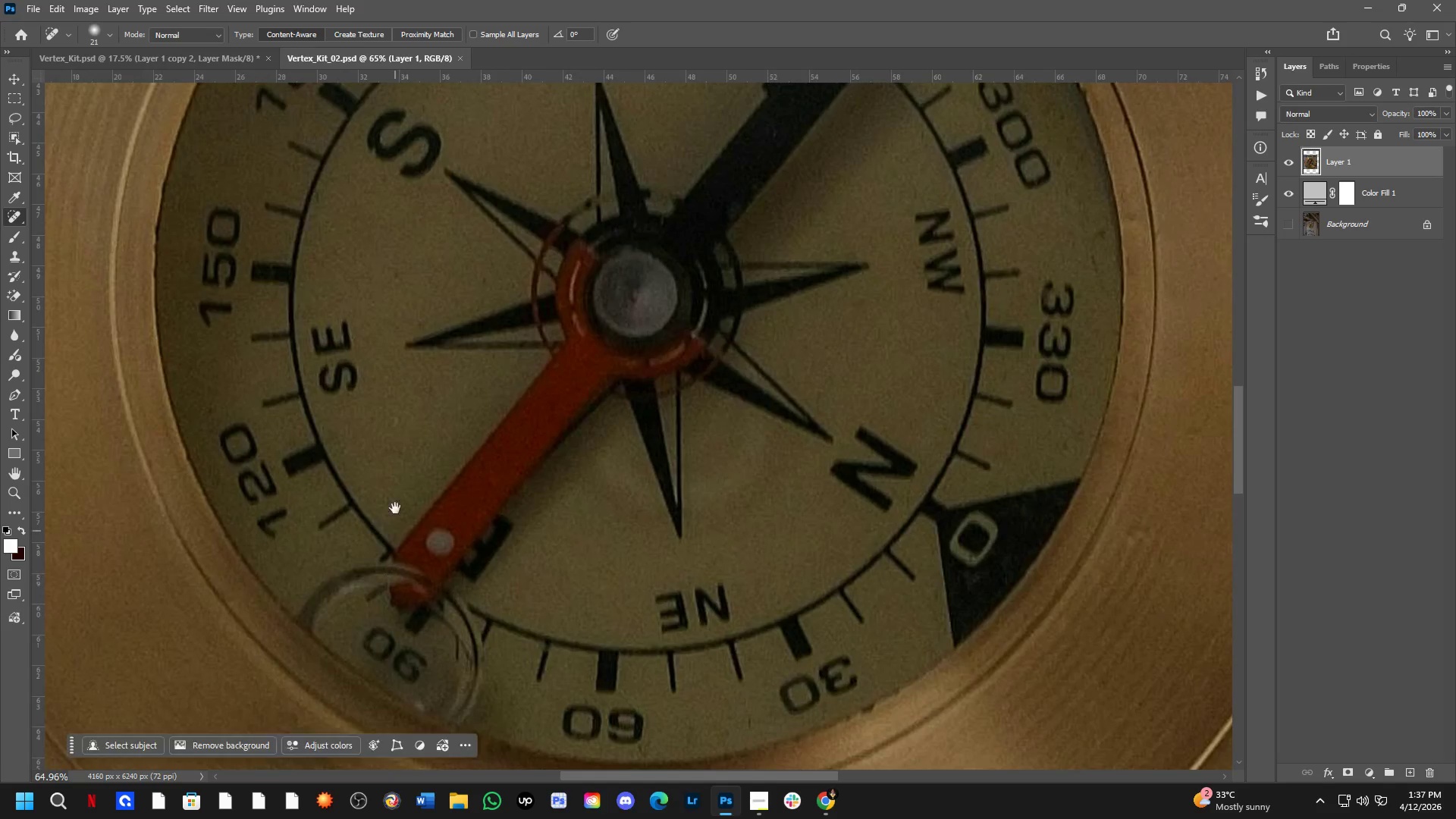 
key(Space)
 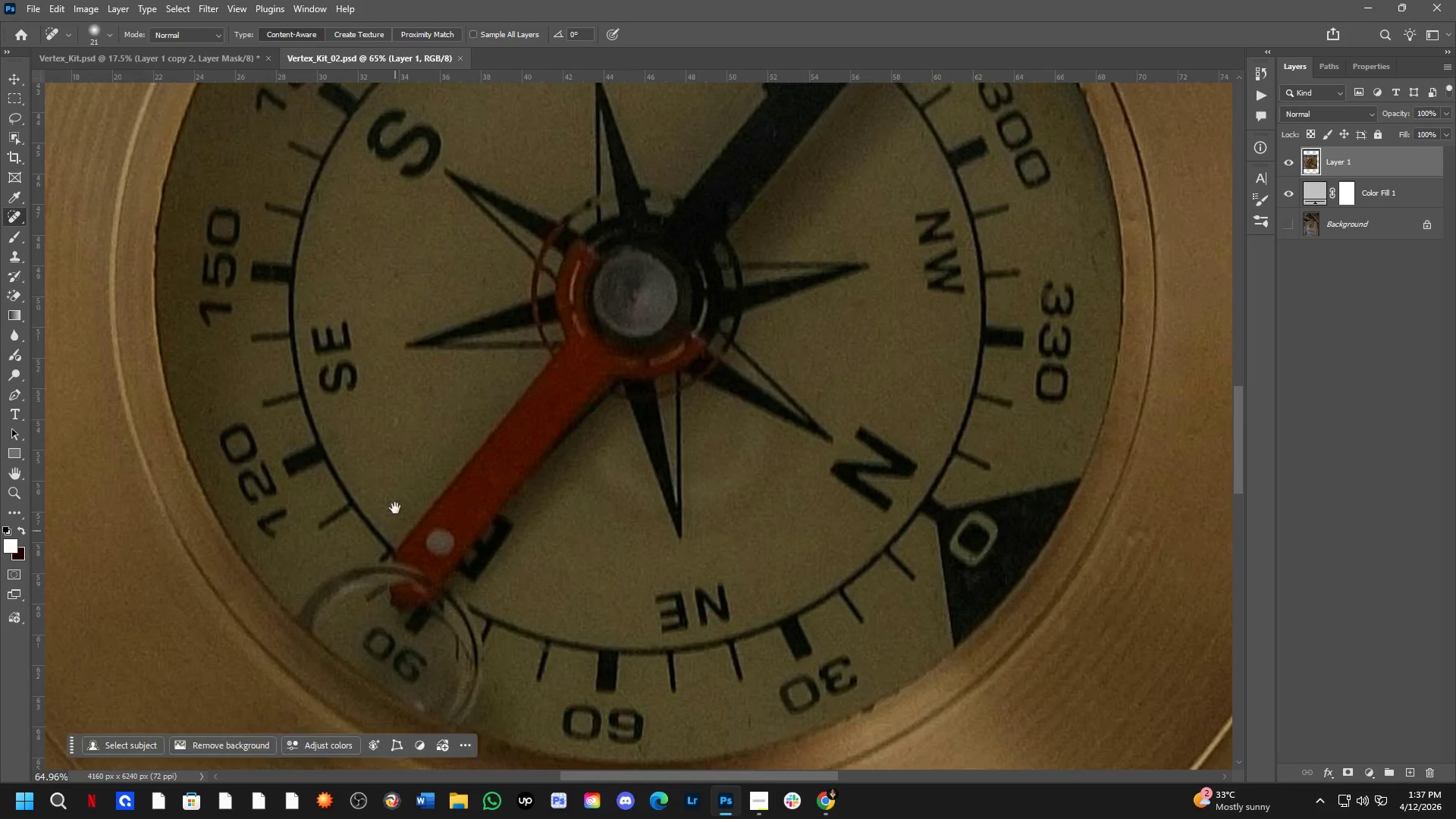 
key(Space)
 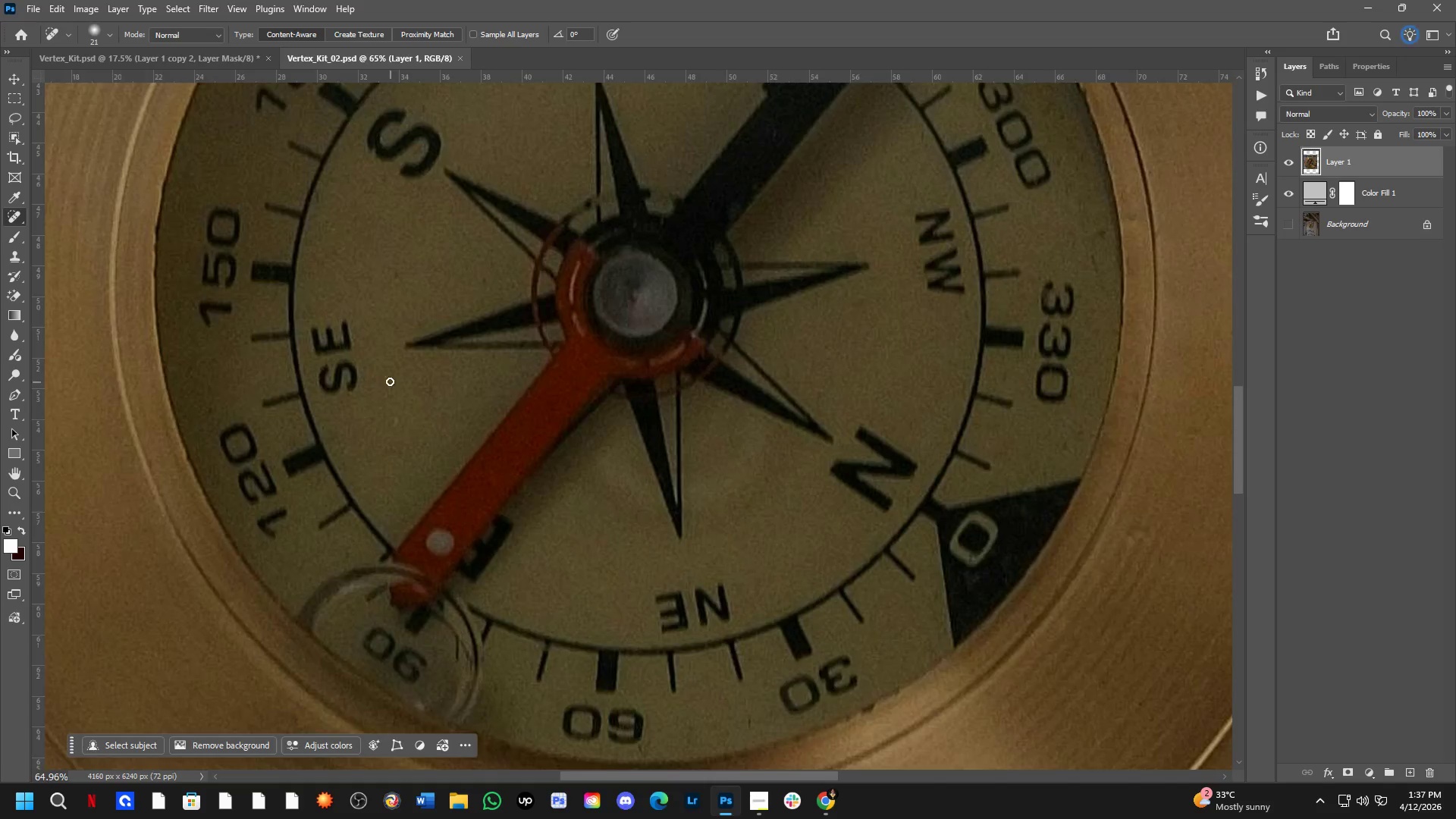 
key(Alt+AltLeft)
 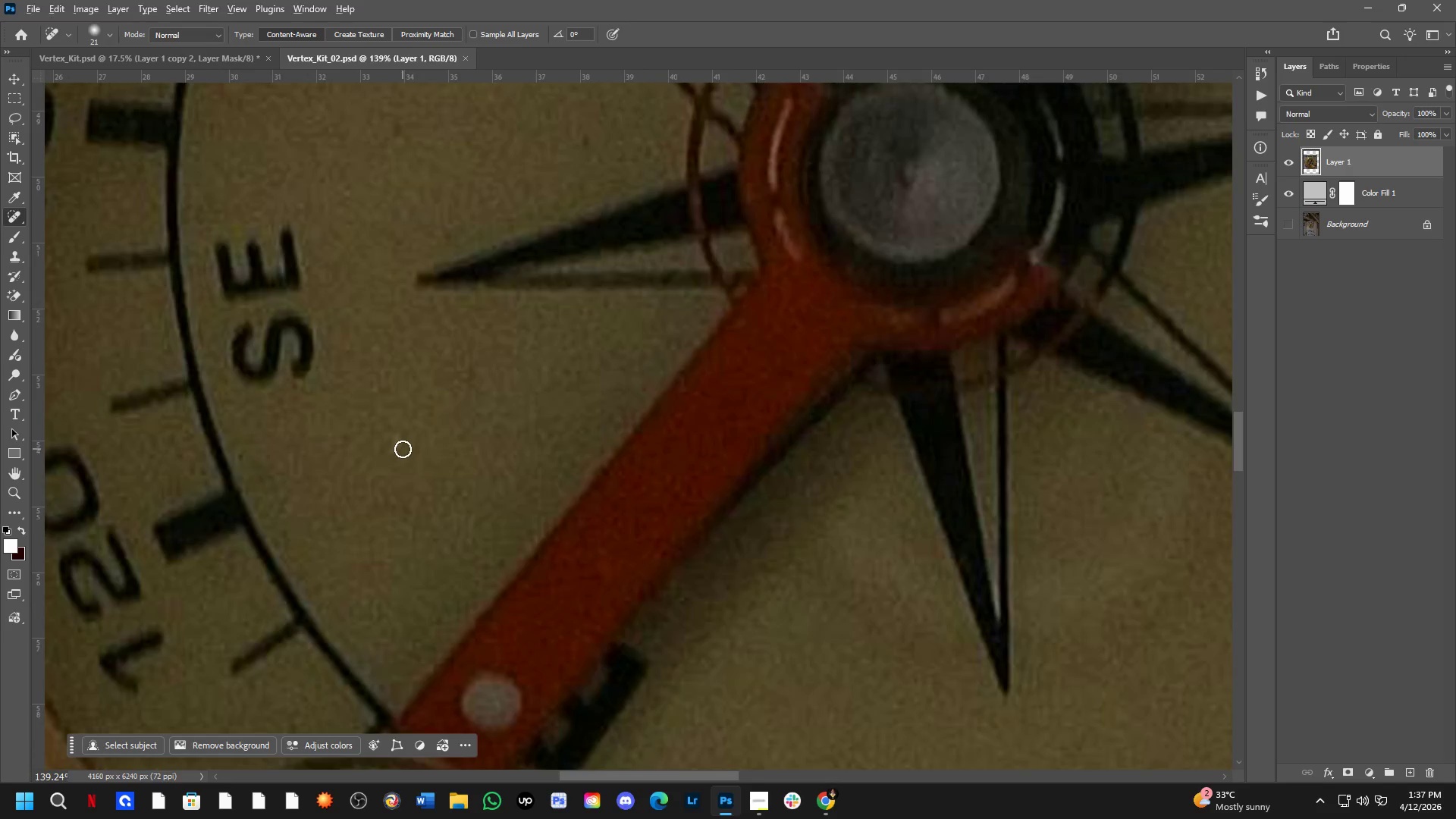 
right_click([403, 449])
 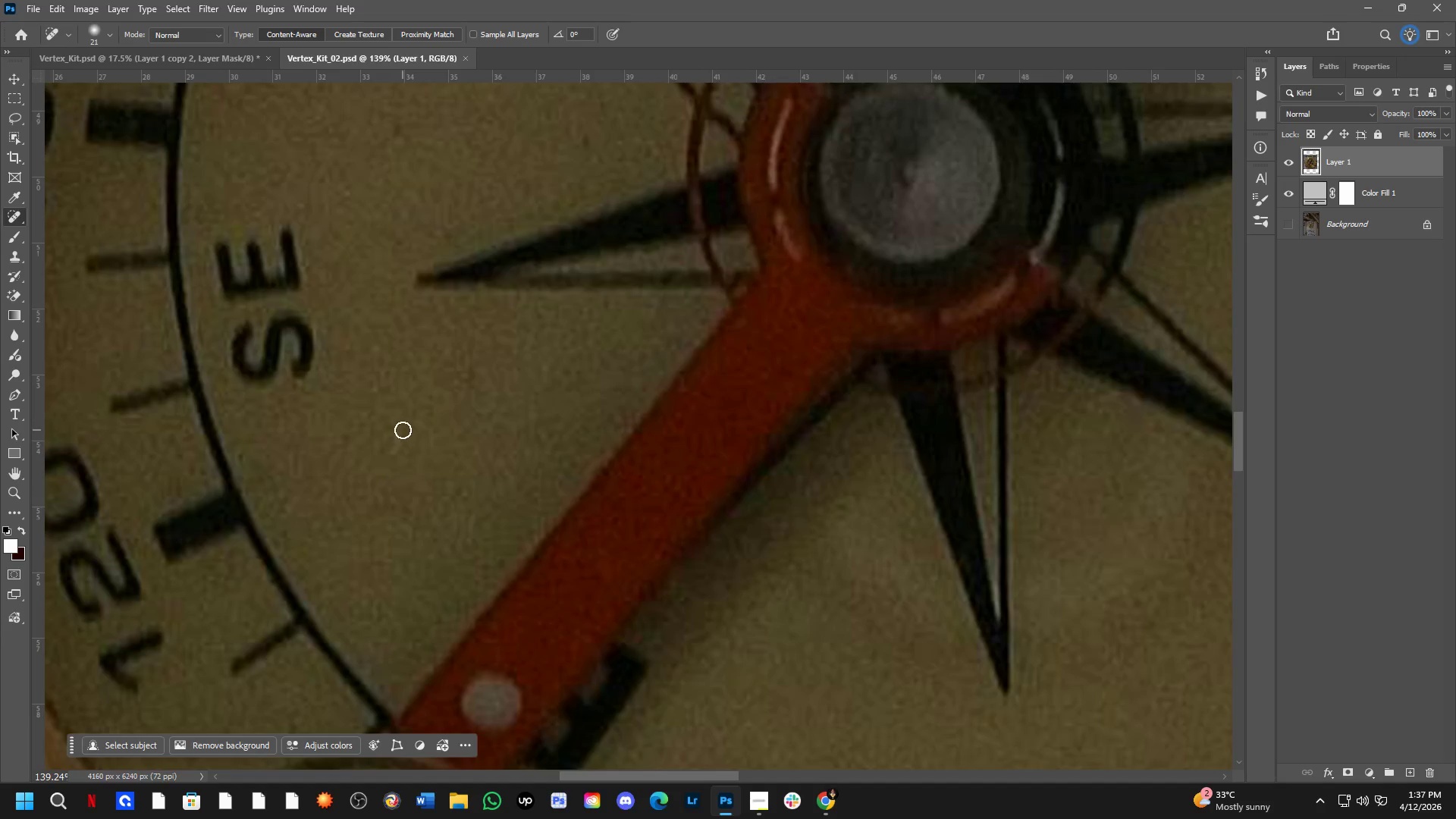 
scroll: coordinate [407, 451], scroll_direction: up, amount: 8.0
 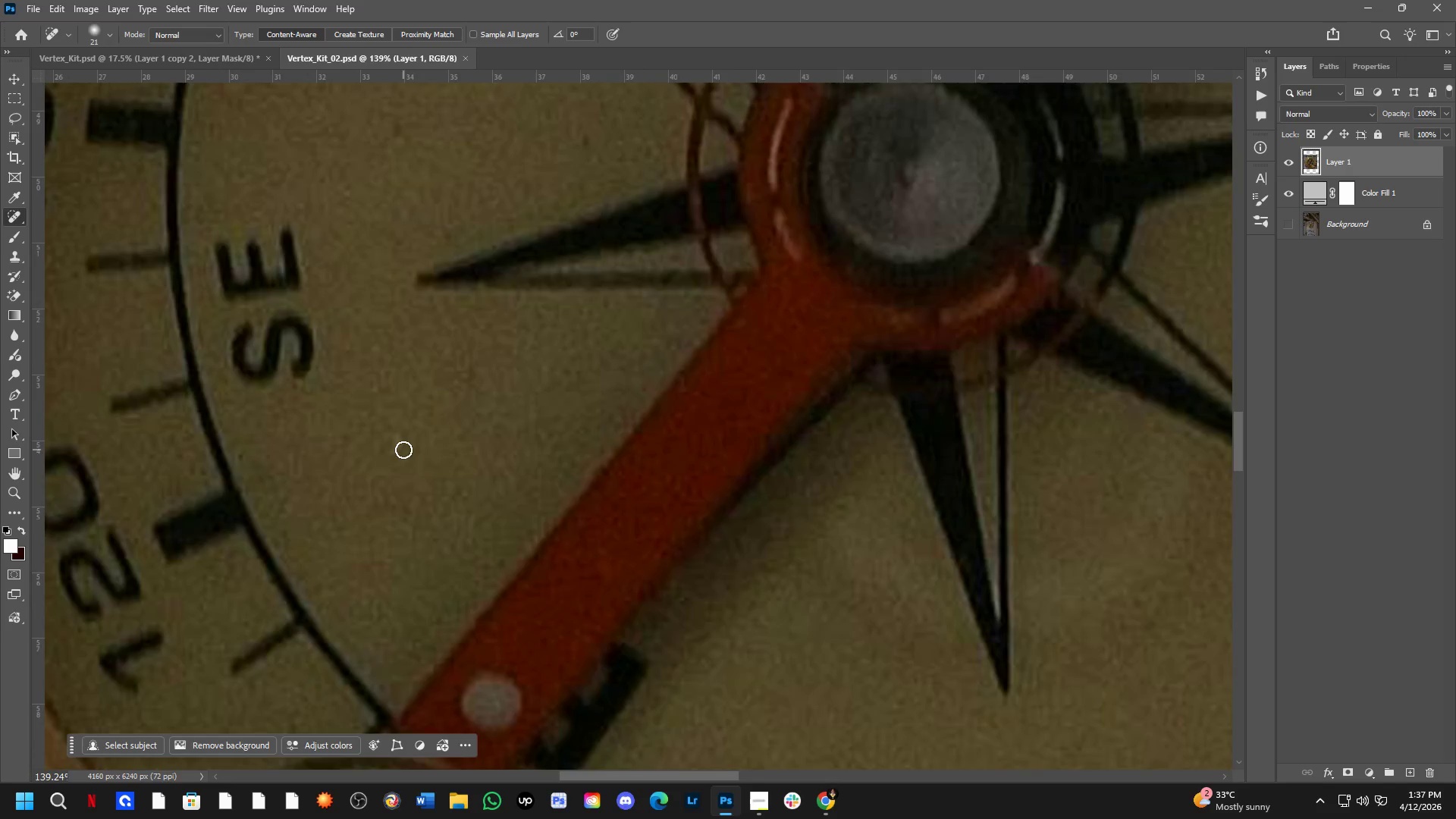 
left_click_drag(start_coordinate=[403, 432], to_coordinate=[388, 472])
 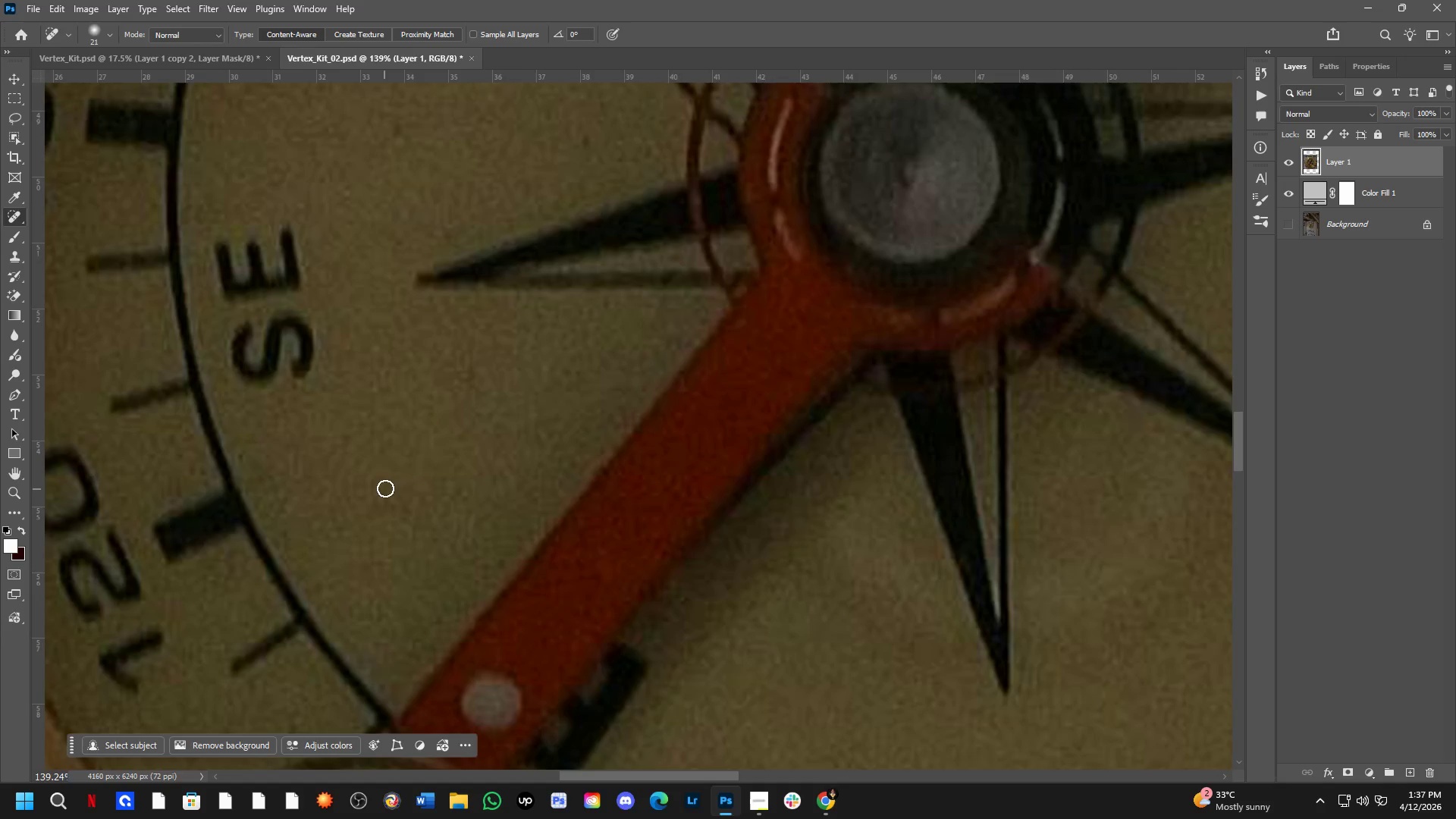 
key(Alt+AltLeft)
 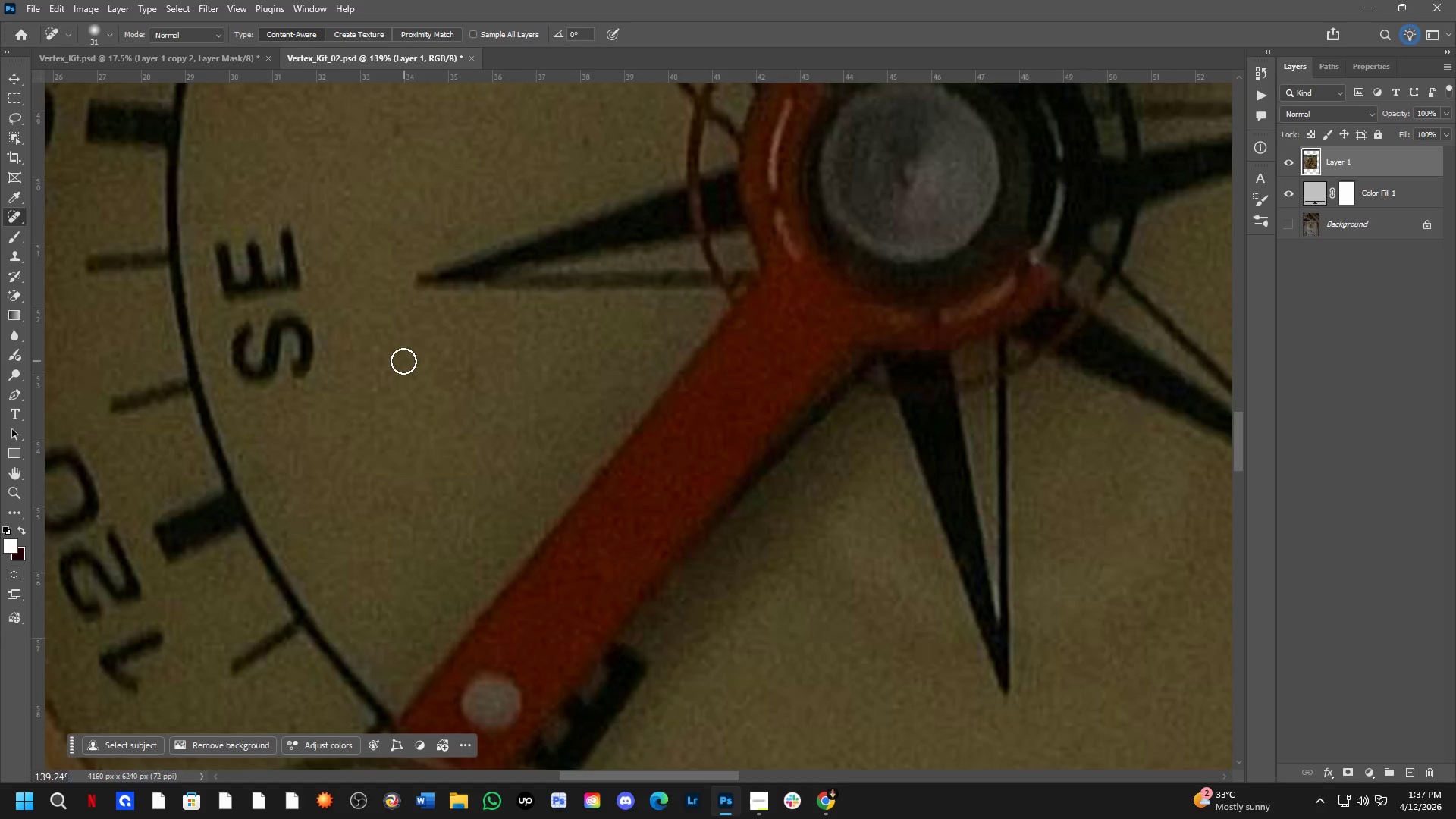 
left_click_drag(start_coordinate=[381, 383], to_coordinate=[375, 394])
 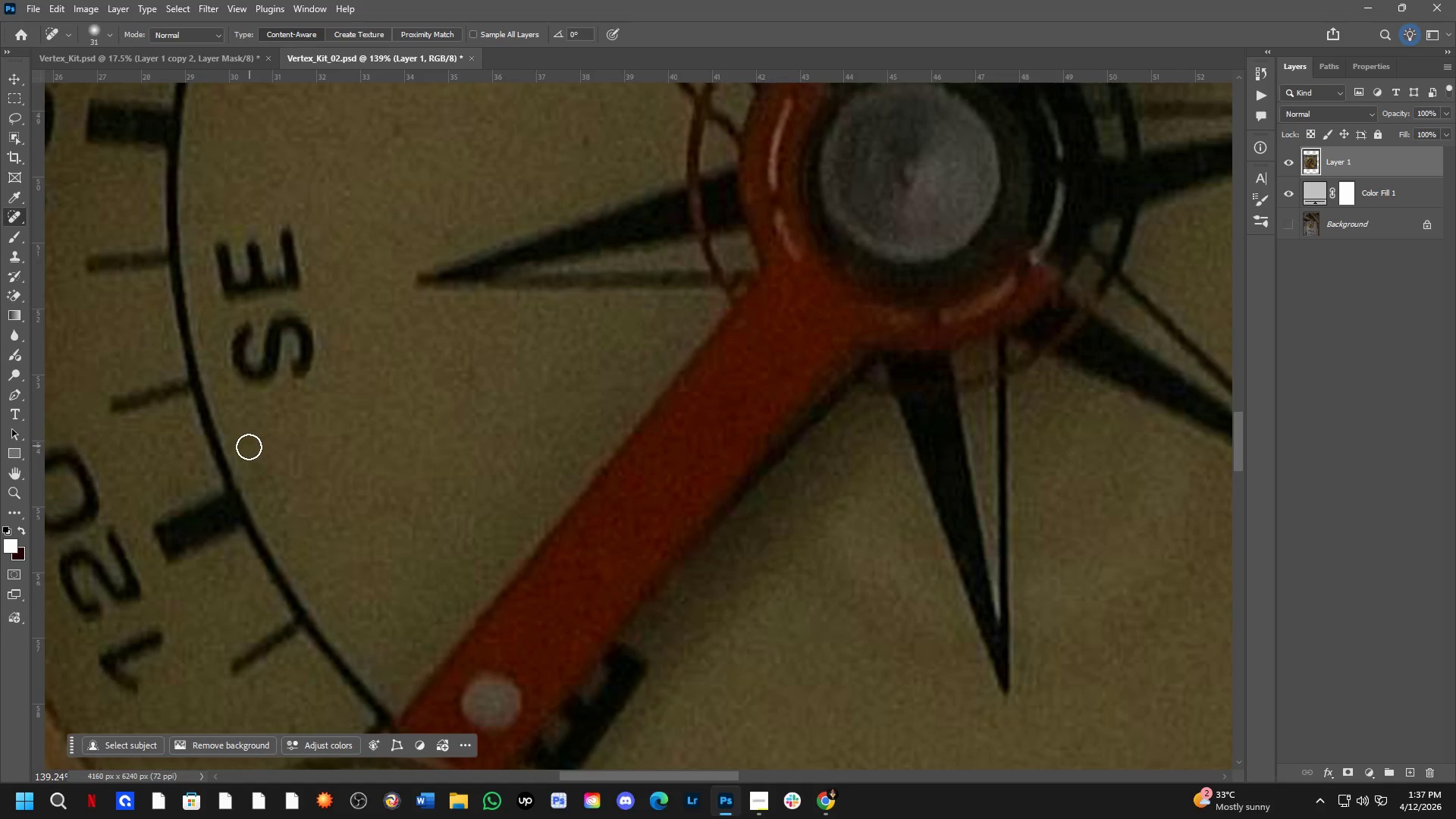 
left_click_drag(start_coordinate=[242, 457], to_coordinate=[242, 465])
 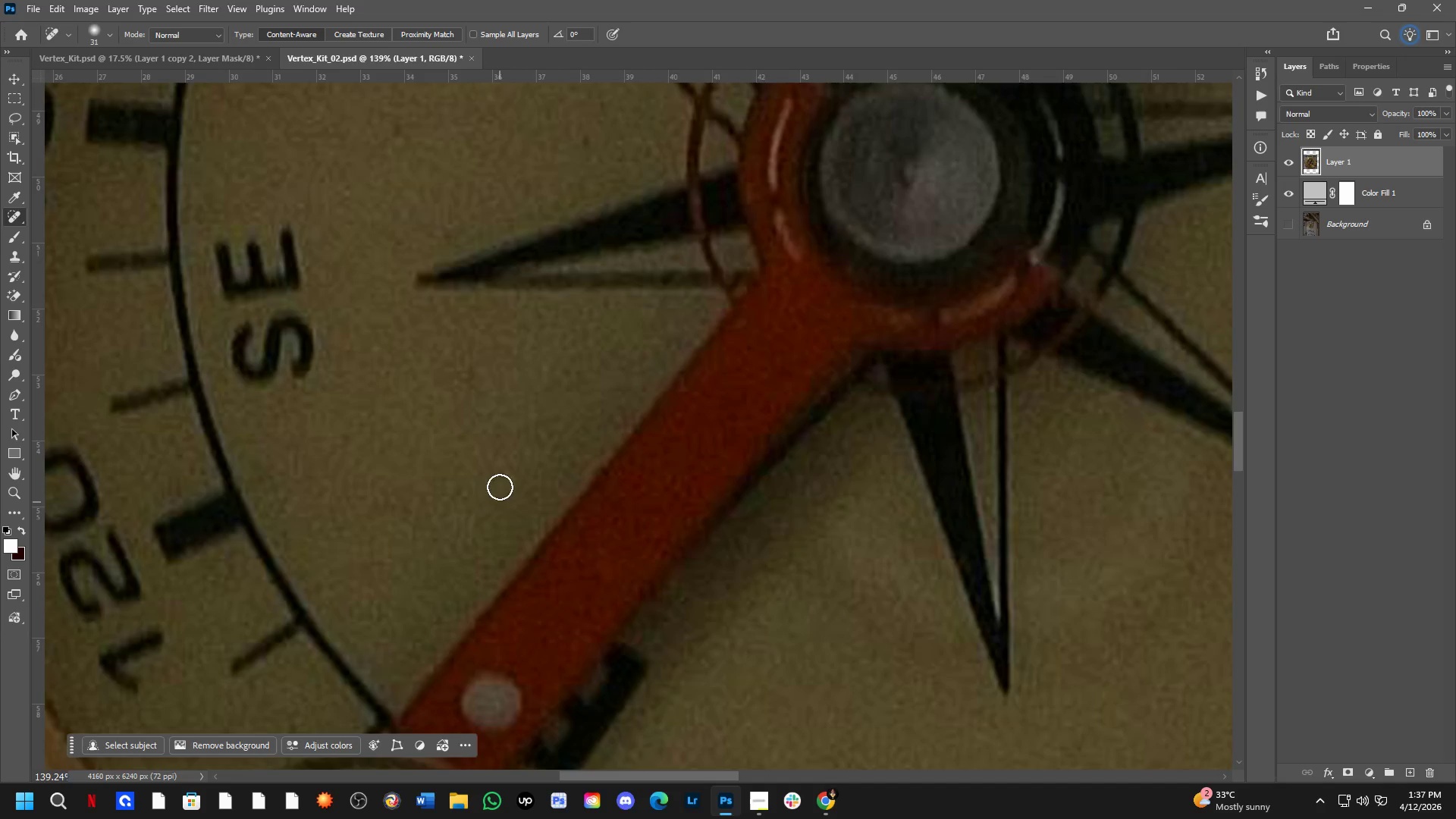 
hold_key(key=Space, duration=0.59)
 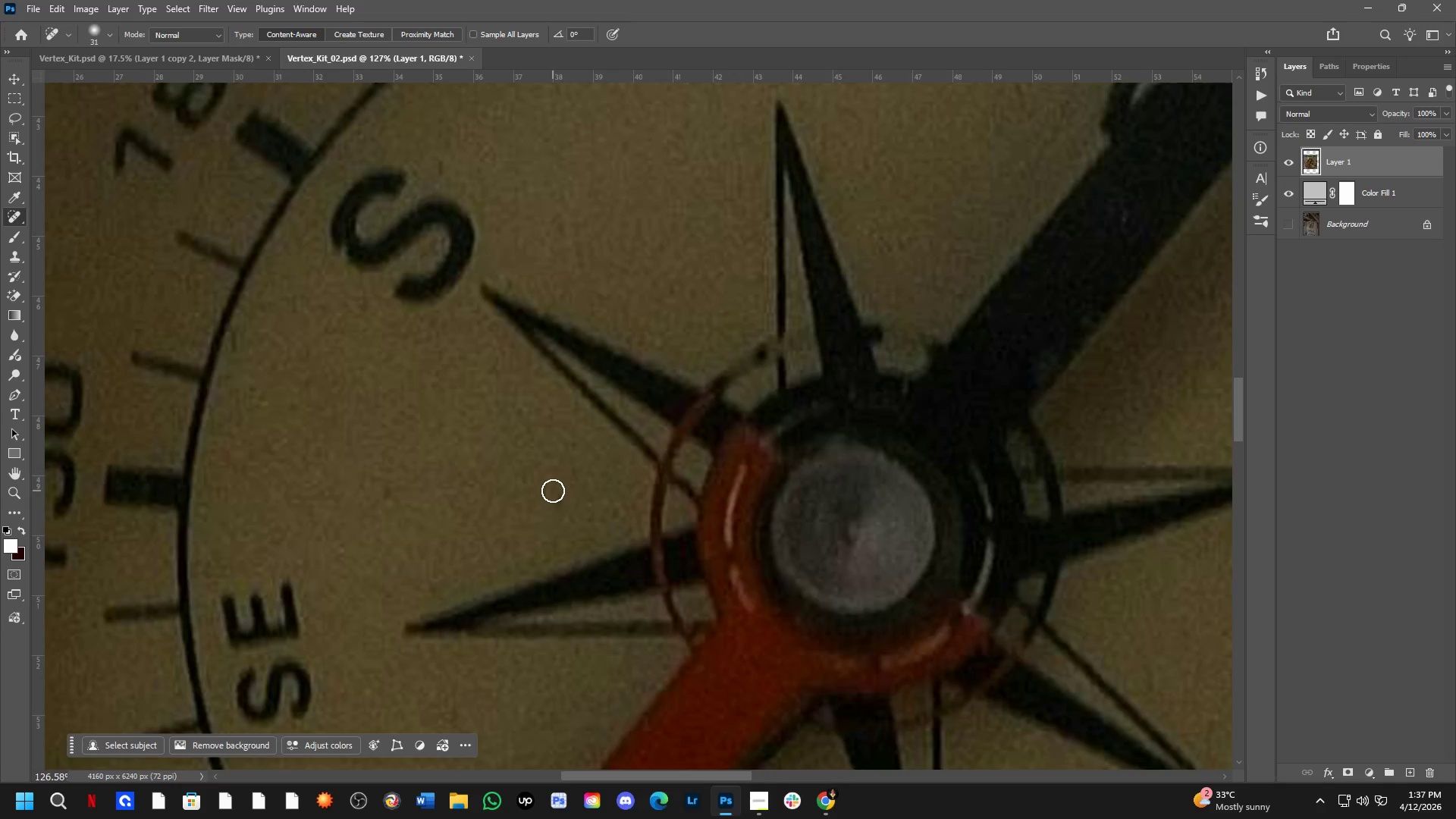 
left_click_drag(start_coordinate=[554, 238], to_coordinate=[529, 595])
 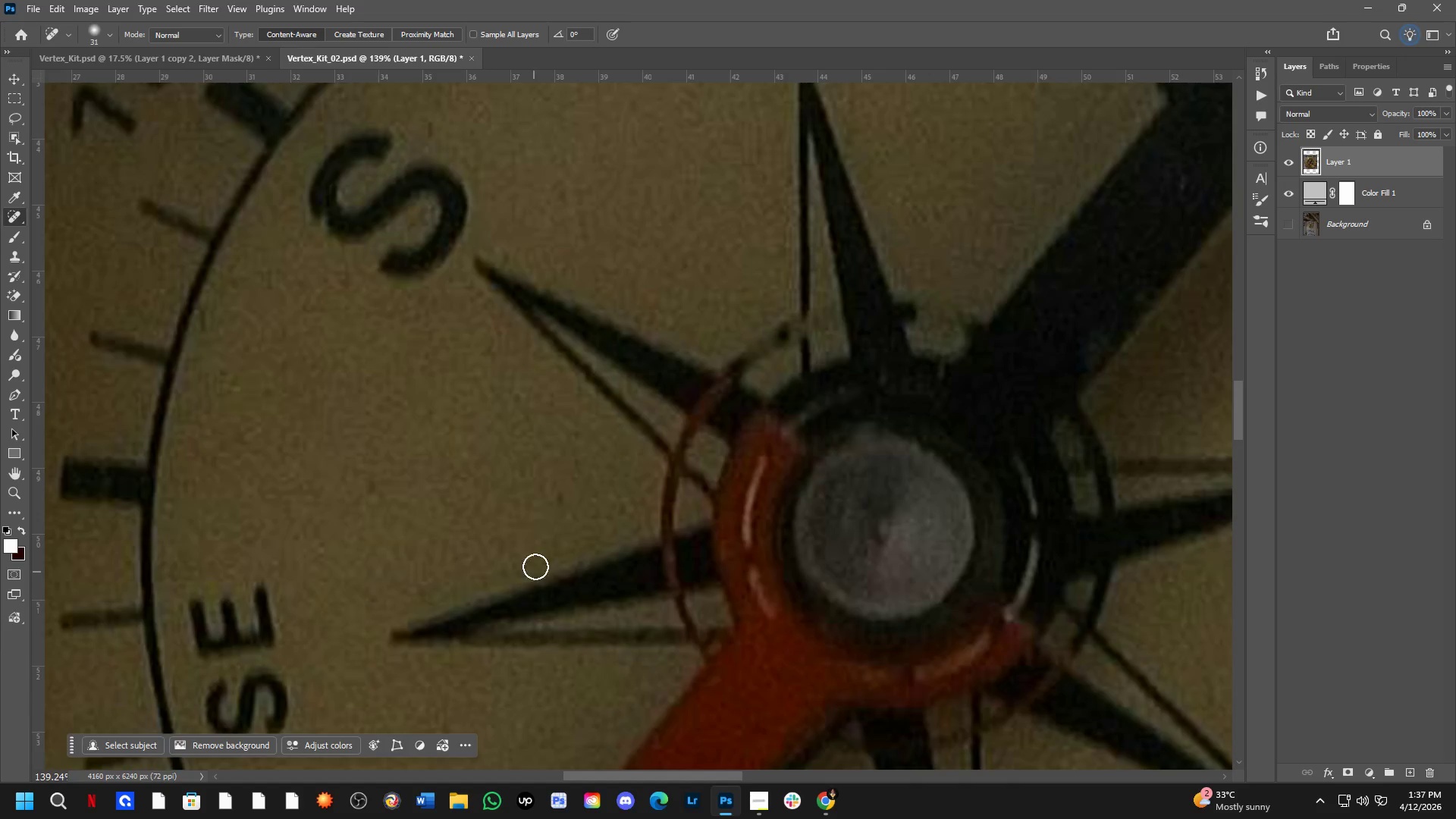 
left_click_drag(start_coordinate=[555, 491], to_coordinate=[557, 507])
 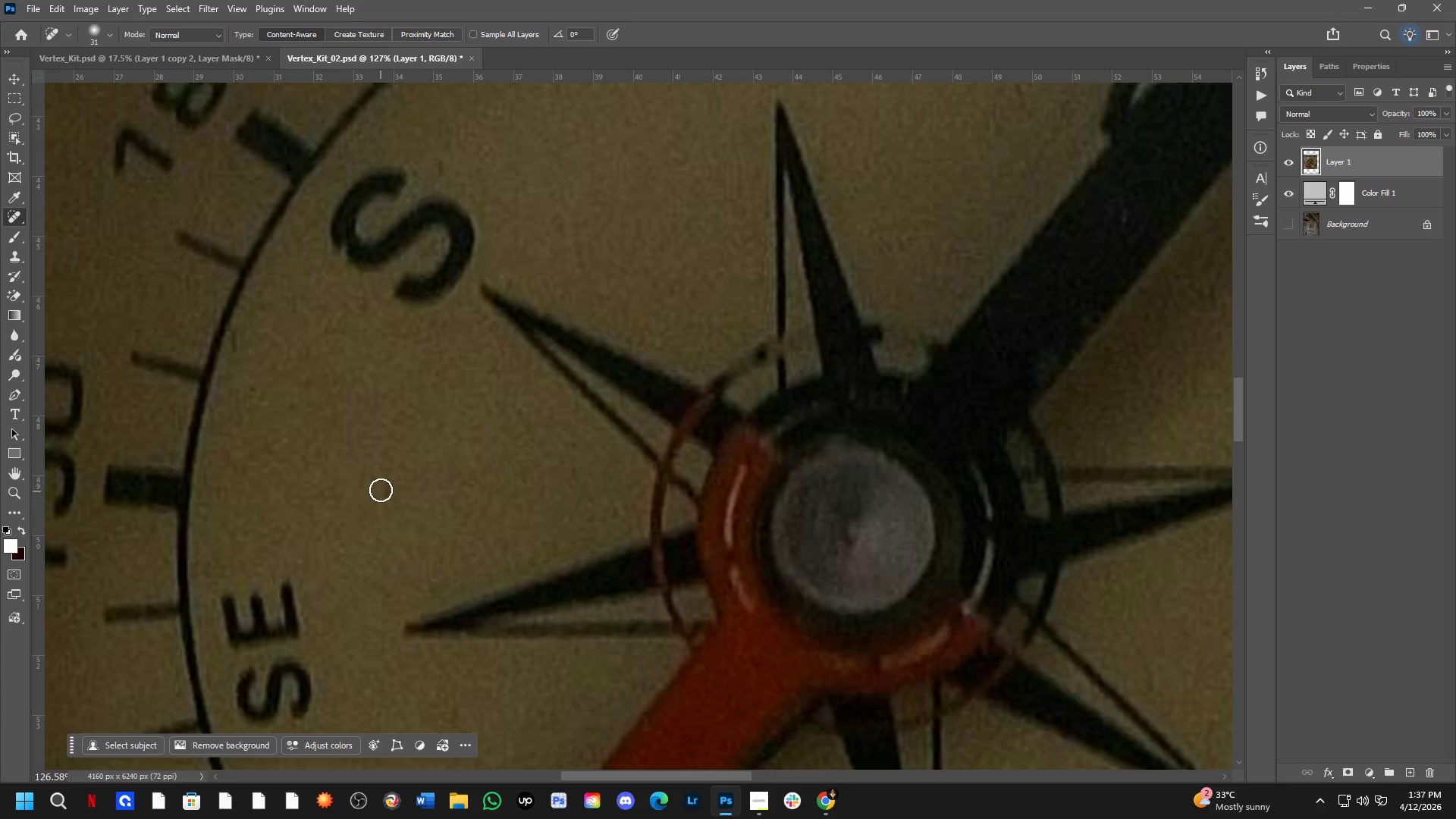 
scroll: coordinate [539, 548], scroll_direction: down, amount: 1.0
 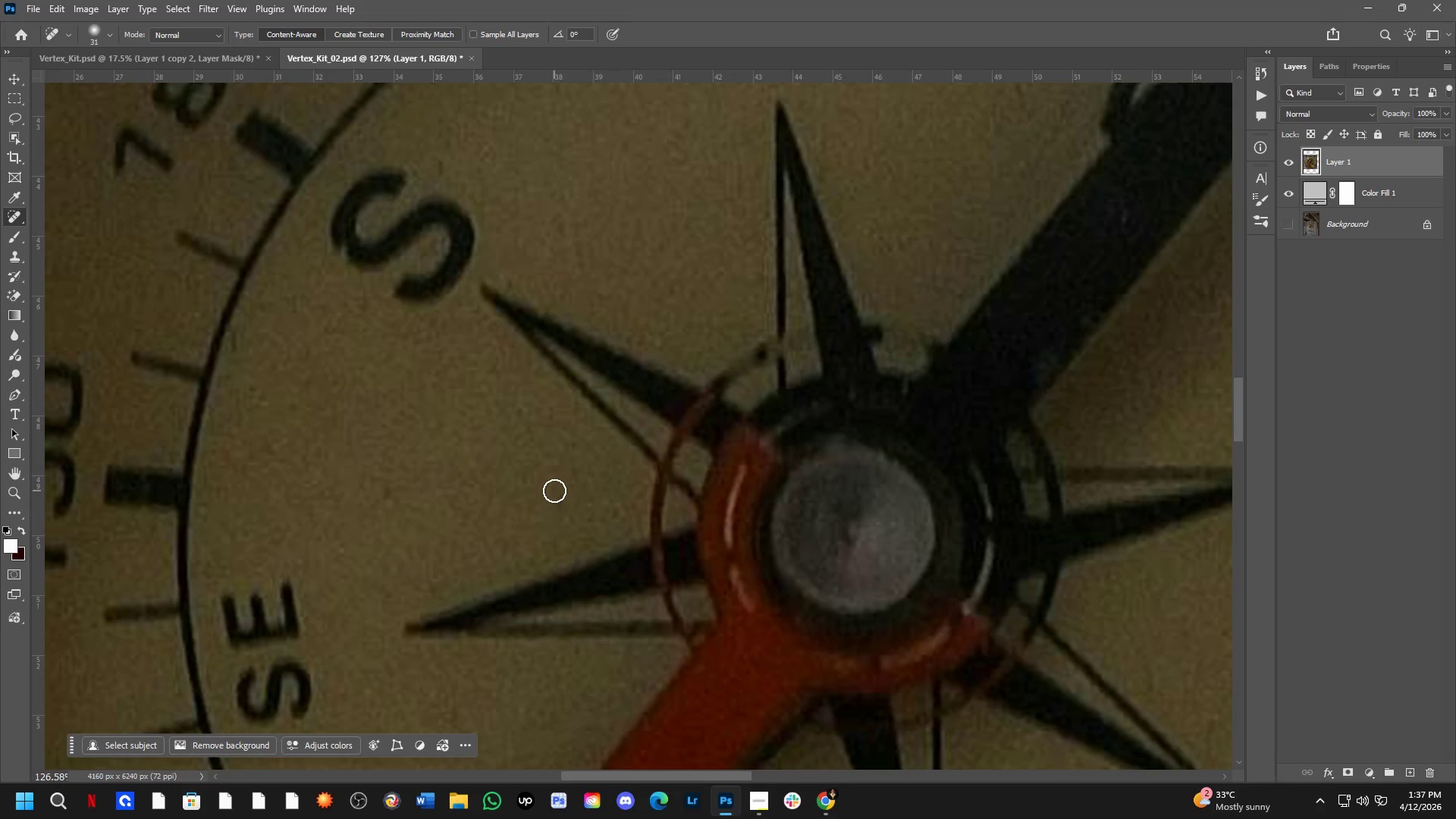 
left_click_drag(start_coordinate=[381, 484], to_coordinate=[386, 501])
 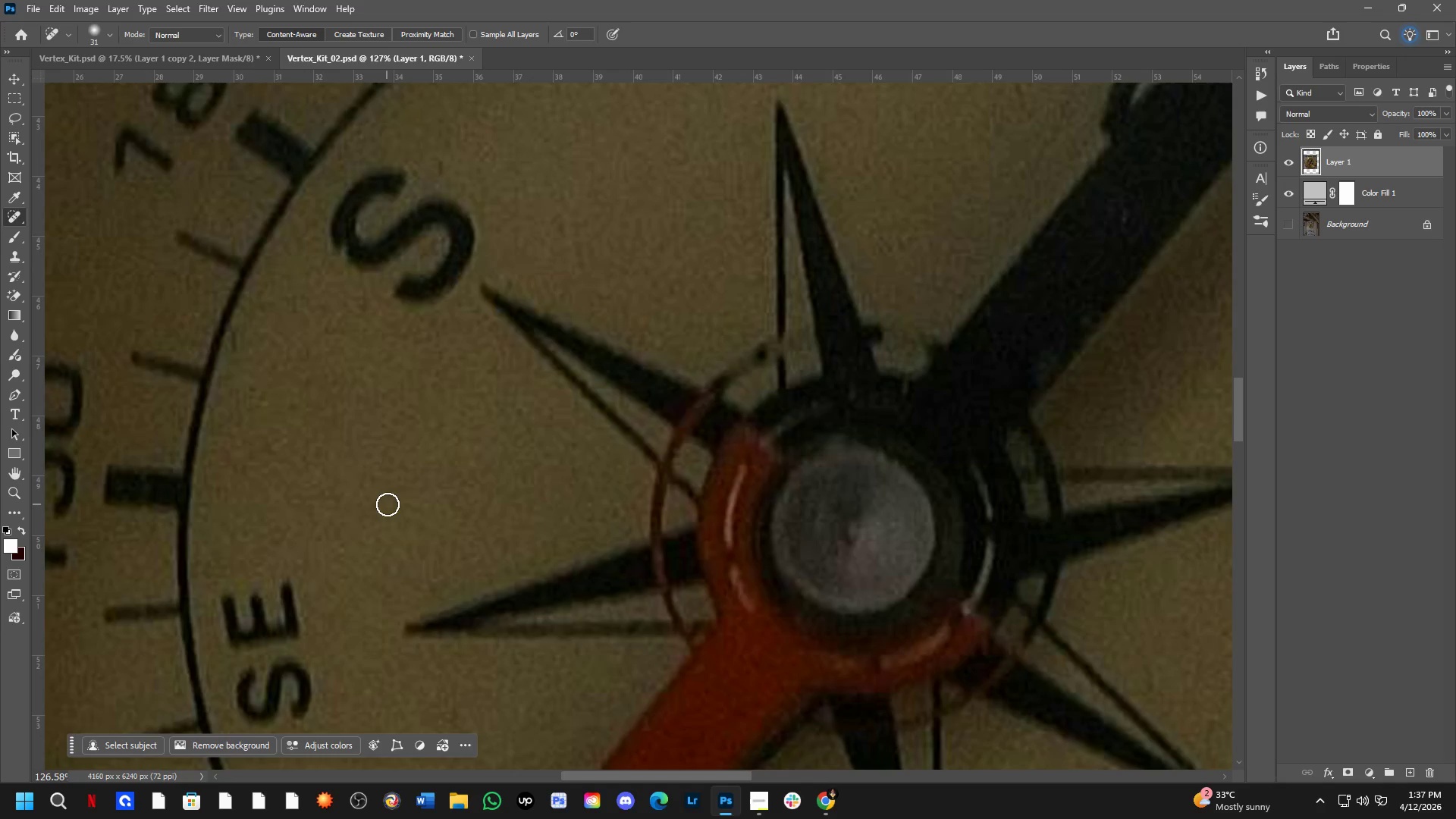 
left_click_drag(start_coordinate=[388, 505], to_coordinate=[390, 509])
 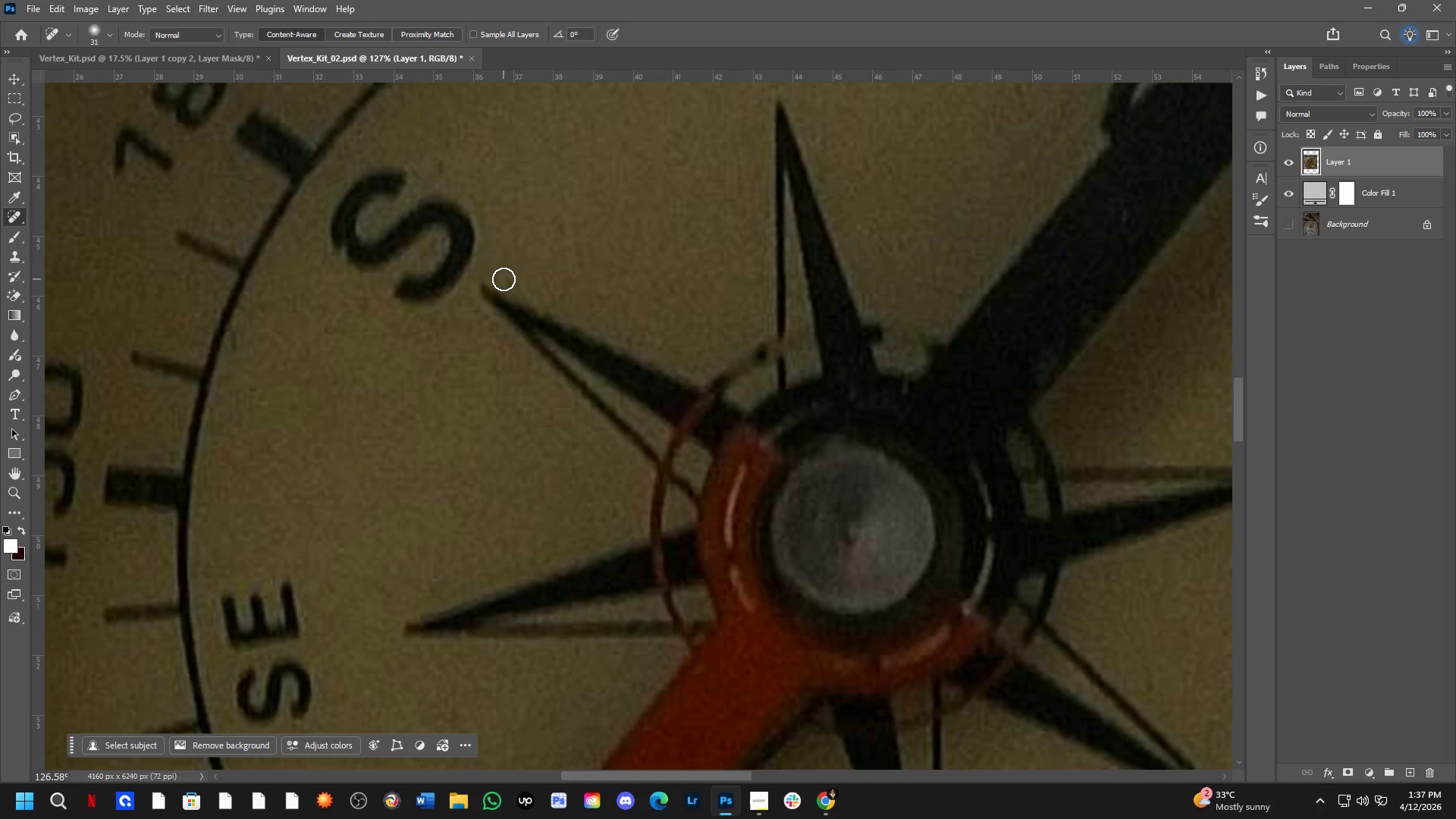 
left_click_drag(start_coordinate=[510, 278], to_coordinate=[522, 285])
 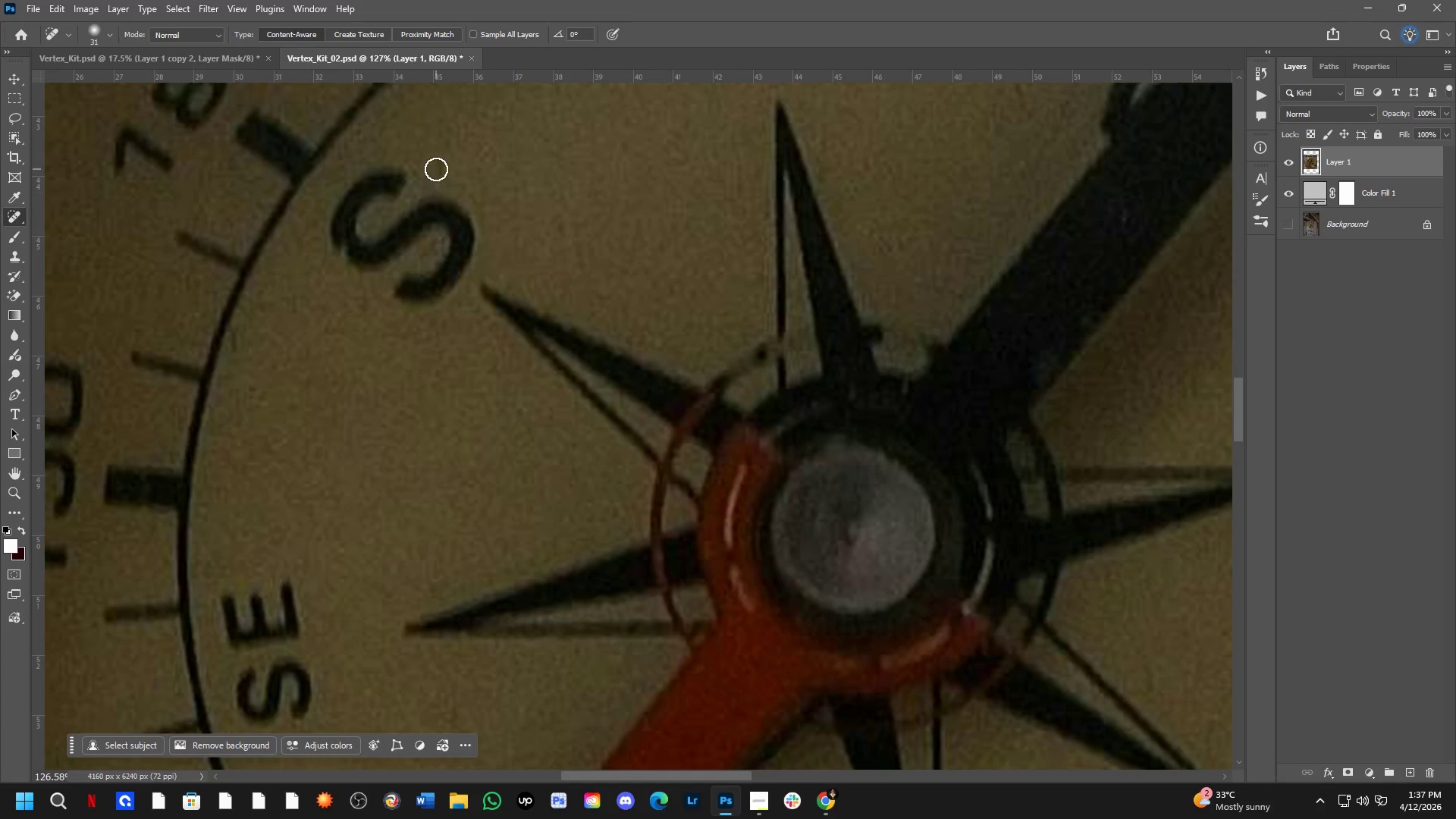 
left_click_drag(start_coordinate=[435, 163], to_coordinate=[453, 173])
 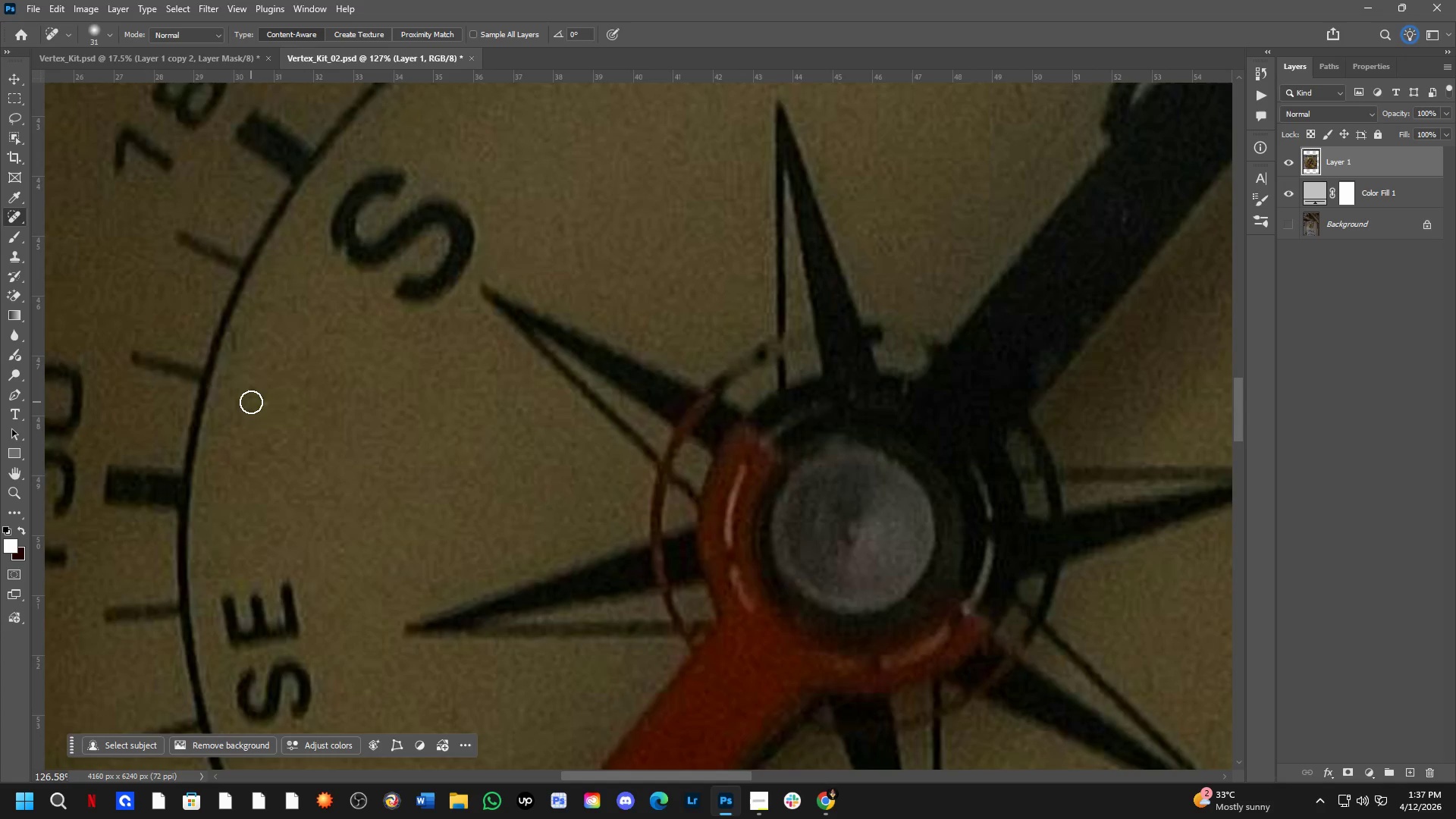 
left_click_drag(start_coordinate=[251, 391], to_coordinate=[251, 405])
 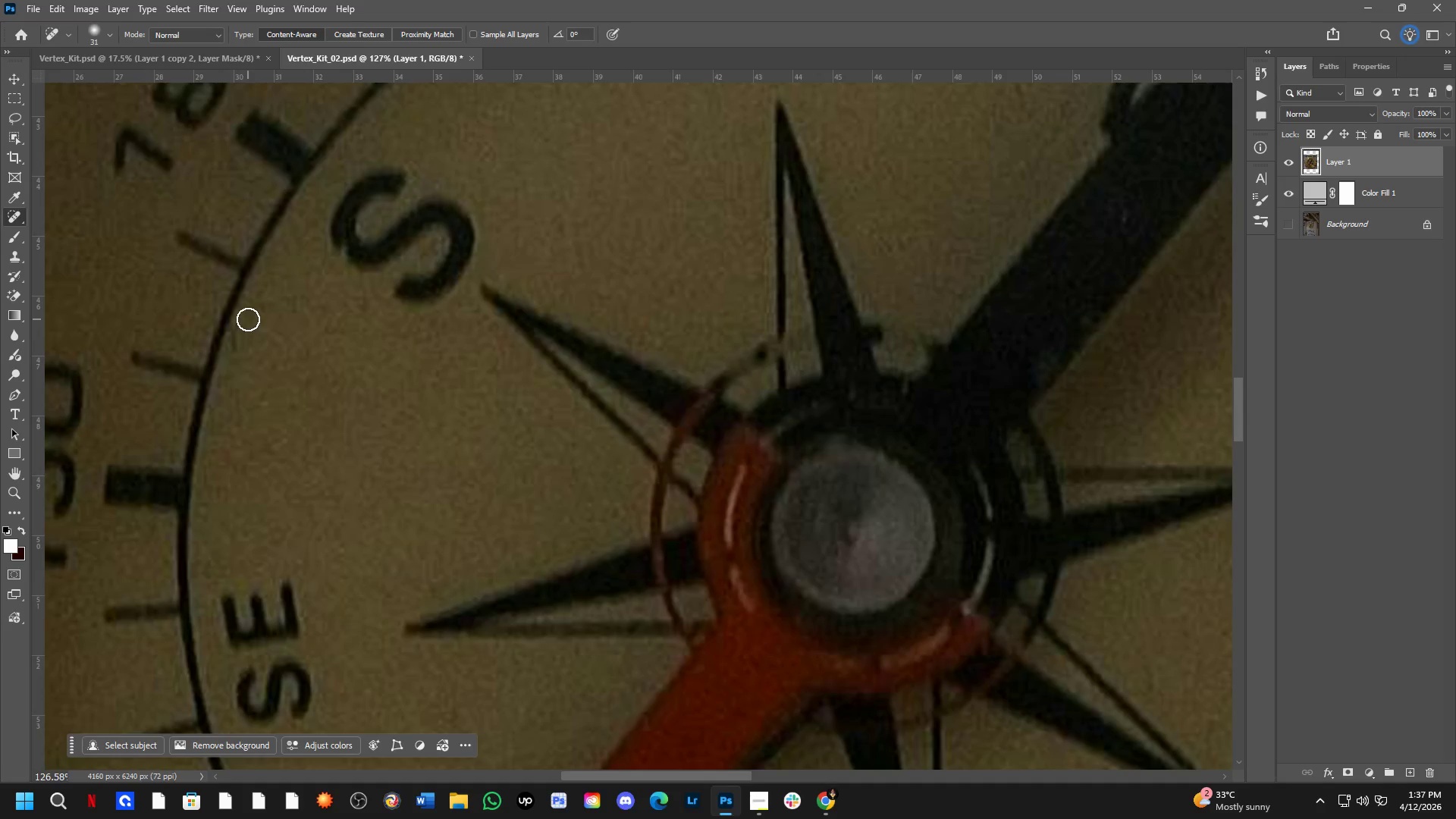 
left_click_drag(start_coordinate=[244, 323], to_coordinate=[231, 364])
 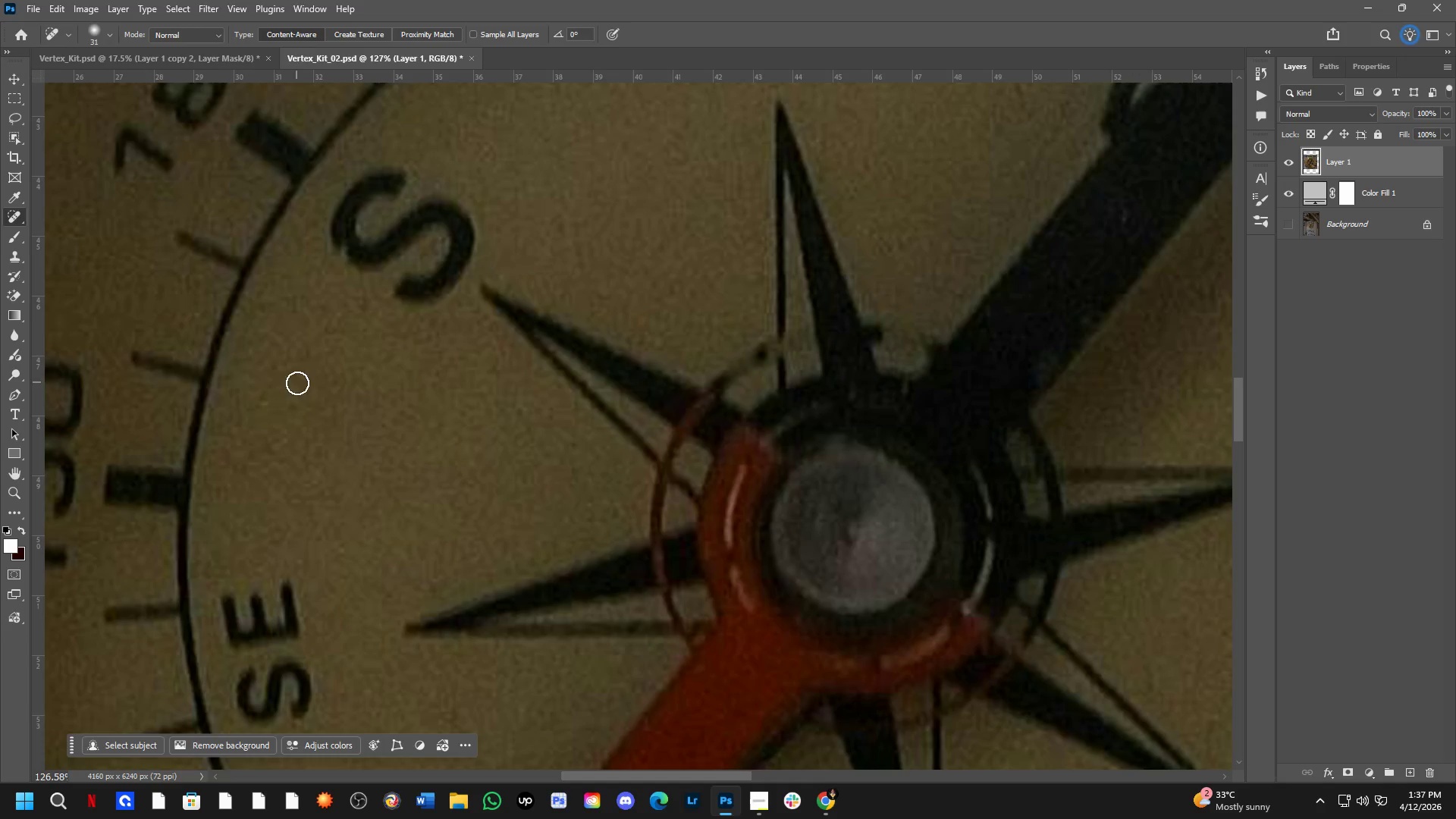 
left_click_drag(start_coordinate=[297, 401], to_coordinate=[296, 425])
 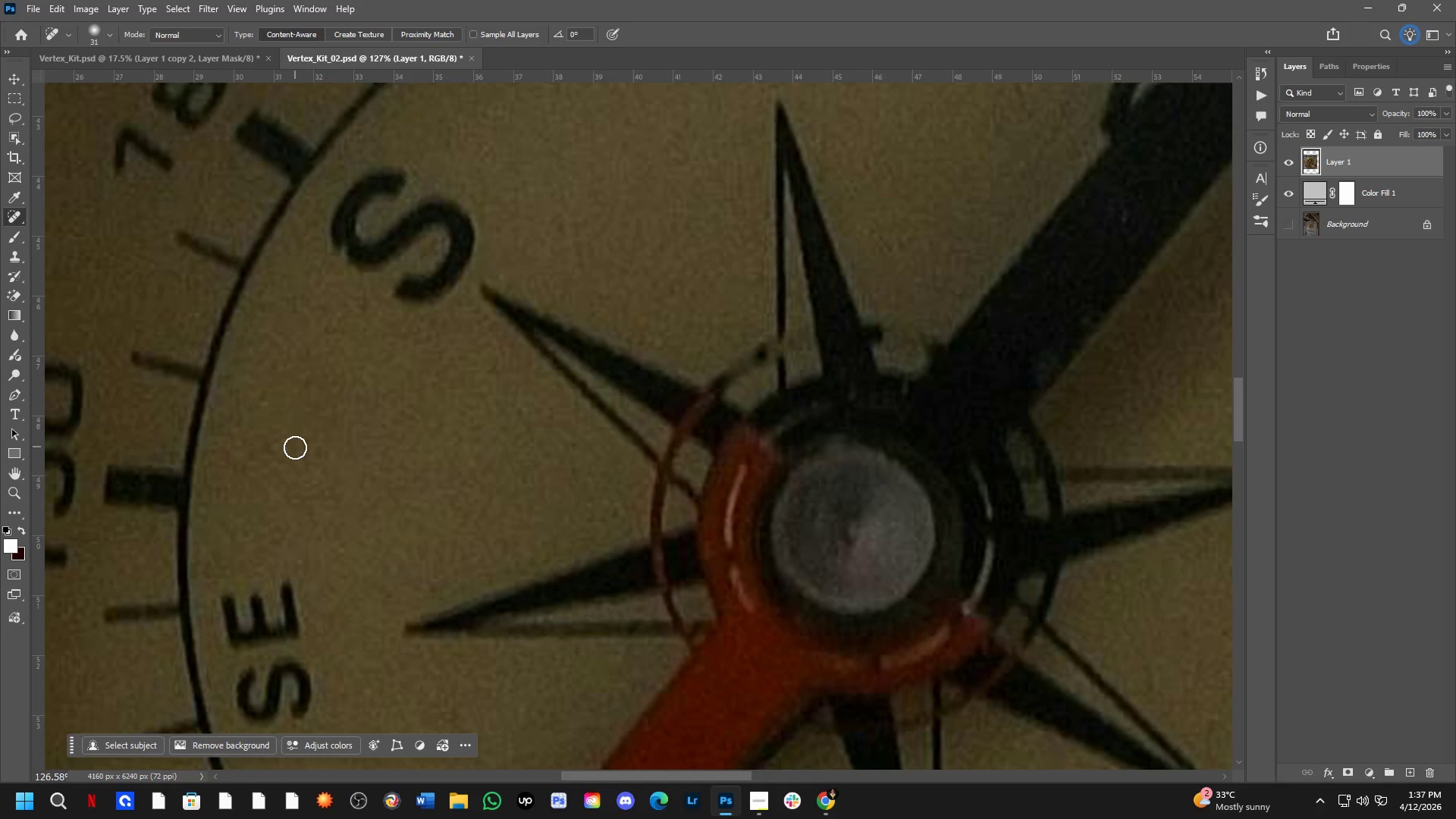 
key(Shift+ShiftLeft)
 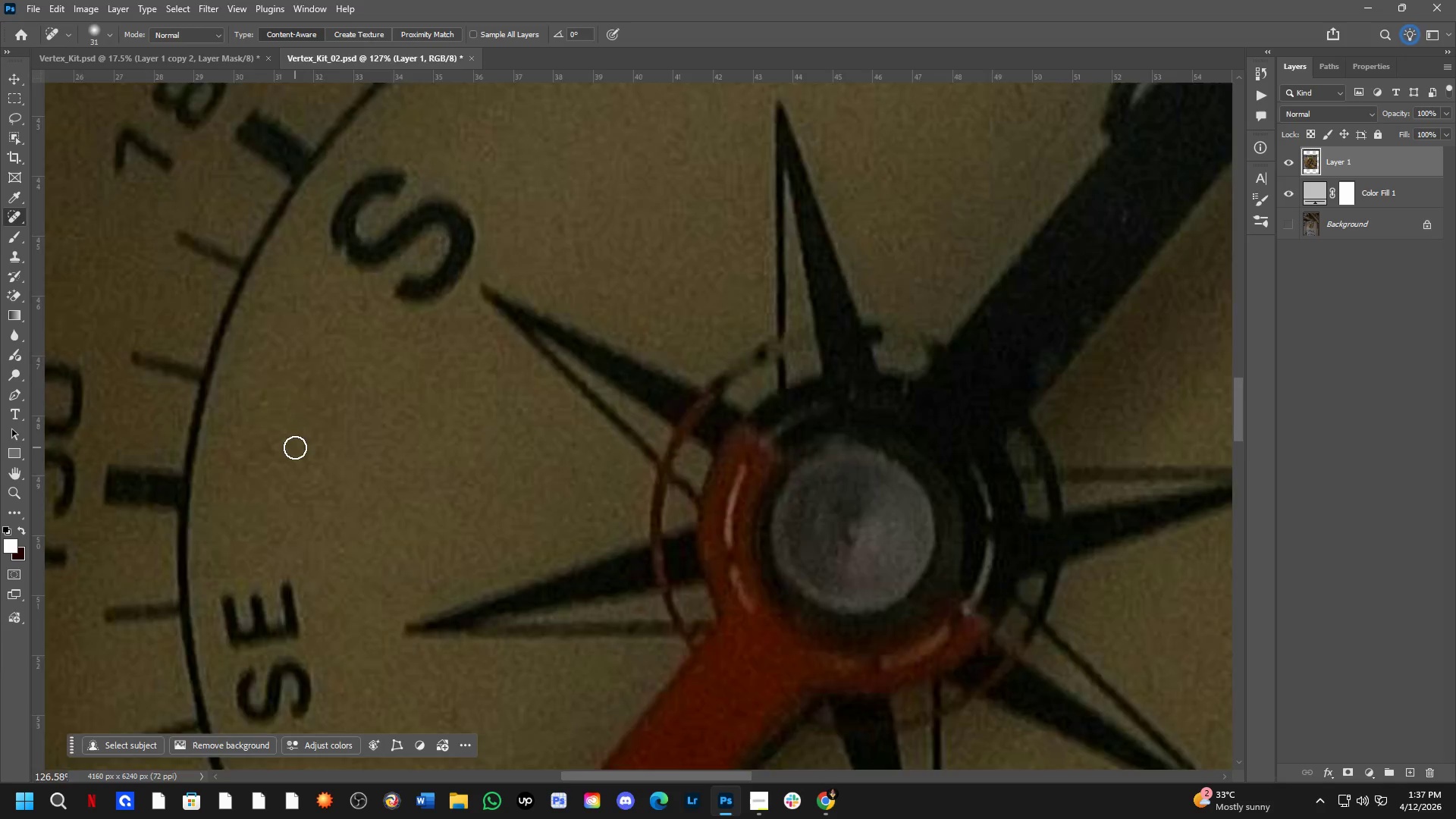 
scroll: coordinate [295, 447], scroll_direction: down, amount: 2.0
 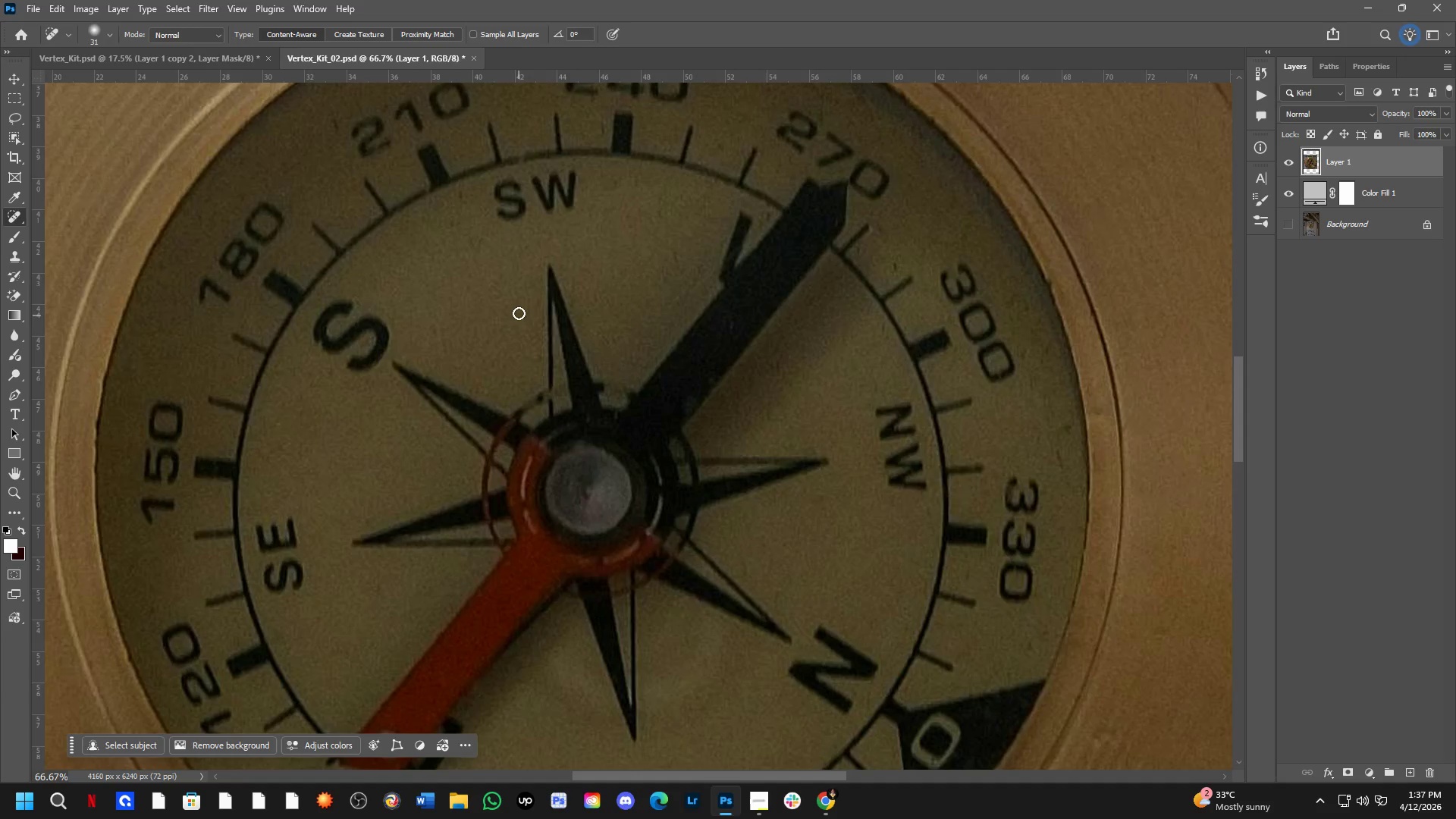 
key(Shift+ShiftLeft)
 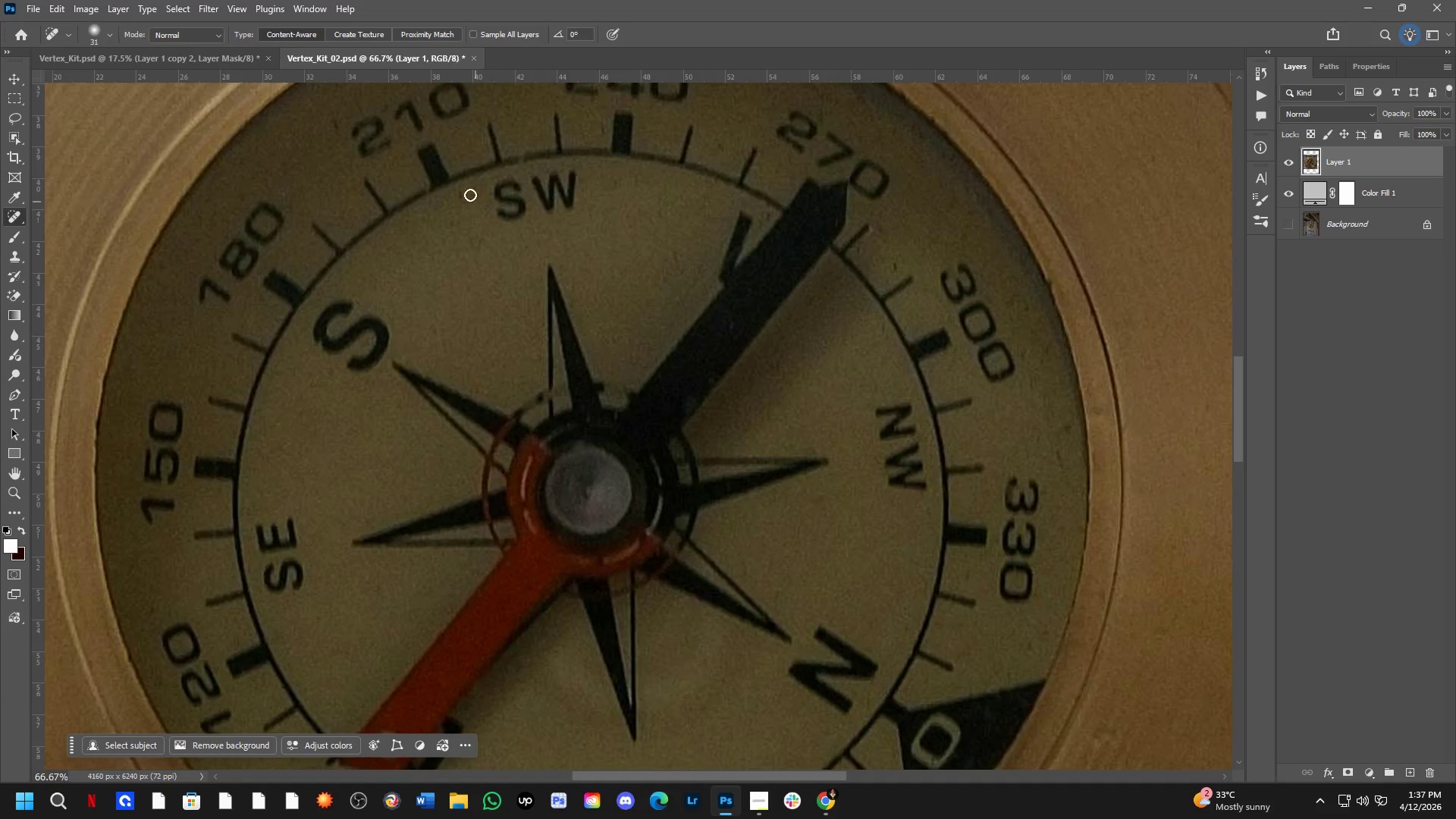 
left_click_drag(start_coordinate=[485, 221], to_coordinate=[462, 268])
 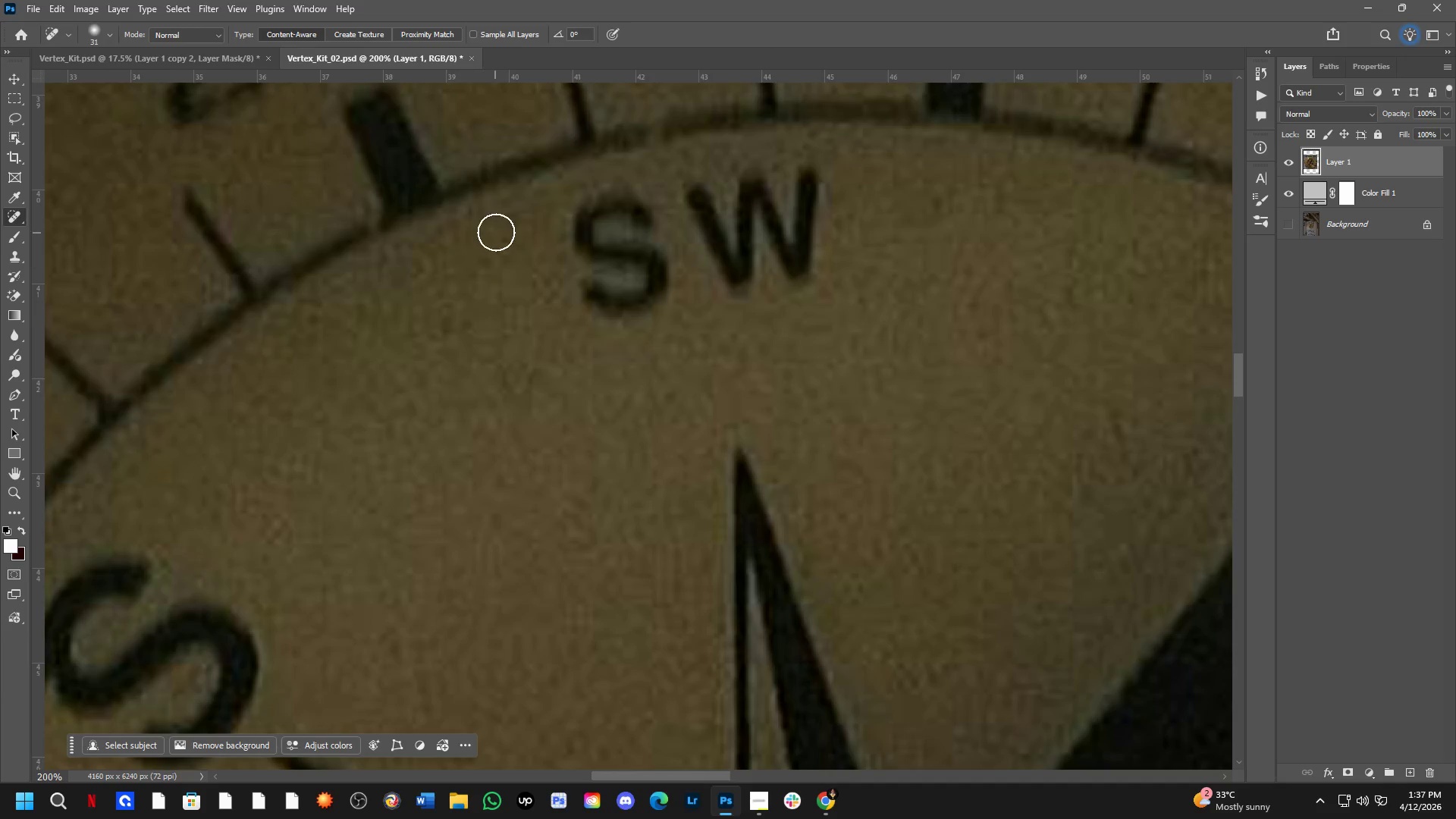 
scroll: coordinate [455, 173], scroll_direction: up, amount: 2.0
 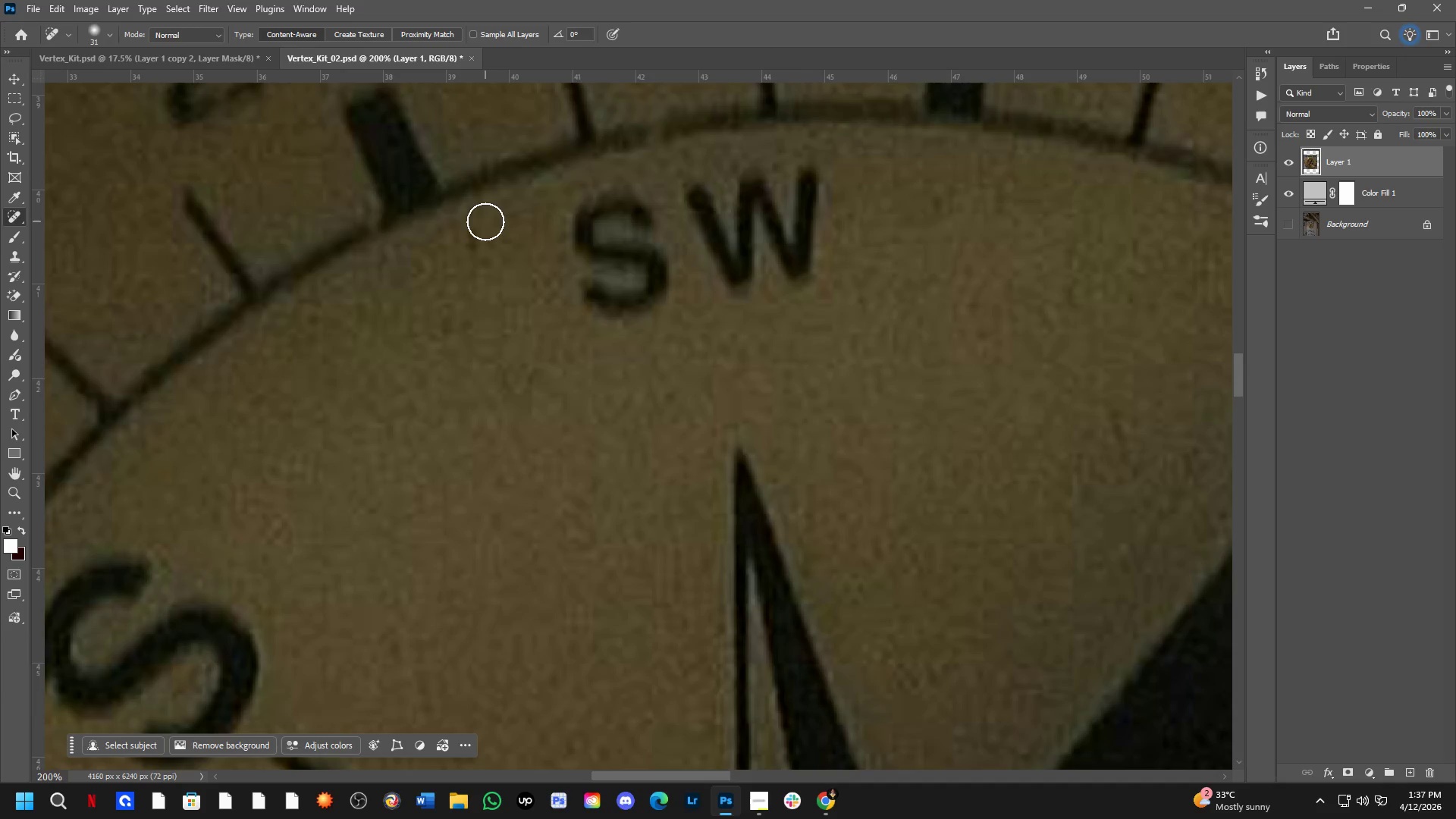 
left_click_drag(start_coordinate=[500, 232], to_coordinate=[511, 255])
 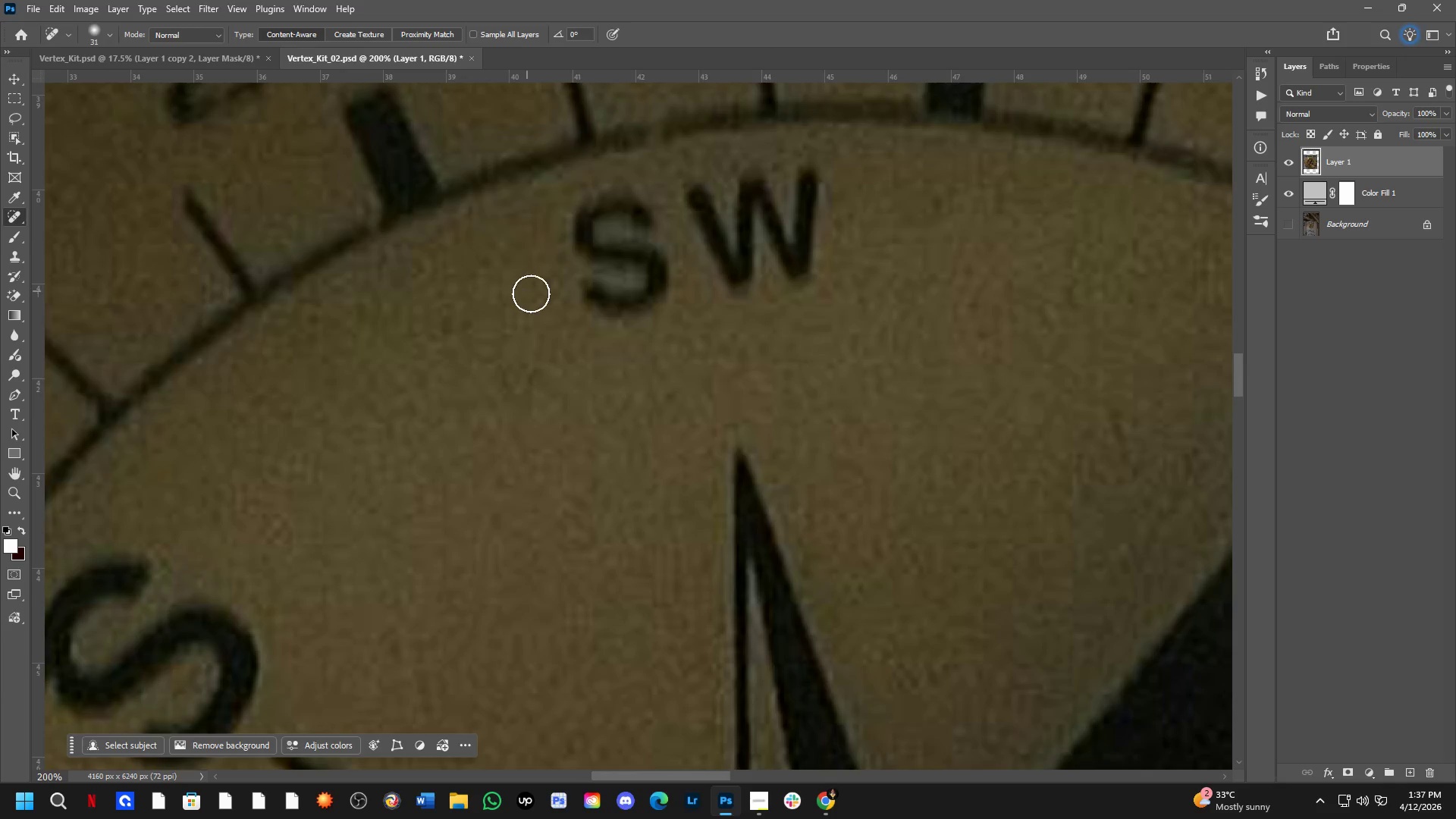 
key(Shift+ShiftLeft)
 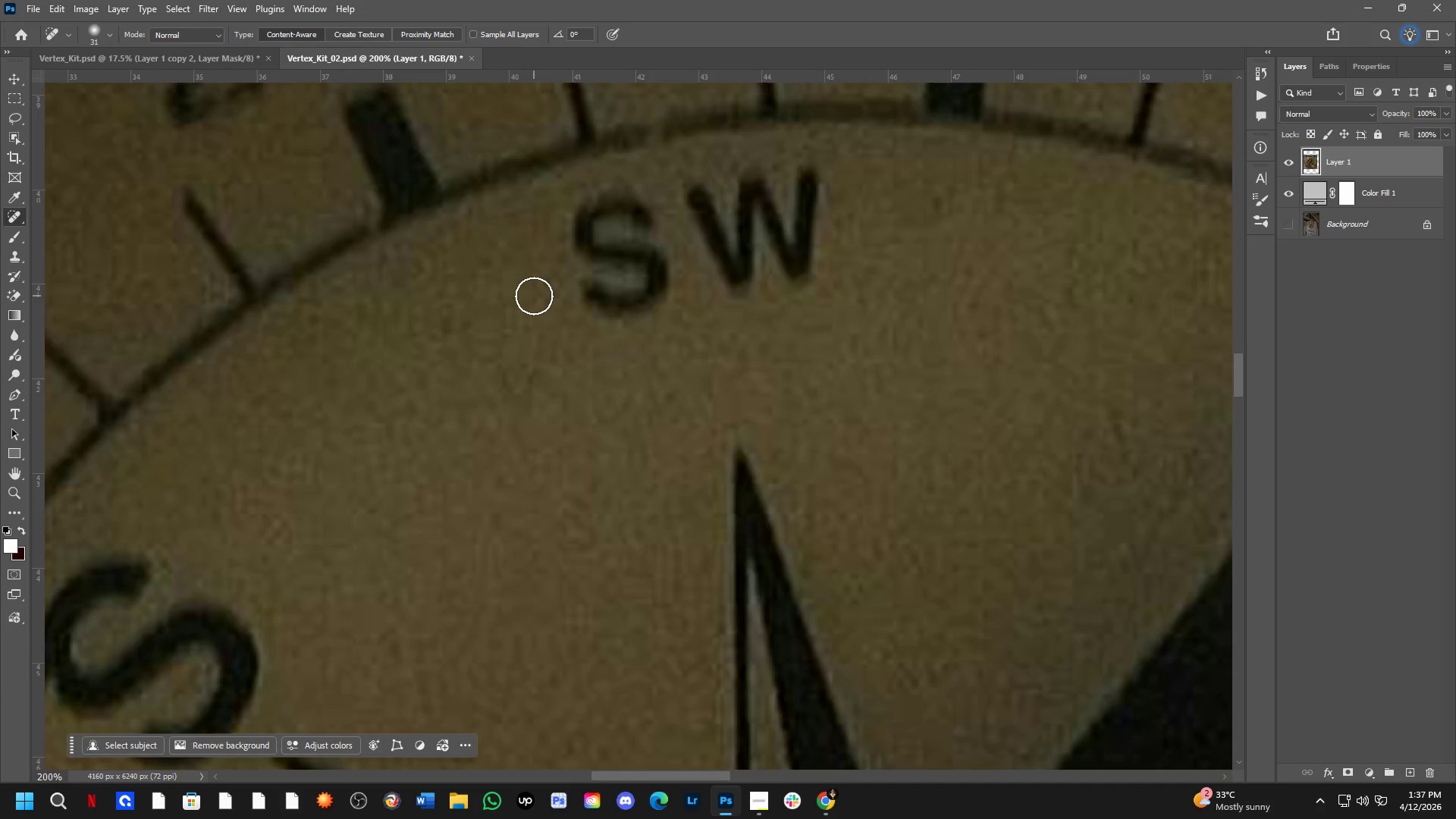 
key(Shift+ShiftLeft)
 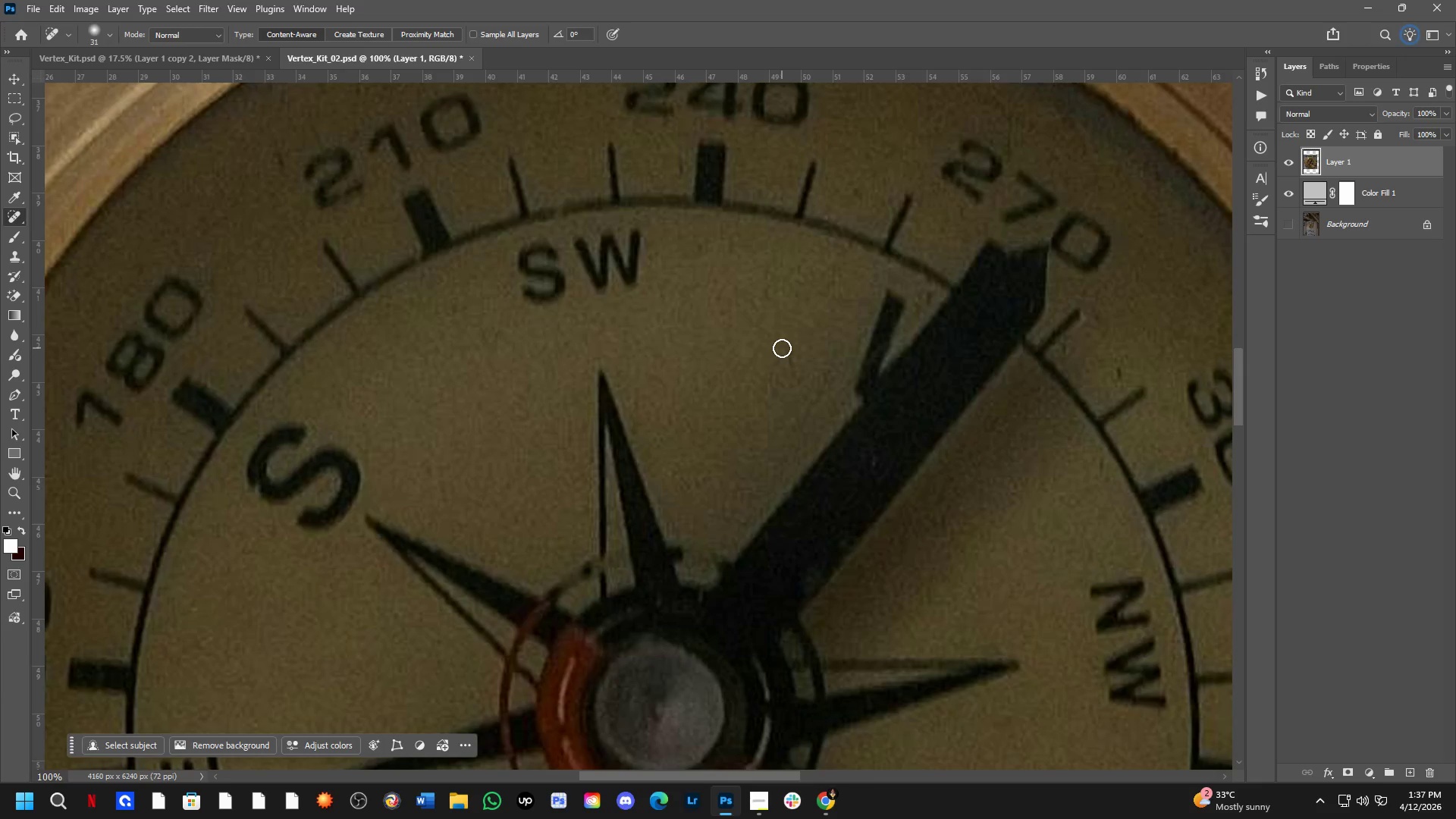 
scroll: coordinate [620, 301], scroll_direction: down, amount: 1.0
 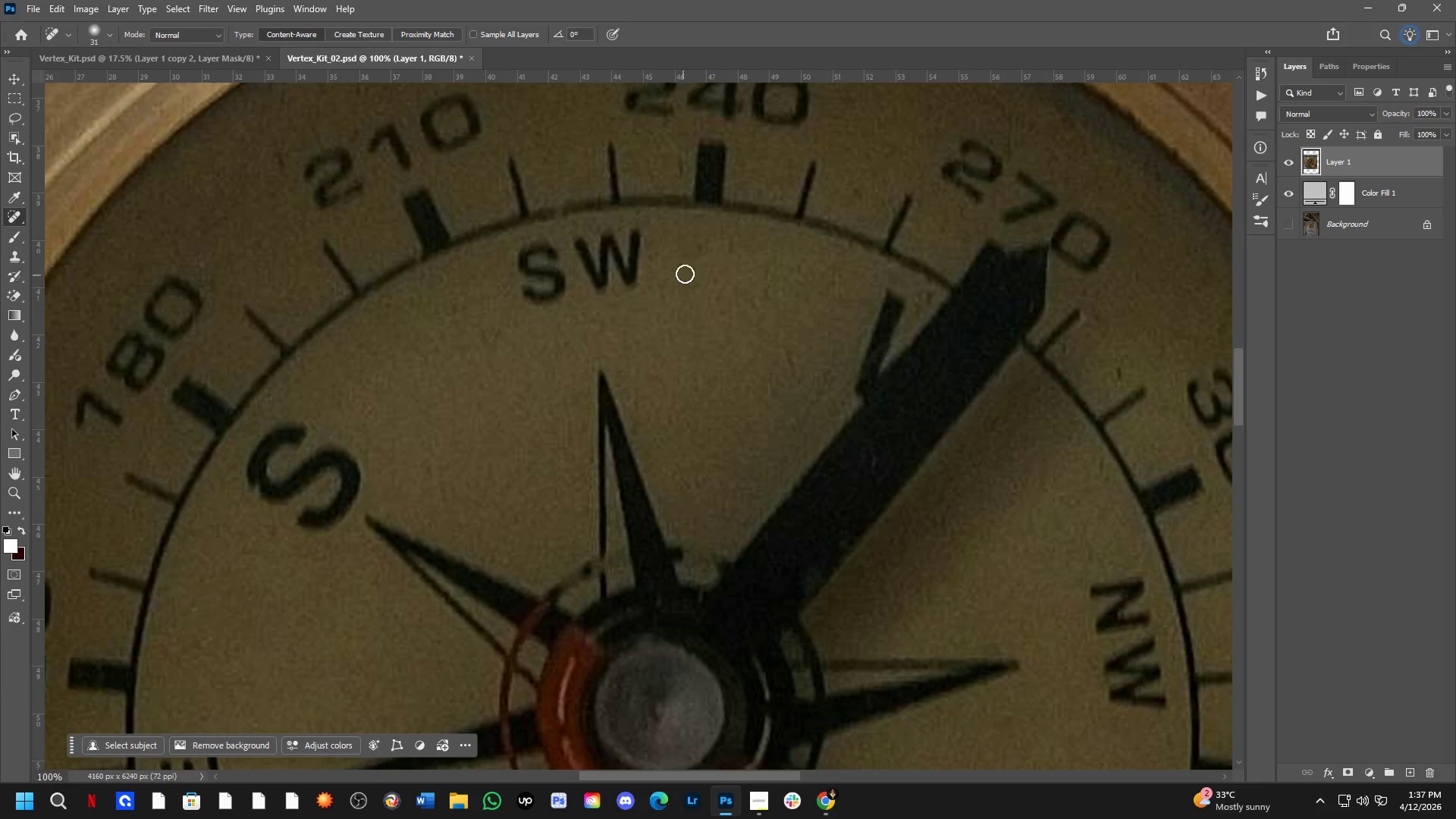 
left_click_drag(start_coordinate=[789, 349], to_coordinate=[794, 388])
 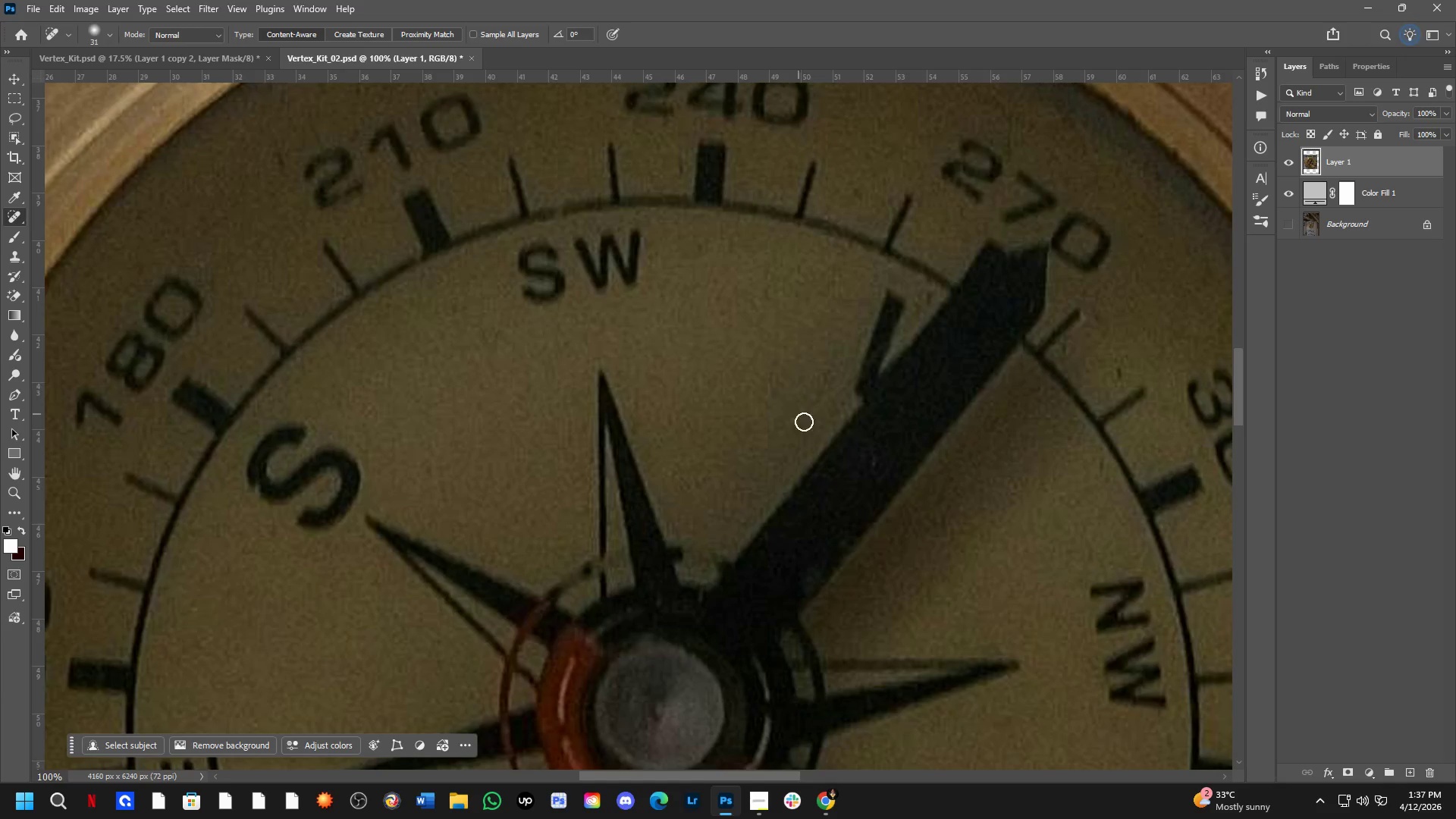 
hold_key(key=Space, duration=0.58)
 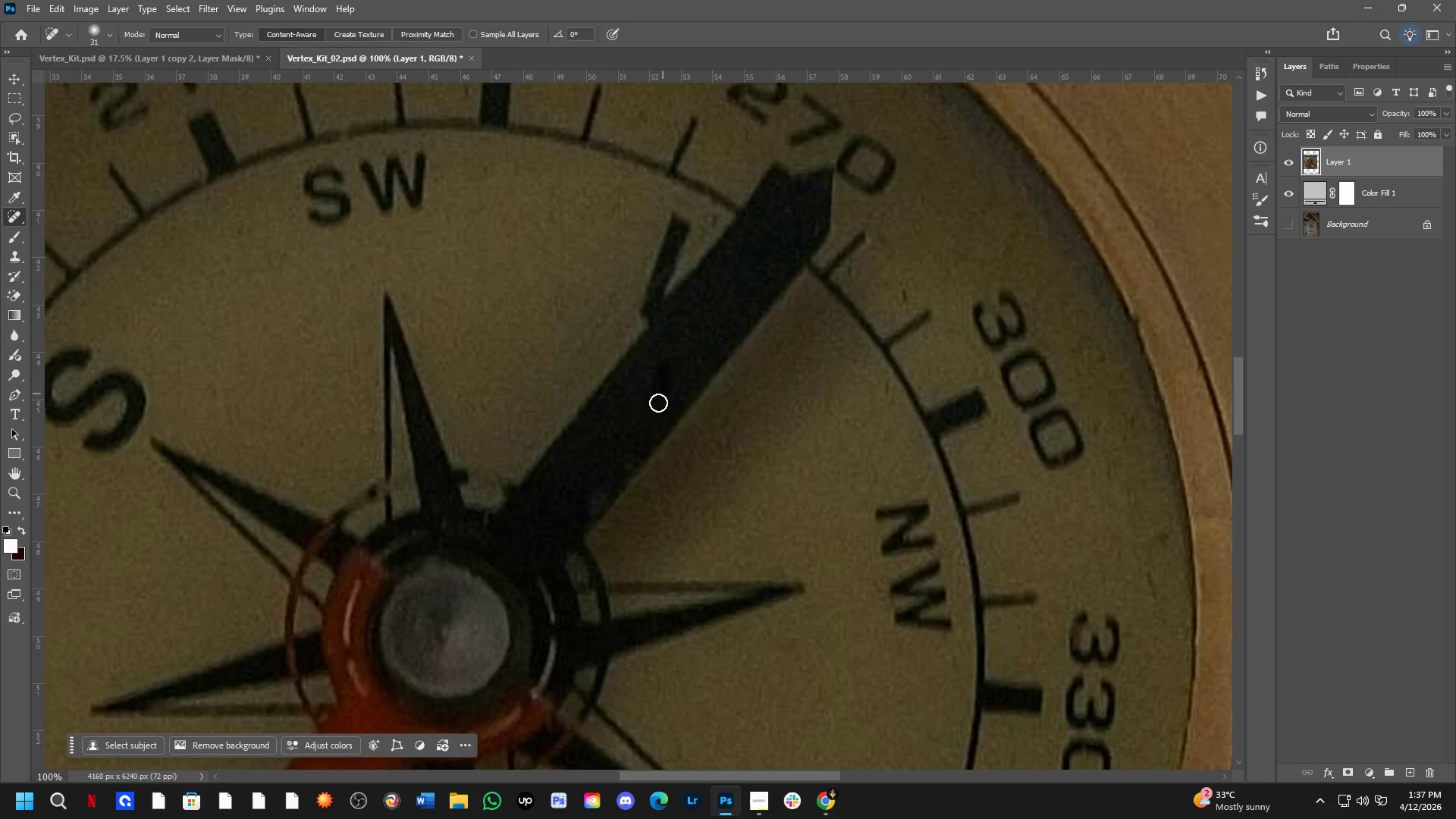 
left_click_drag(start_coordinate=[823, 433], to_coordinate=[608, 356])
 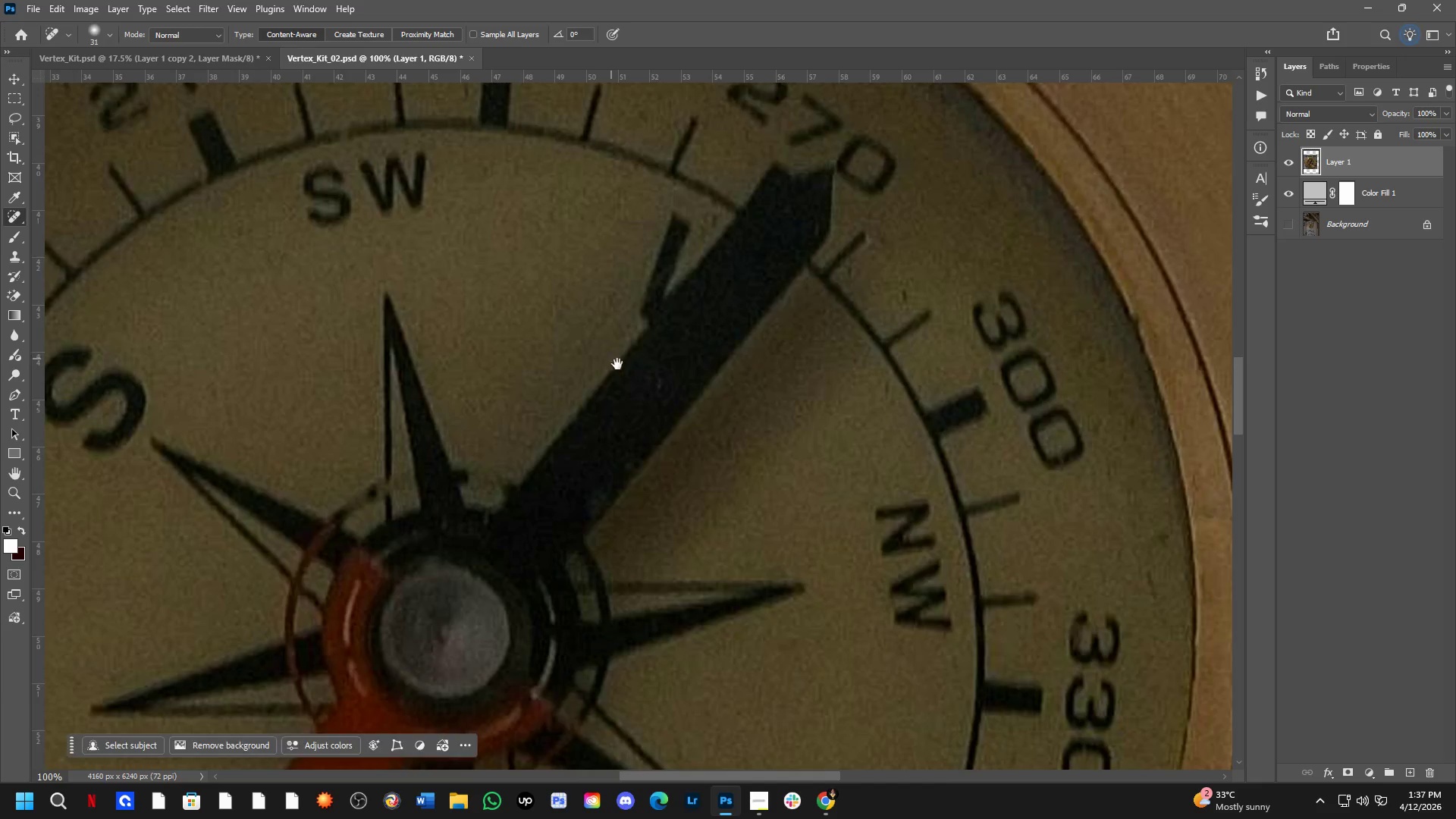 
hold_key(key=Space, duration=1.36)
 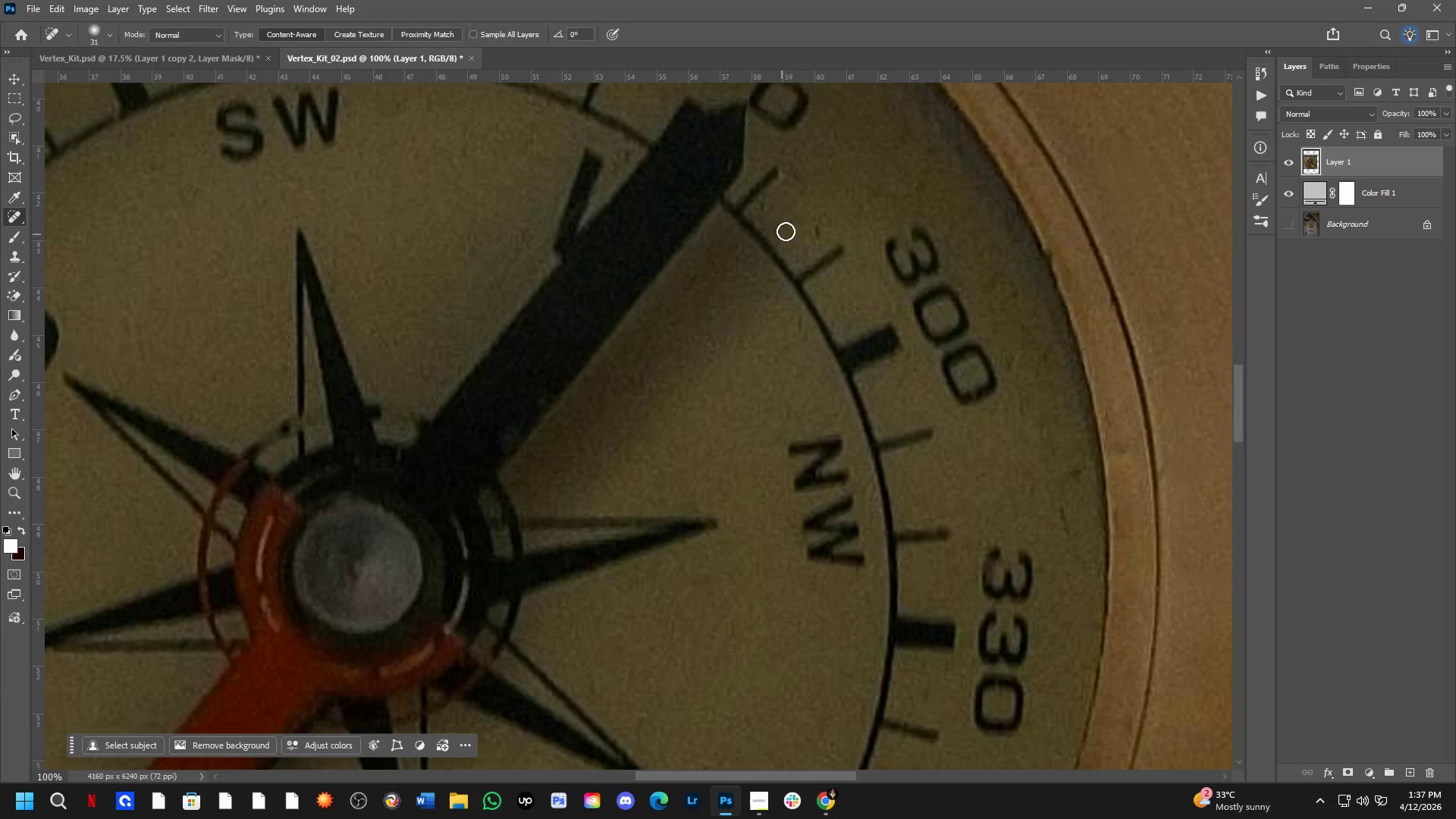 
left_click_drag(start_coordinate=[662, 371], to_coordinate=[650, 410])
 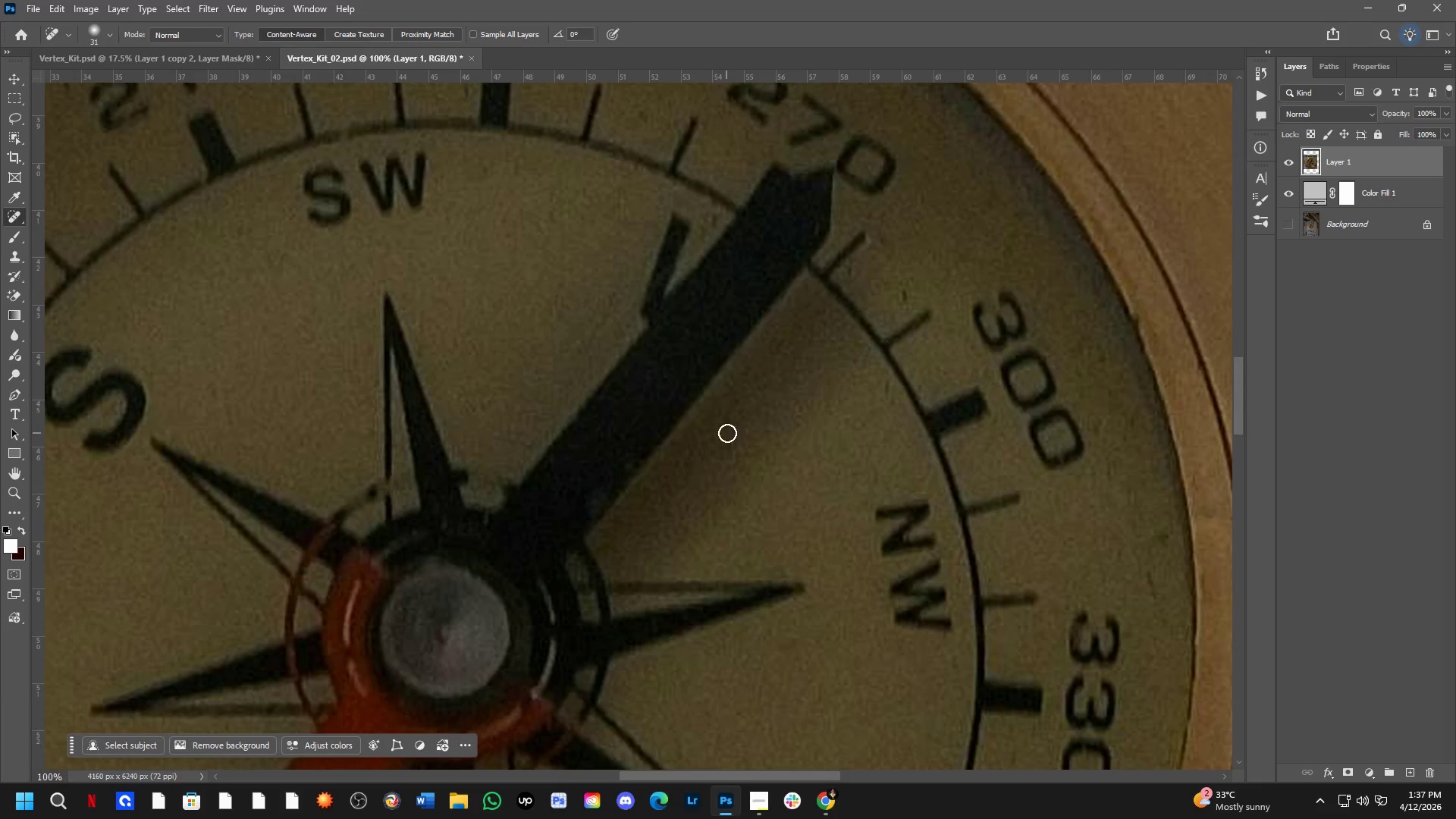 
left_click_drag(start_coordinate=[727, 425], to_coordinate=[640, 361])
 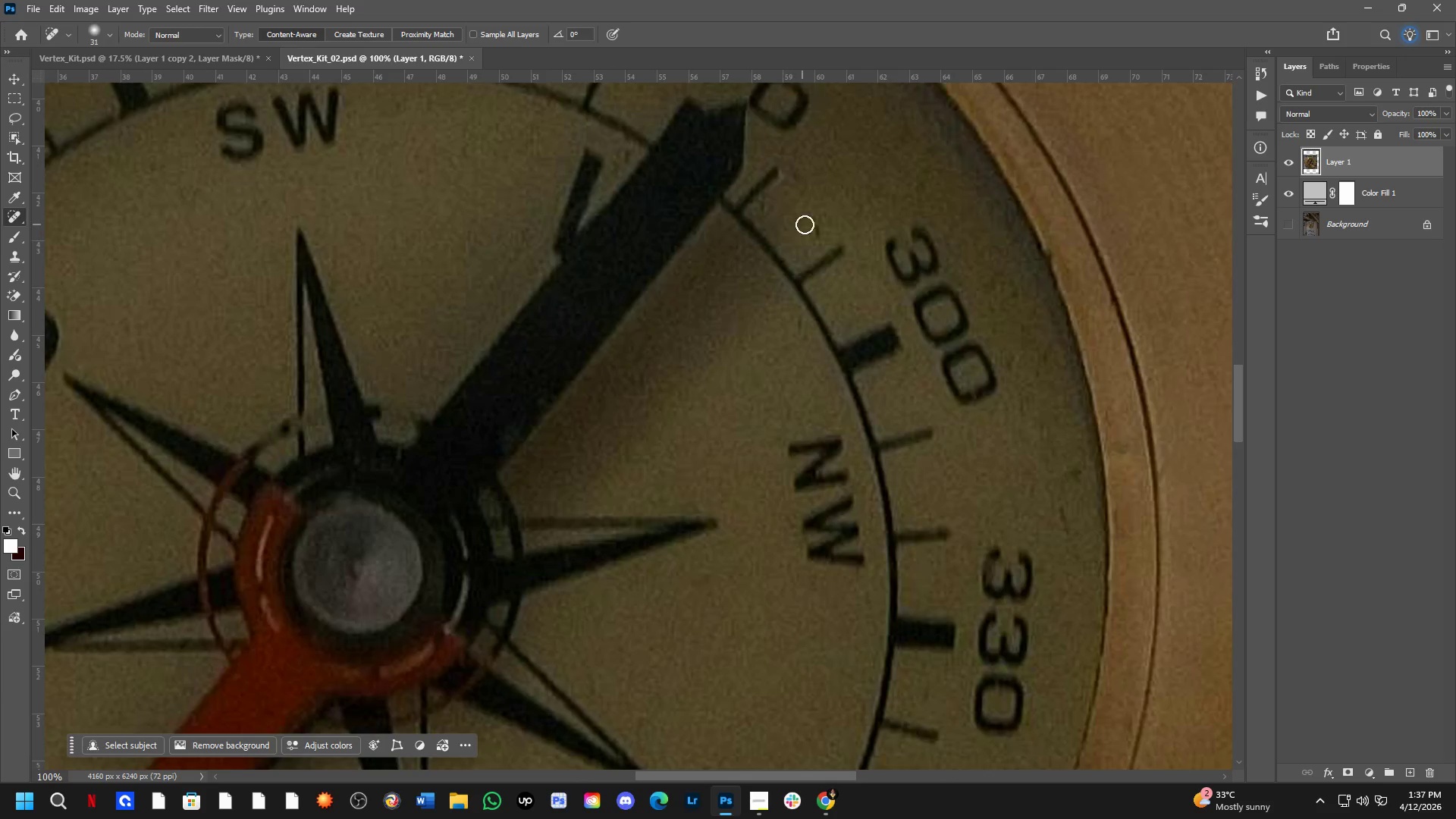 
left_click_drag(start_coordinate=[817, 218], to_coordinate=[817, 244])
 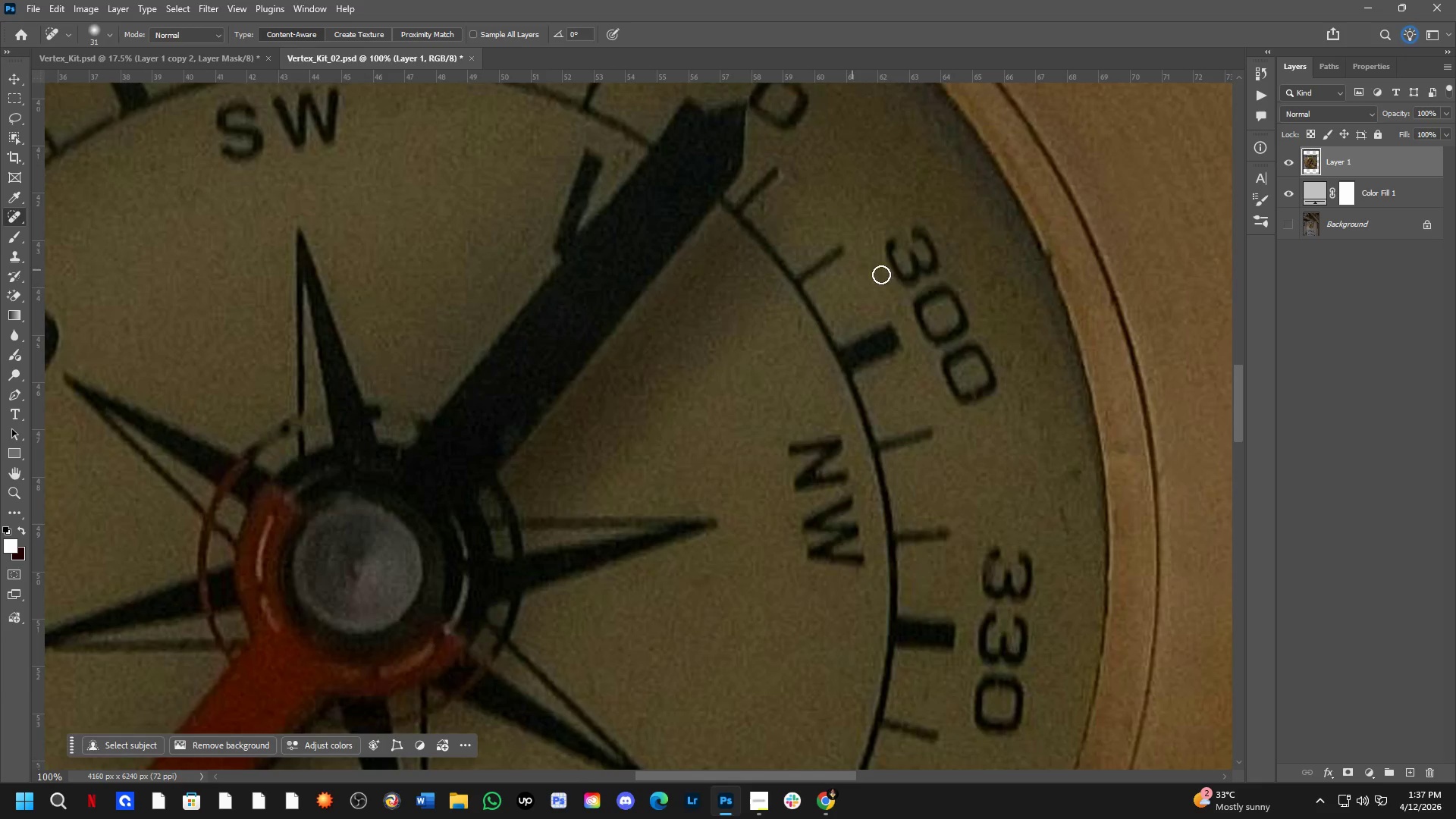 
hold_key(key=Space, duration=0.59)
 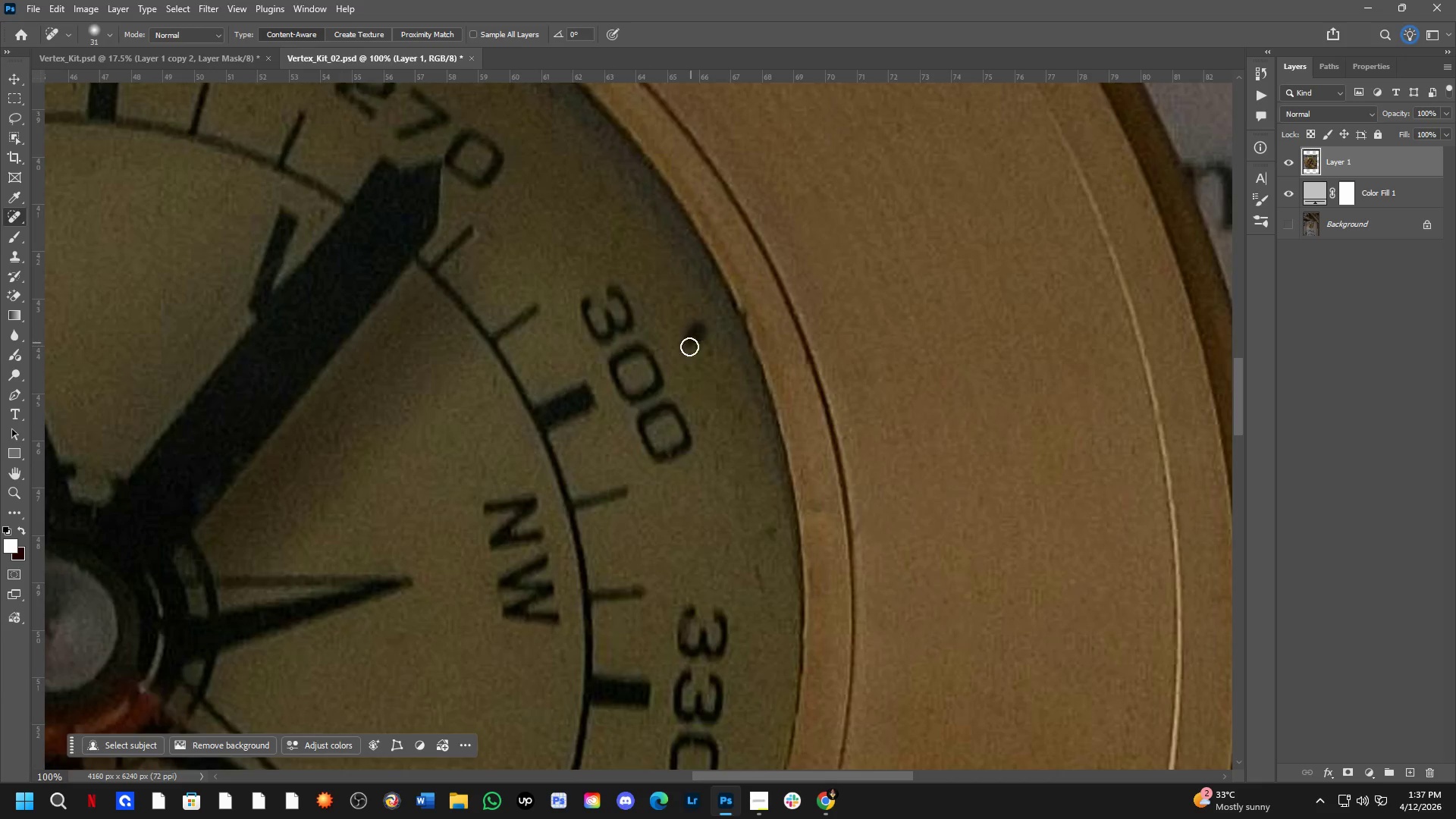 
left_click_drag(start_coordinate=[930, 290], to_coordinate=[625, 348])
 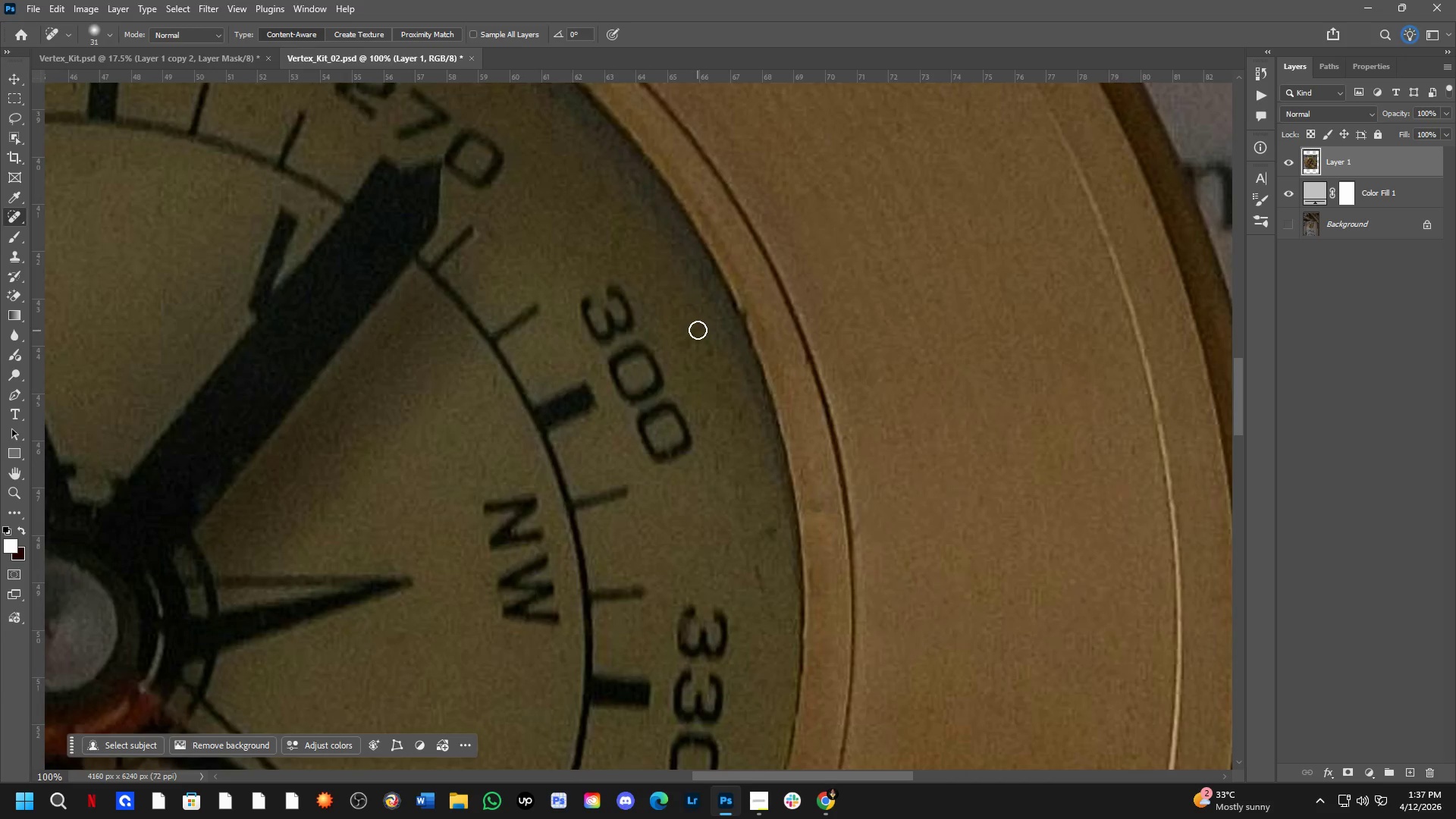 
left_click_drag(start_coordinate=[698, 329], to_coordinate=[685, 357])
 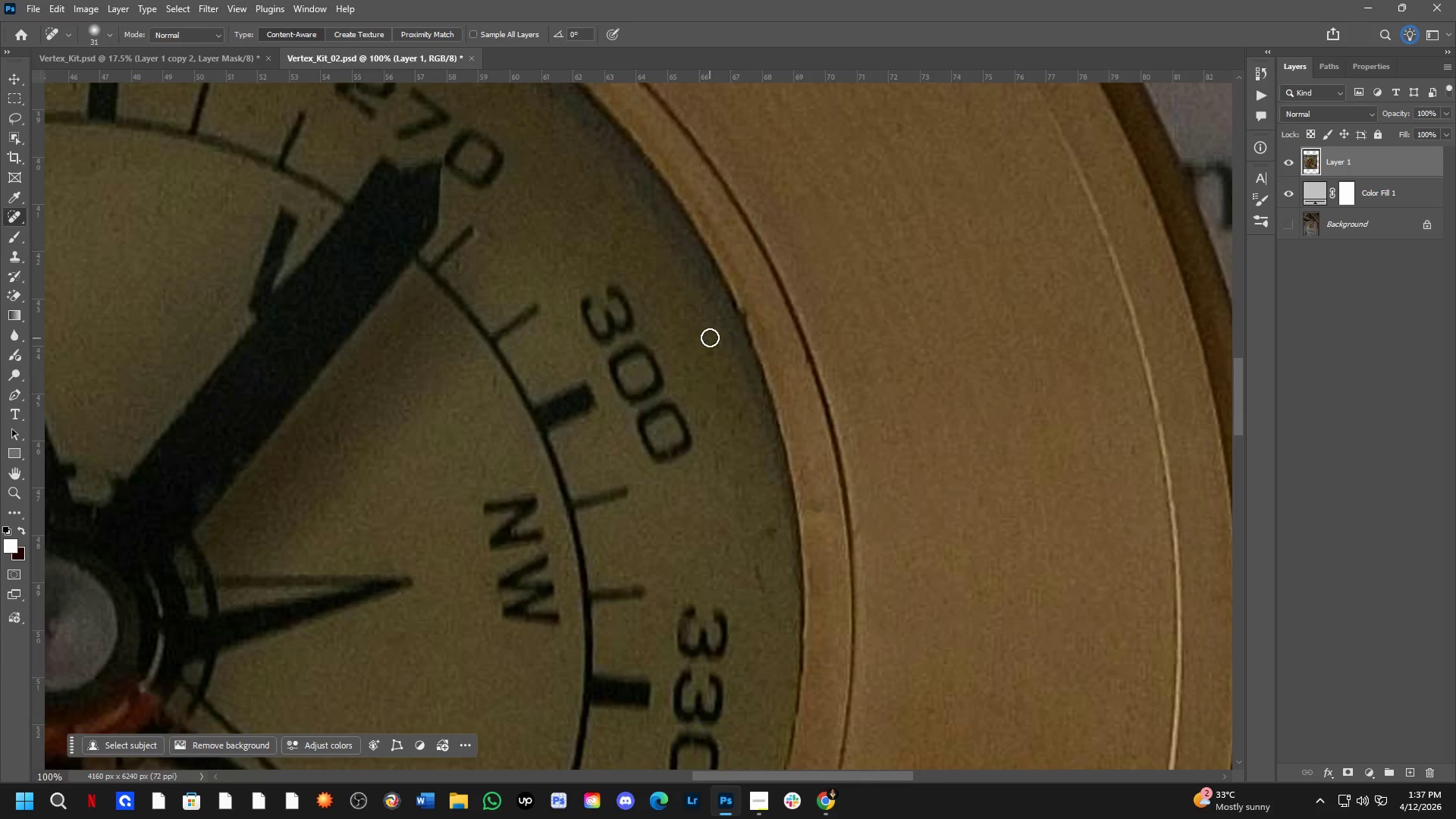 
left_click_drag(start_coordinate=[712, 337], to_coordinate=[715, 366])
 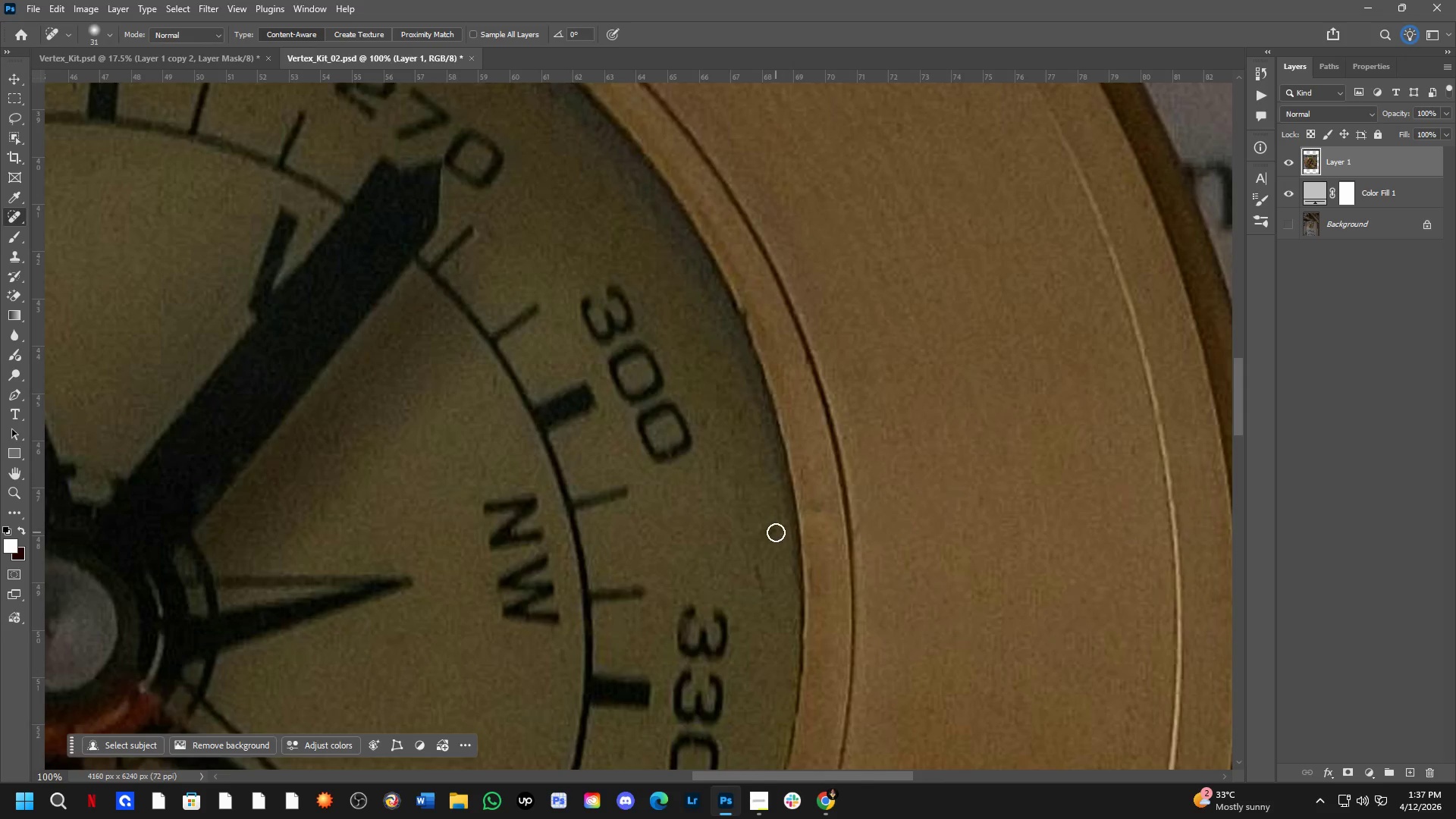 
left_click_drag(start_coordinate=[773, 523], to_coordinate=[773, 540])
 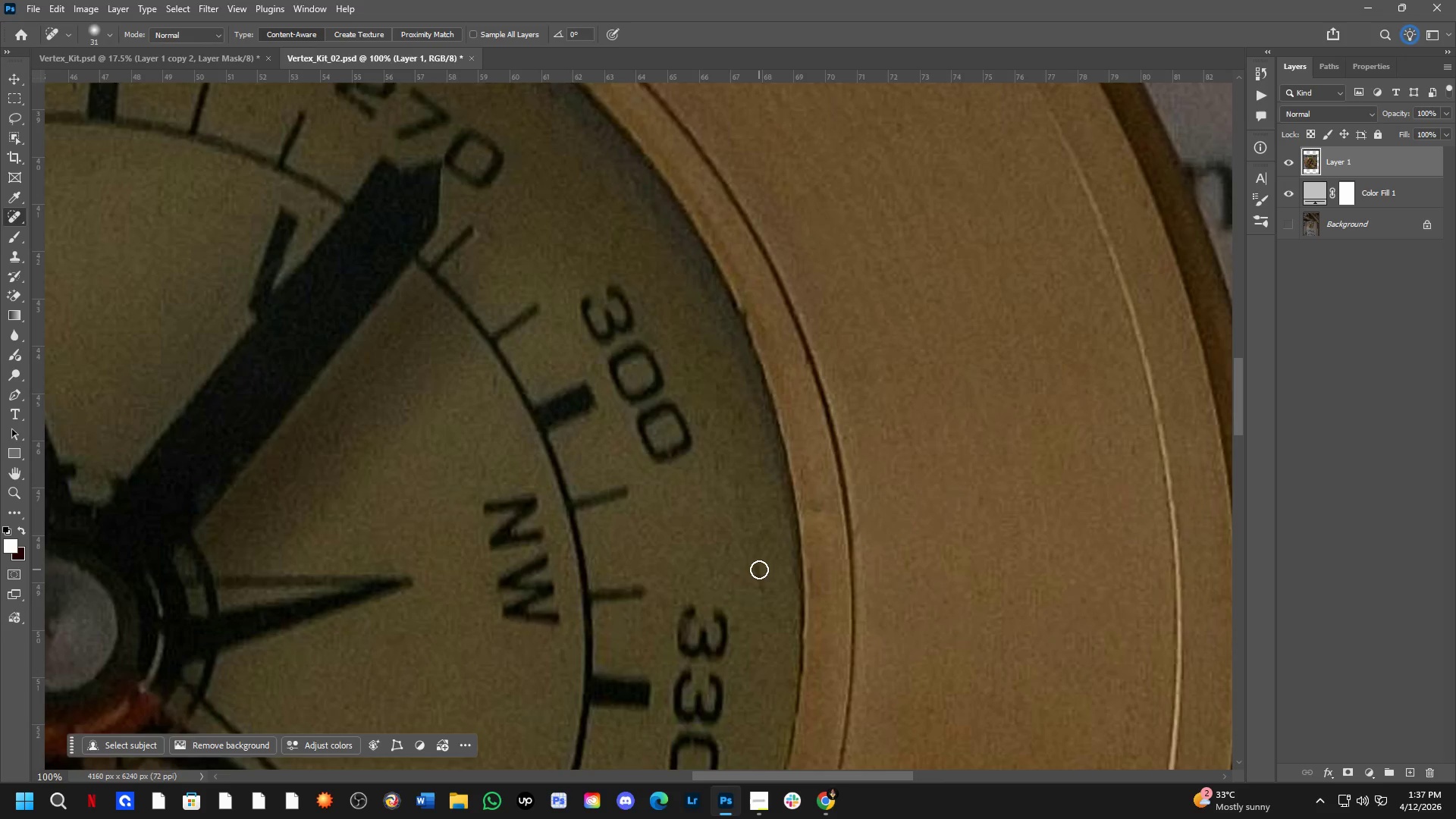 
left_click_drag(start_coordinate=[758, 569], to_coordinate=[765, 615])
 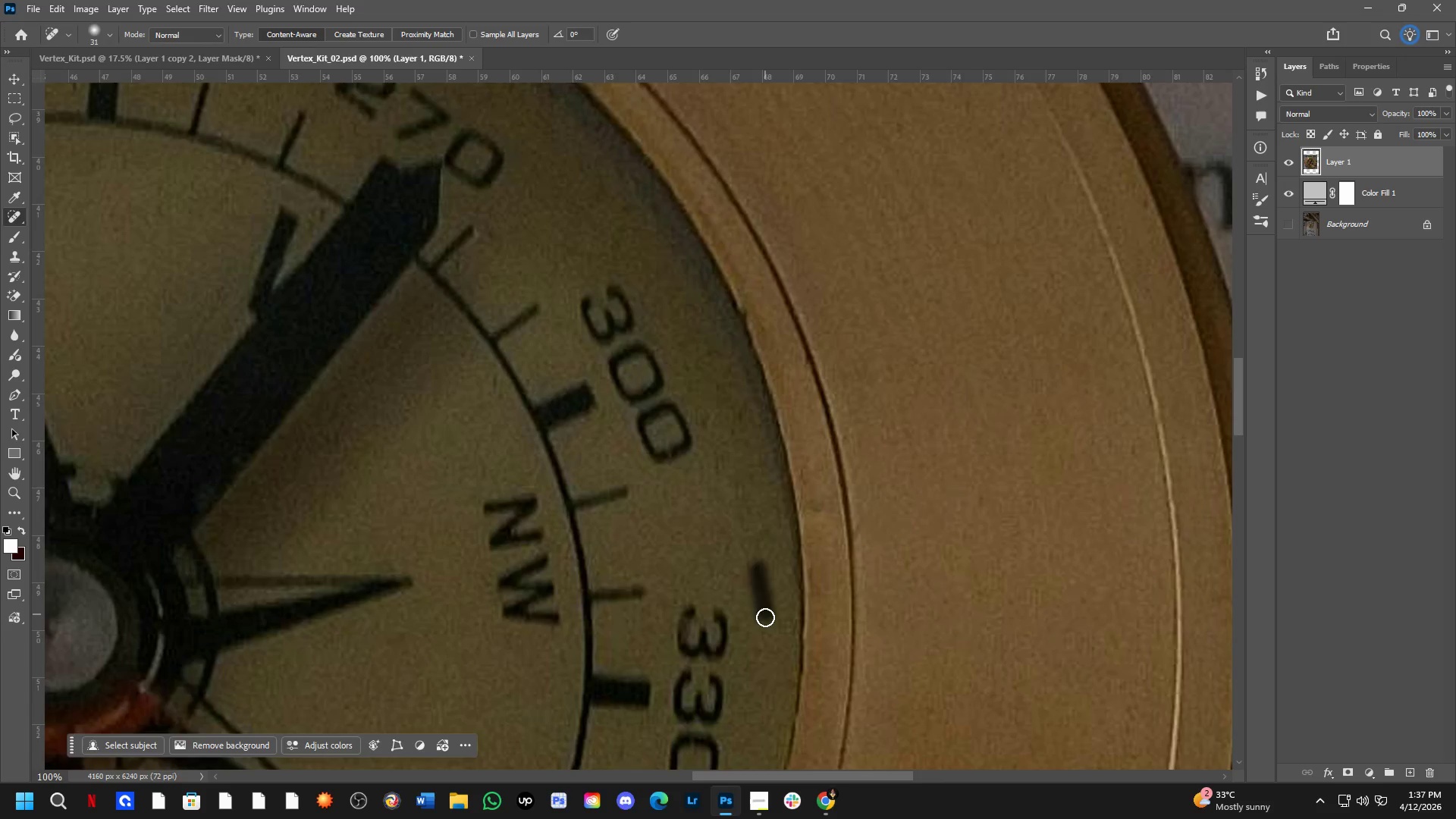 
hold_key(key=Space, duration=0.64)
 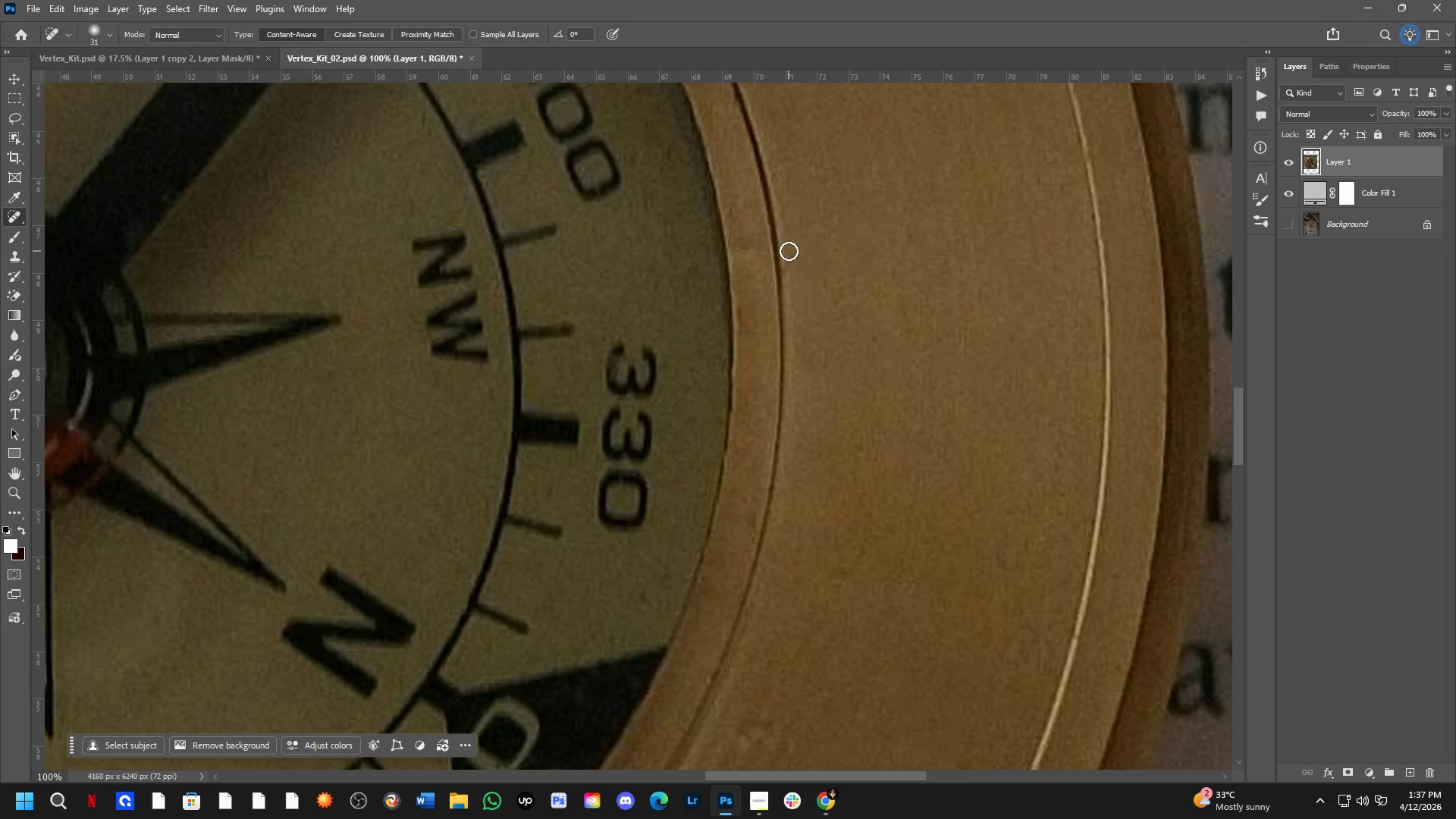 
left_click_drag(start_coordinate=[764, 606], to_coordinate=[692, 344])
 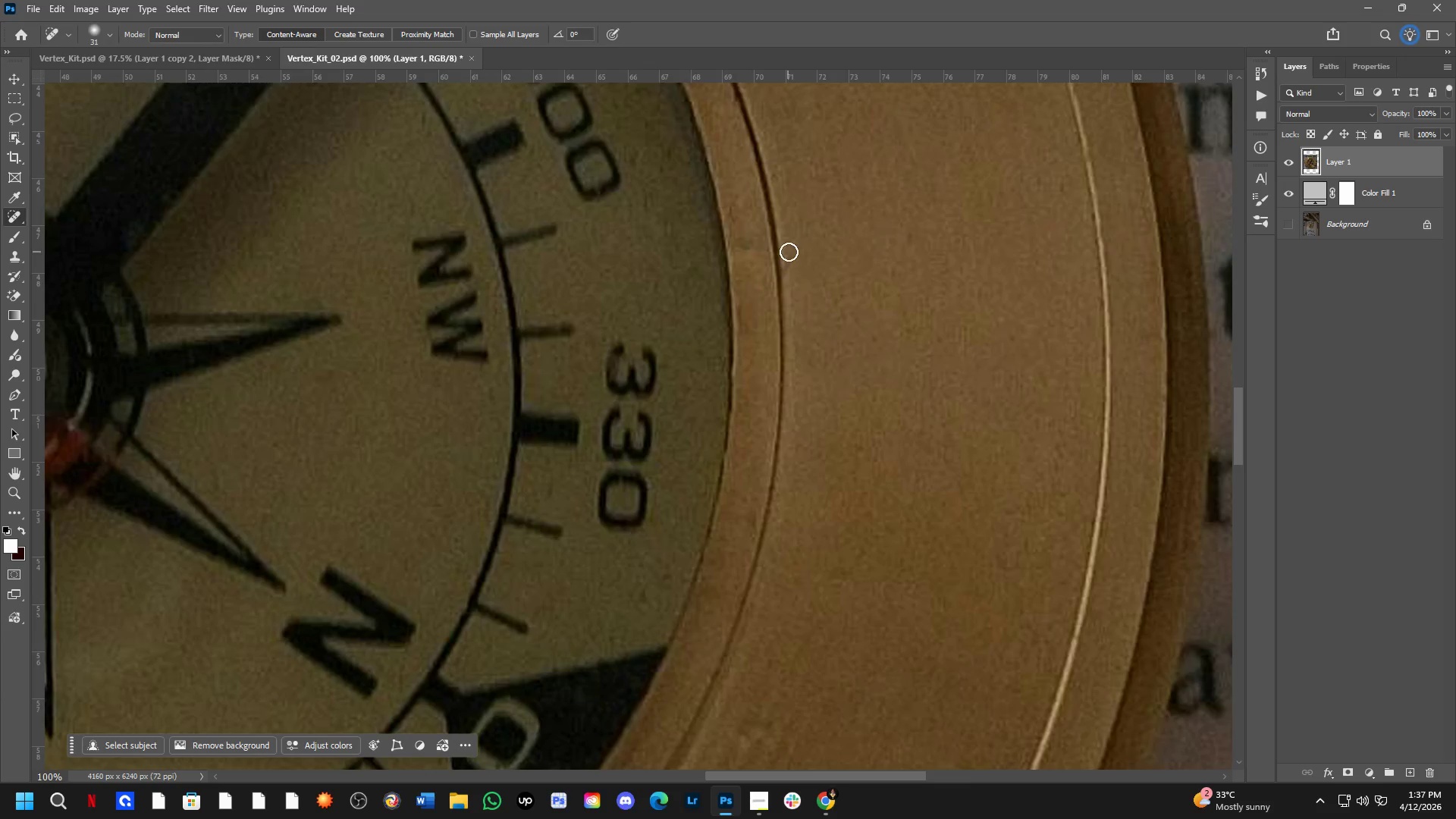 
left_click_drag(start_coordinate=[789, 251], to_coordinate=[788, 280])
 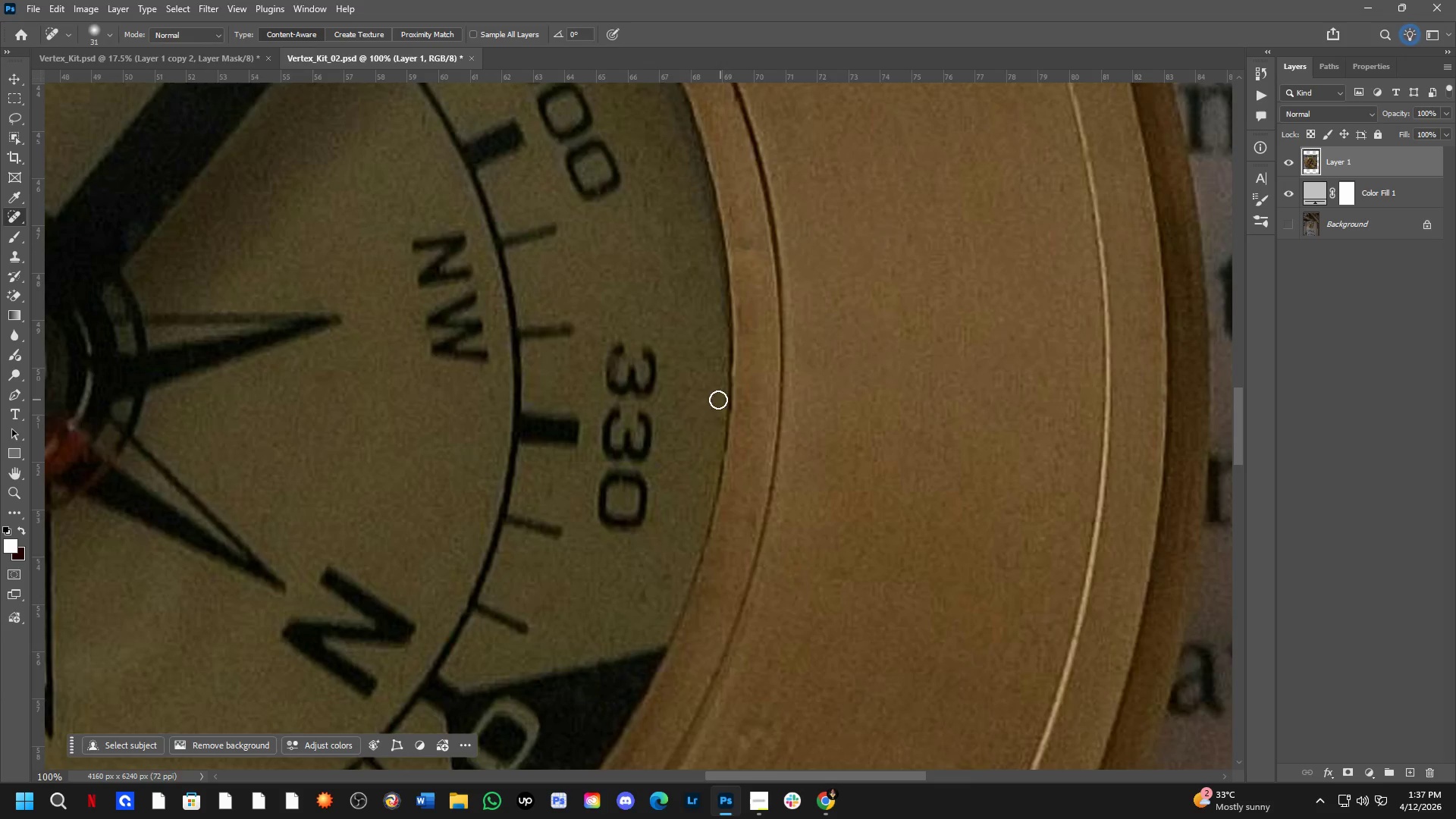 
hold_key(key=Space, duration=0.58)
 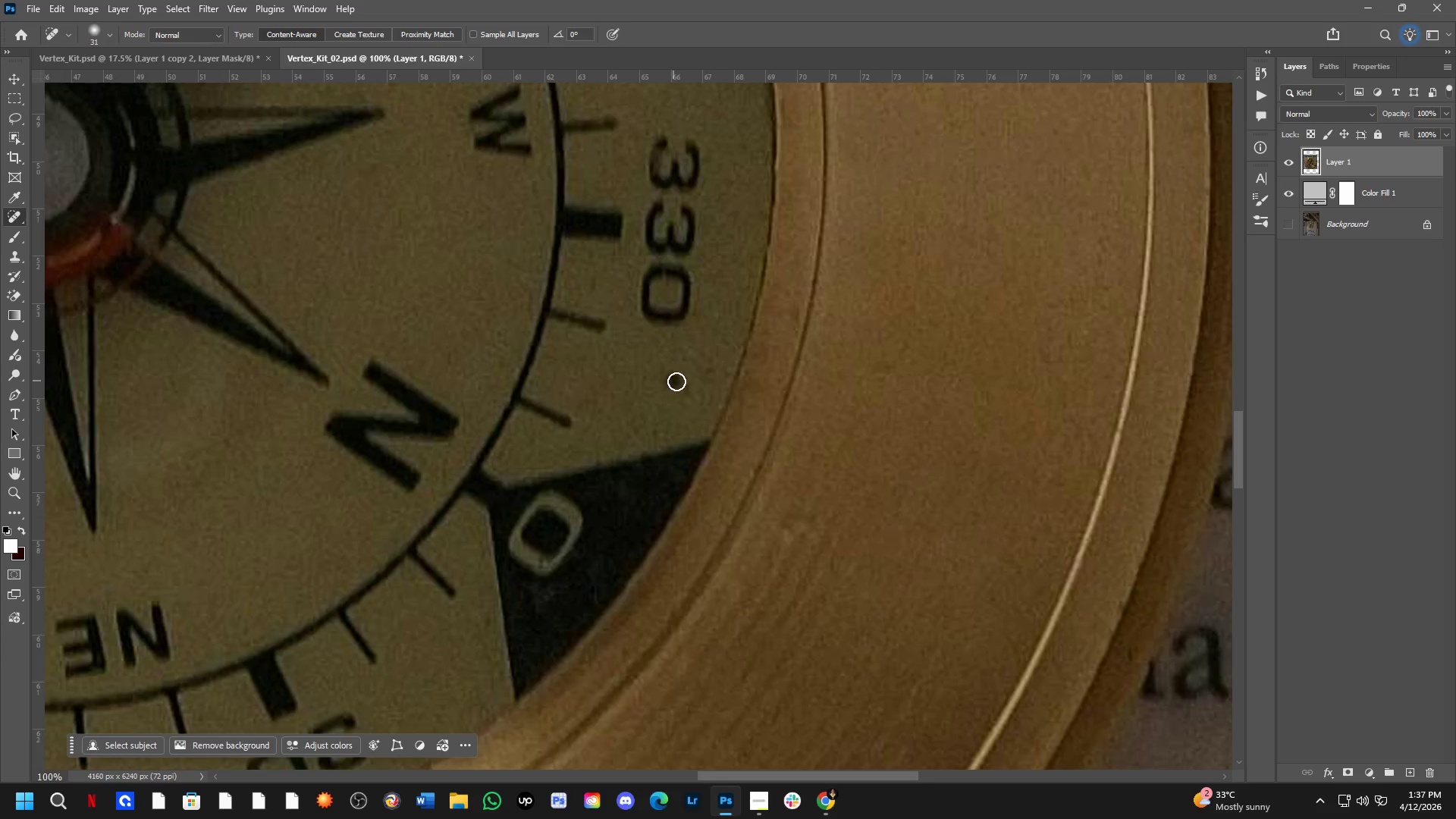 
left_click_drag(start_coordinate=[676, 475], to_coordinate=[719, 268])
 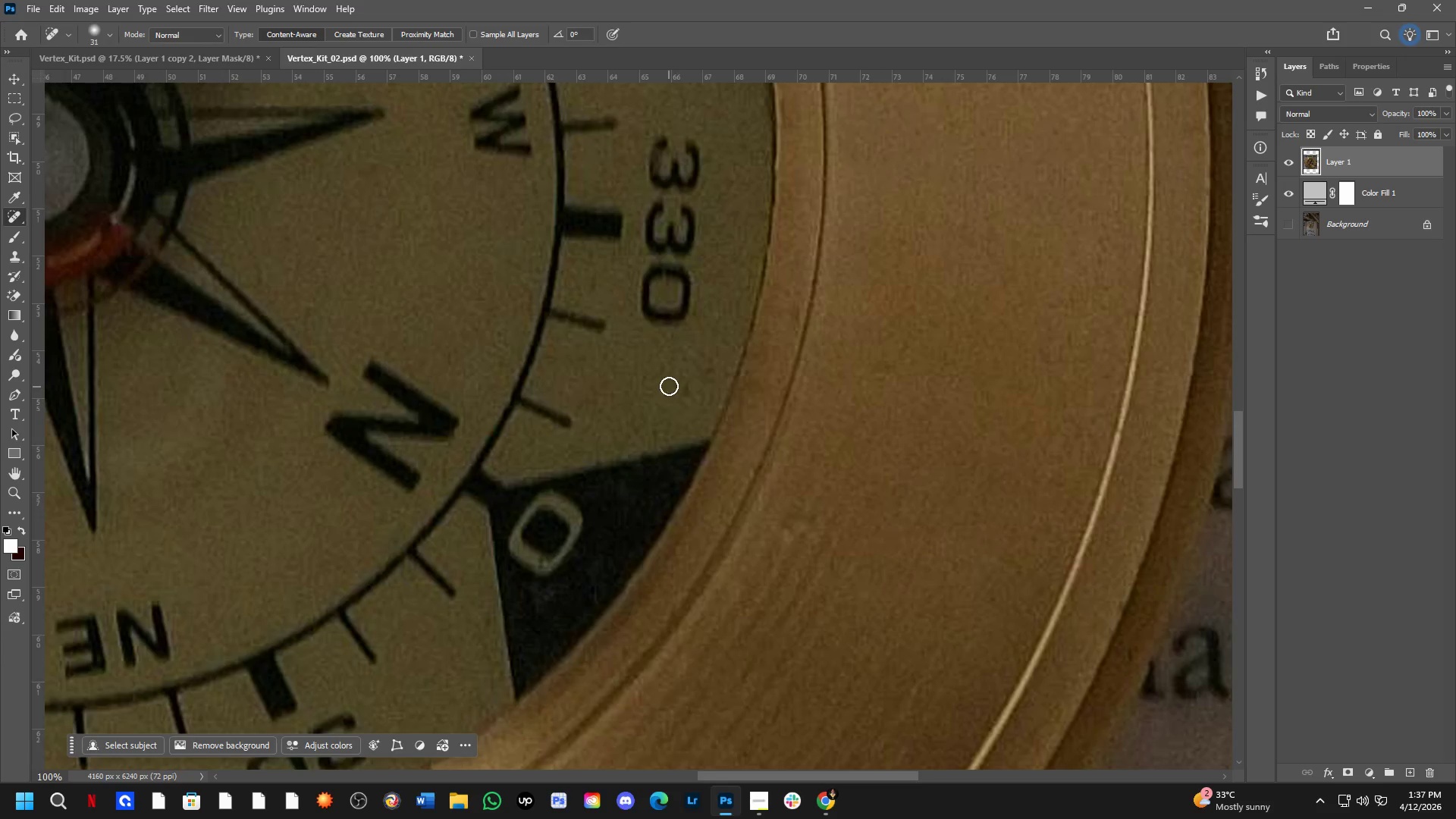 
left_click_drag(start_coordinate=[673, 381], to_coordinate=[687, 400])
 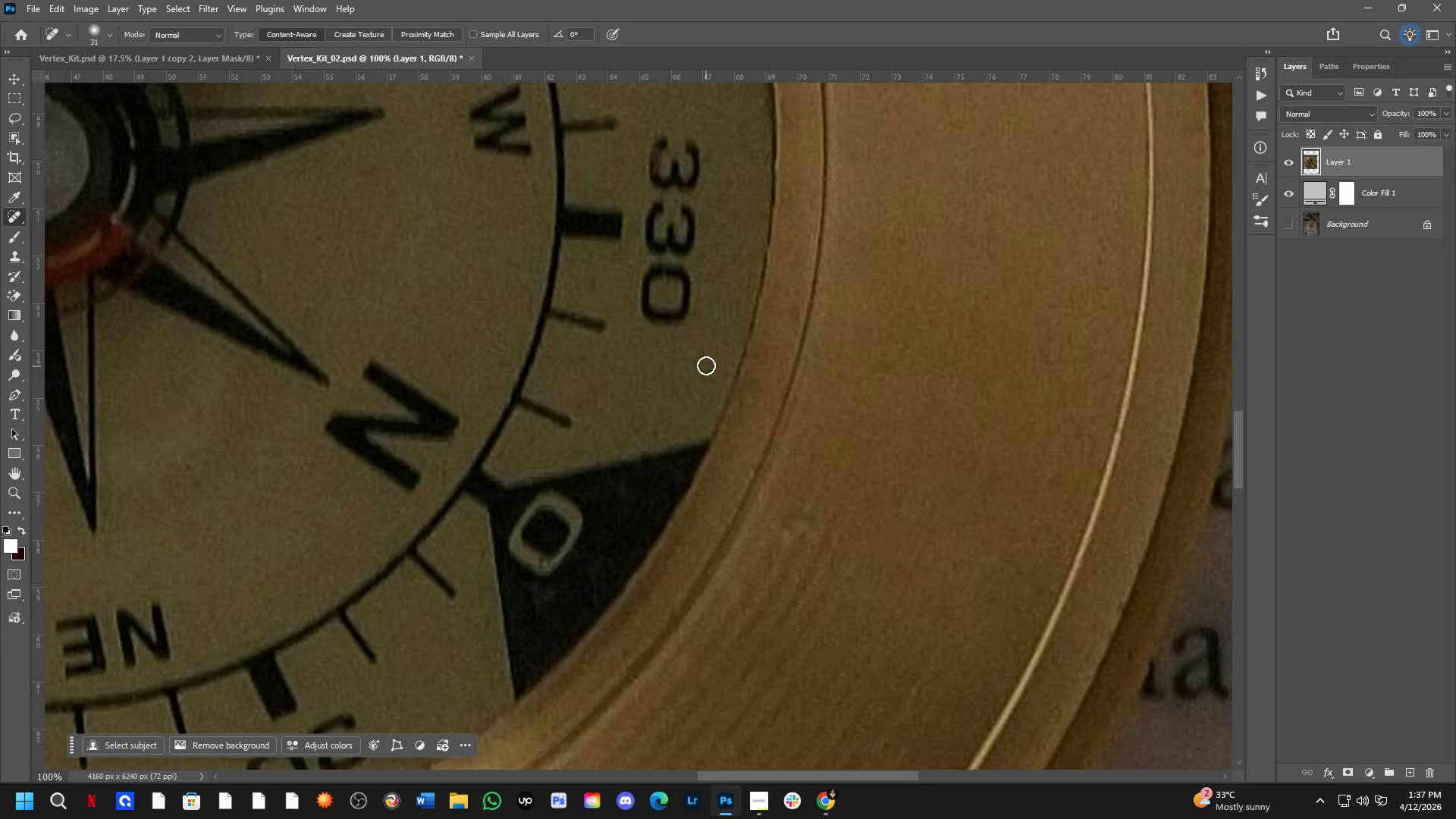 
left_click_drag(start_coordinate=[708, 362], to_coordinate=[711, 372])
 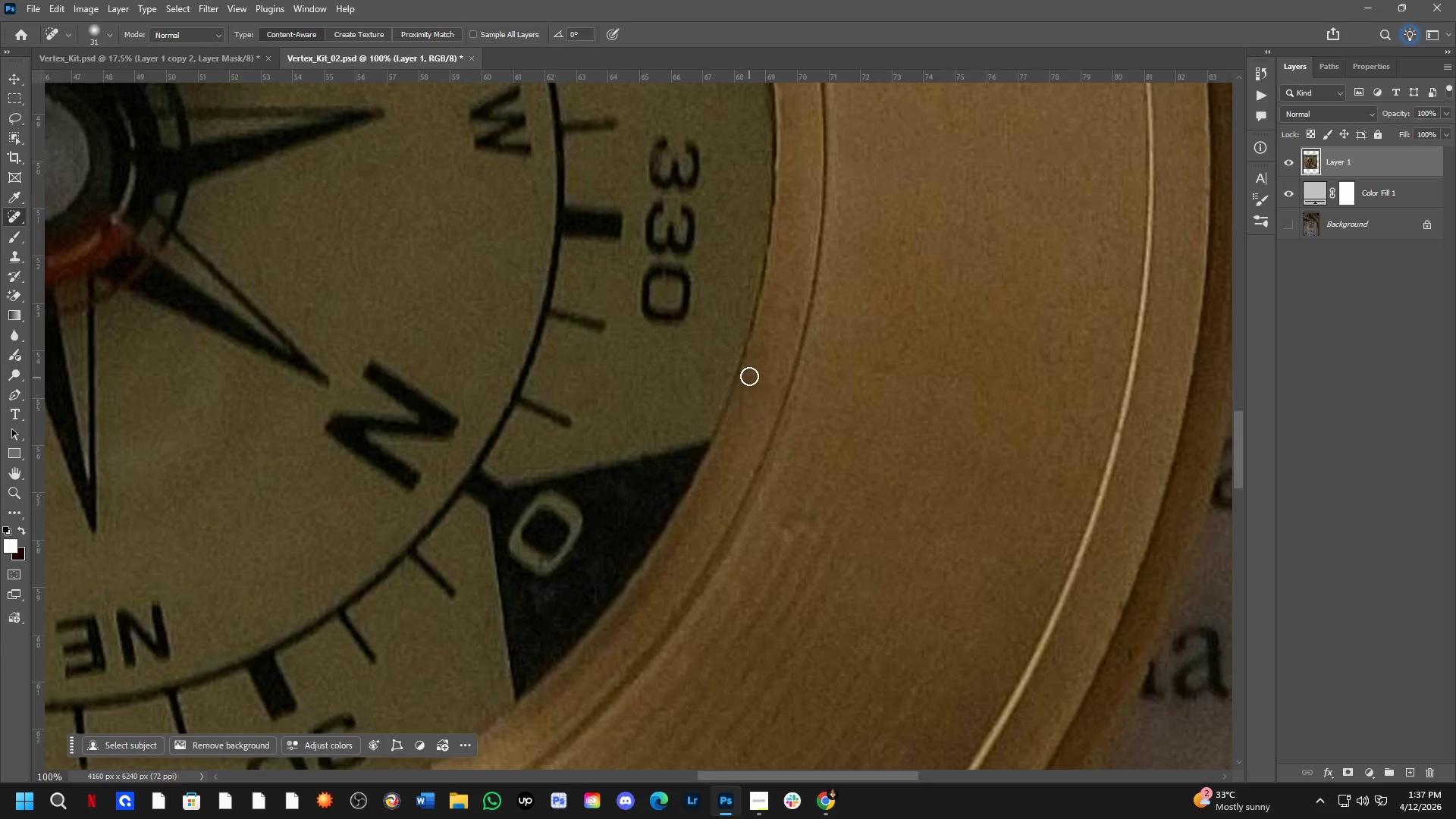 
left_click_drag(start_coordinate=[749, 365], to_coordinate=[747, 394])
 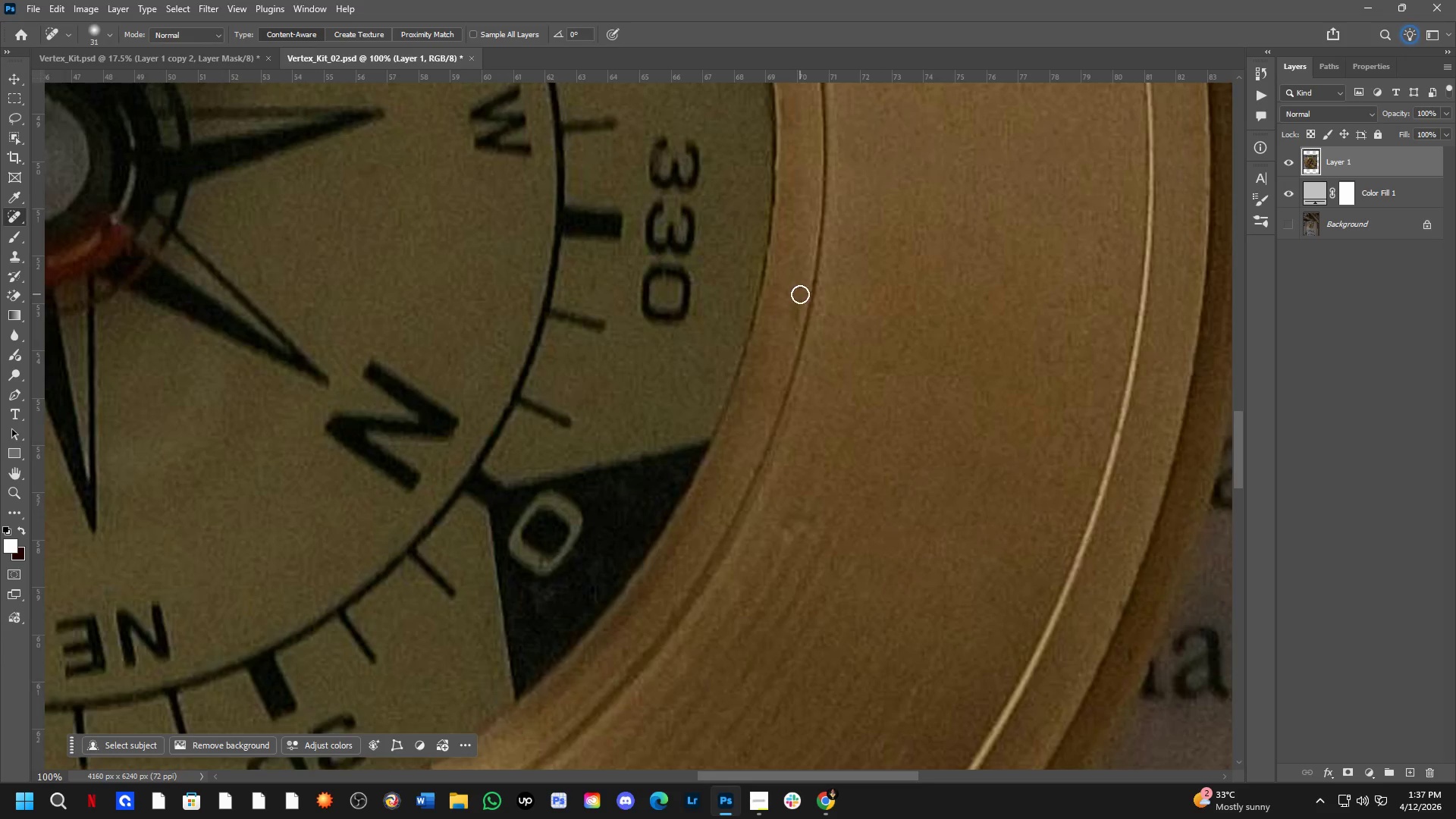 
left_click_drag(start_coordinate=[799, 284], to_coordinate=[792, 308])
 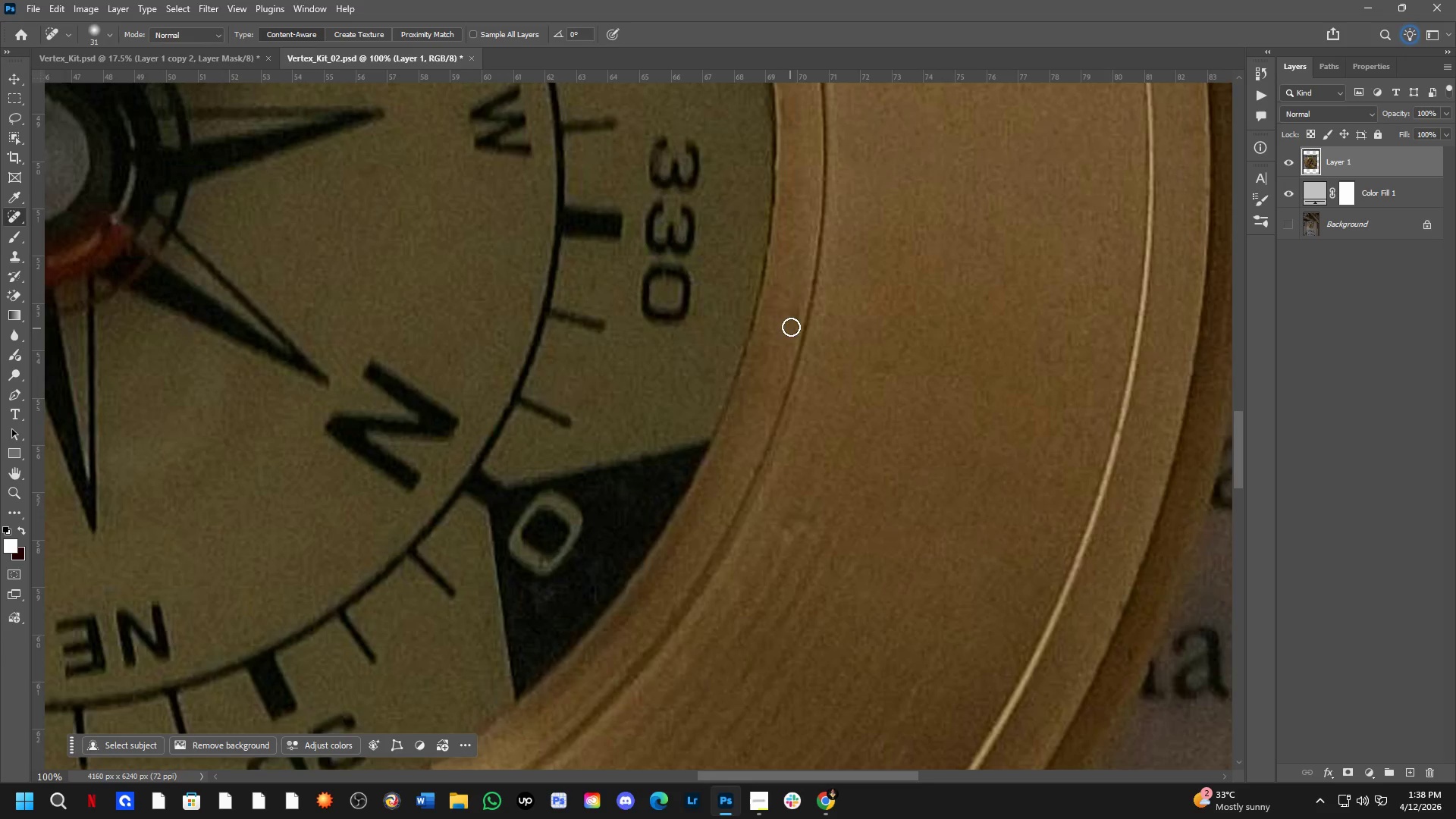 
left_click_drag(start_coordinate=[795, 311], to_coordinate=[794, 325])
 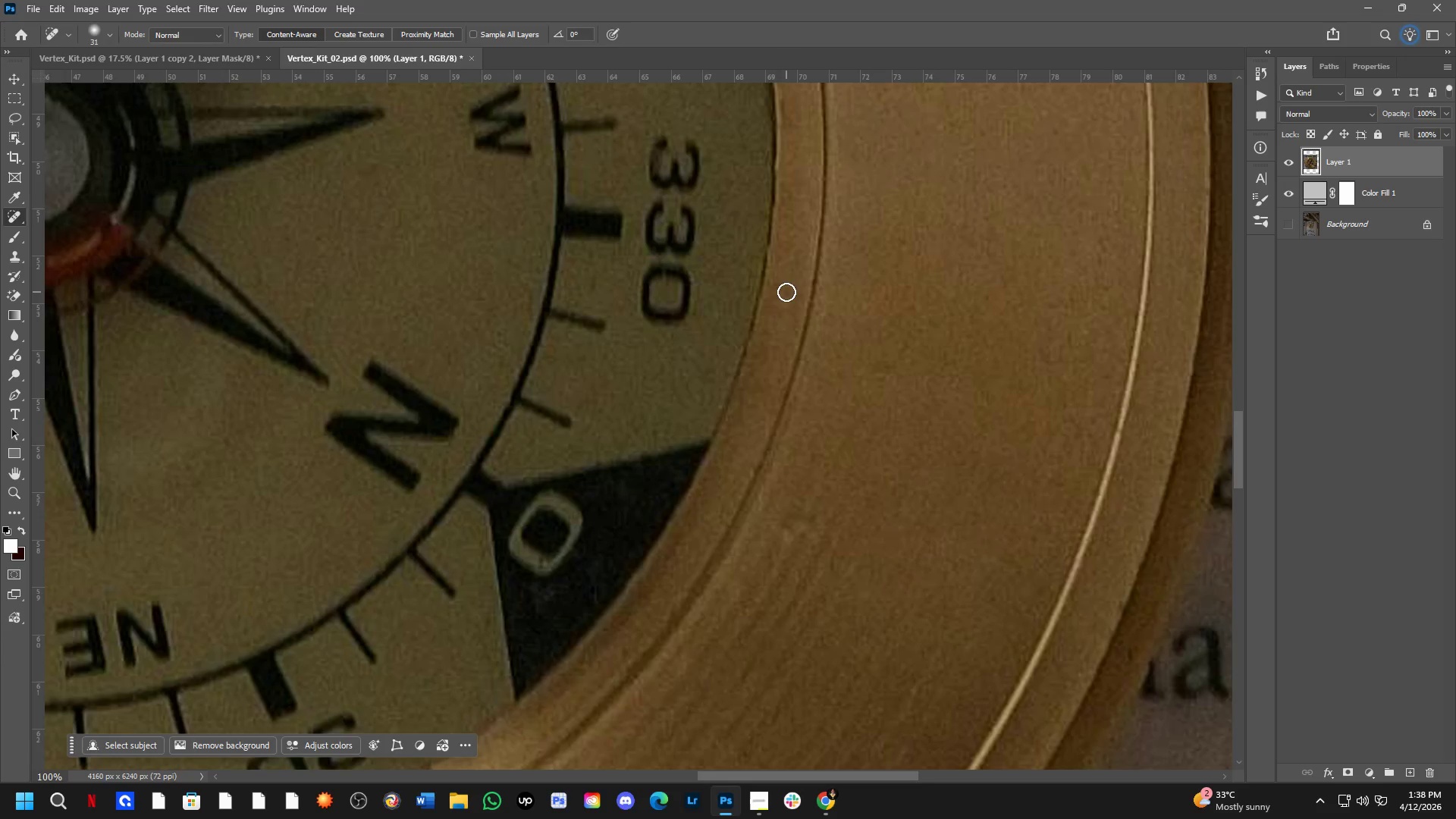 
left_click_drag(start_coordinate=[786, 291], to_coordinate=[788, 309])
 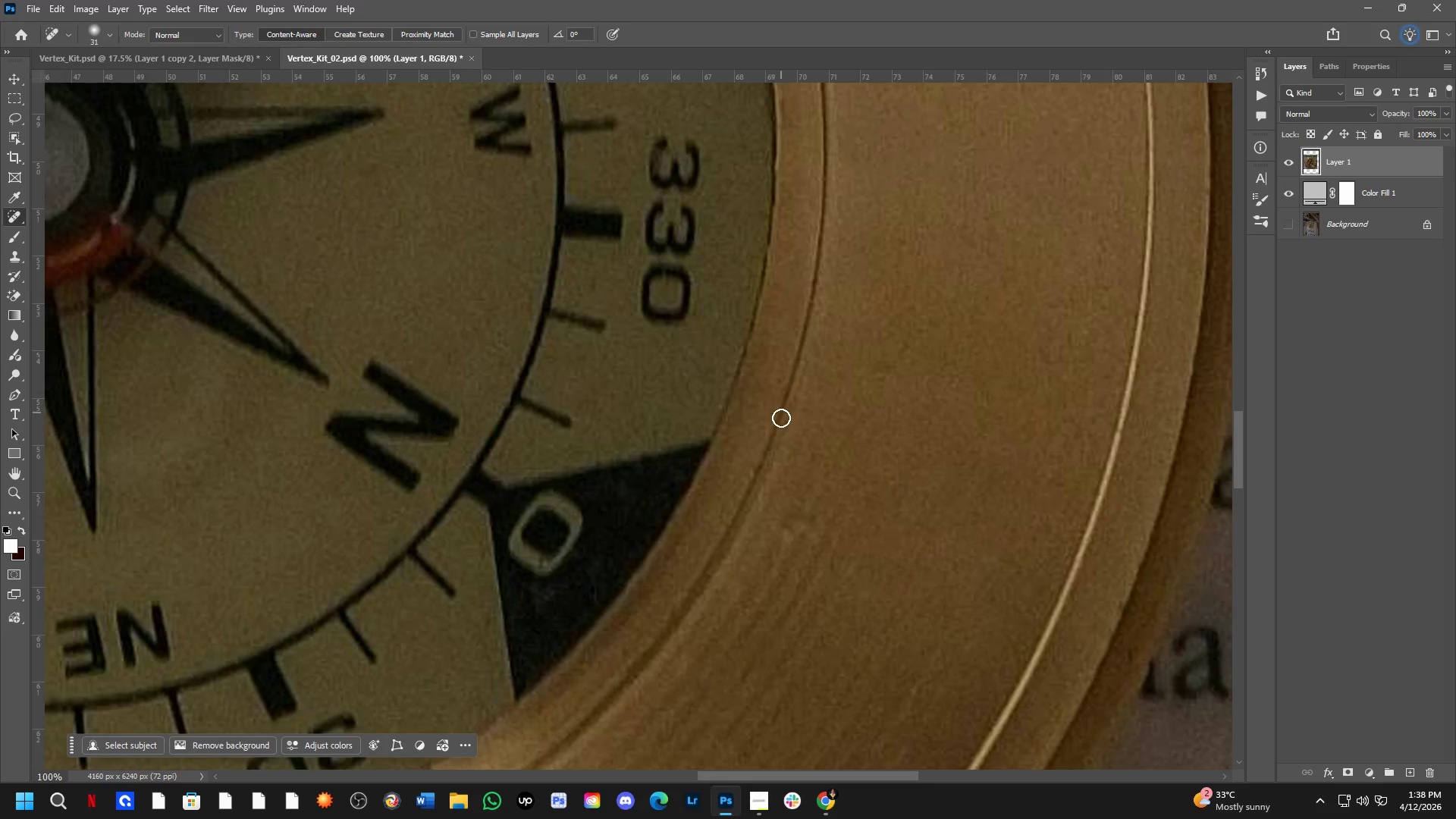 
hold_key(key=Space, duration=0.66)
 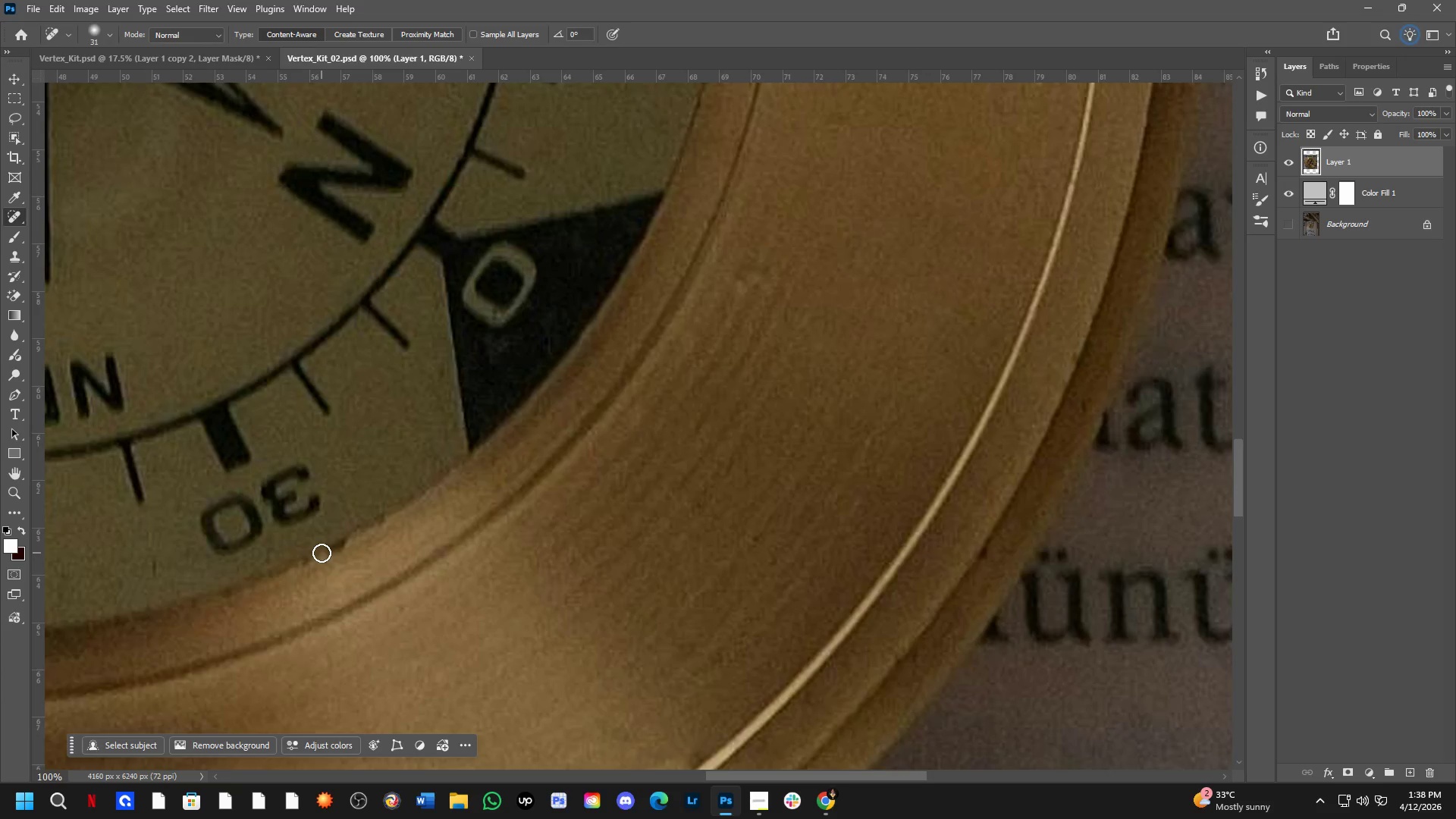 
left_click_drag(start_coordinate=[786, 428], to_coordinate=[739, 179])
 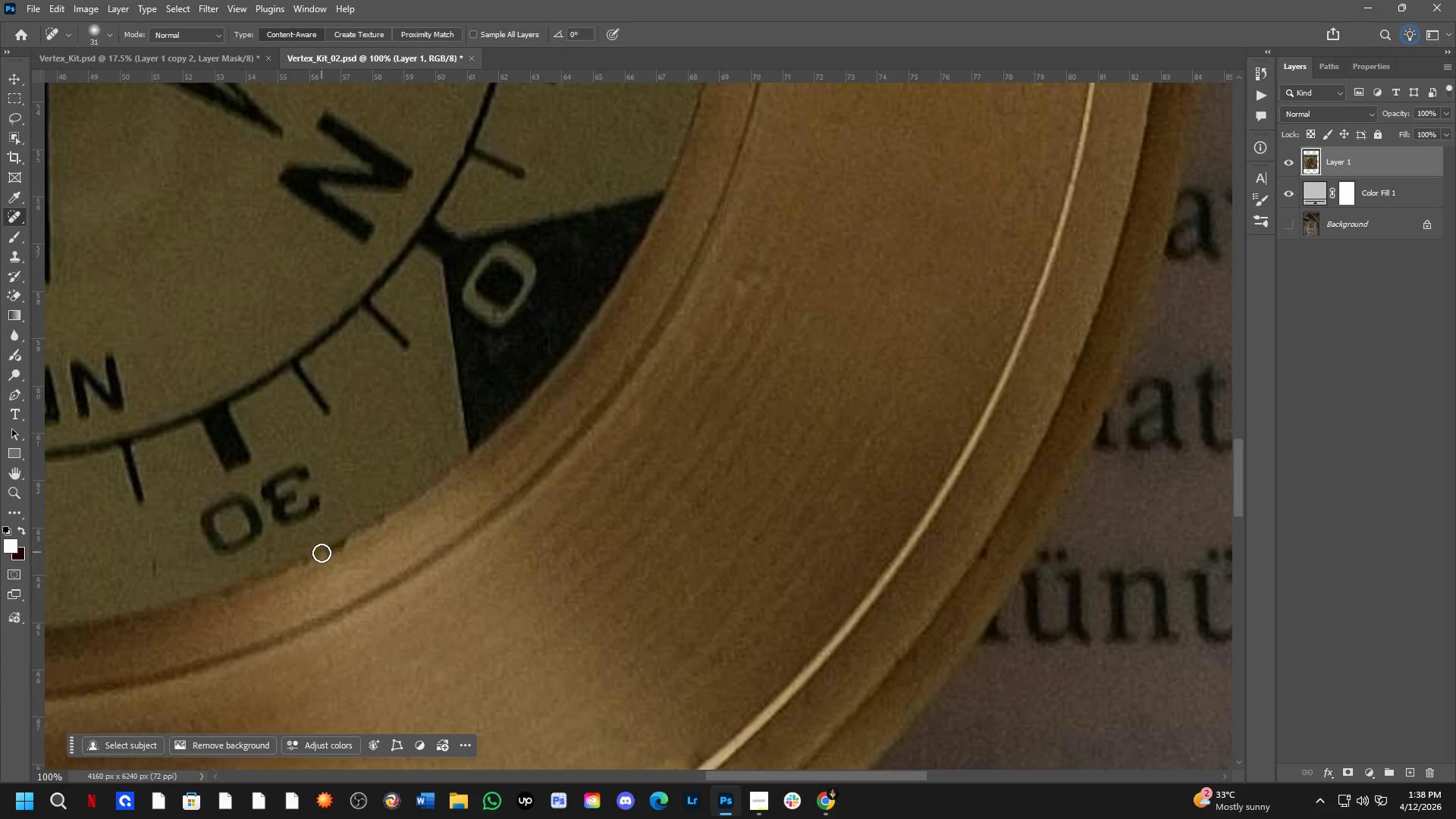 
left_click_drag(start_coordinate=[322, 553], to_coordinate=[373, 526])
 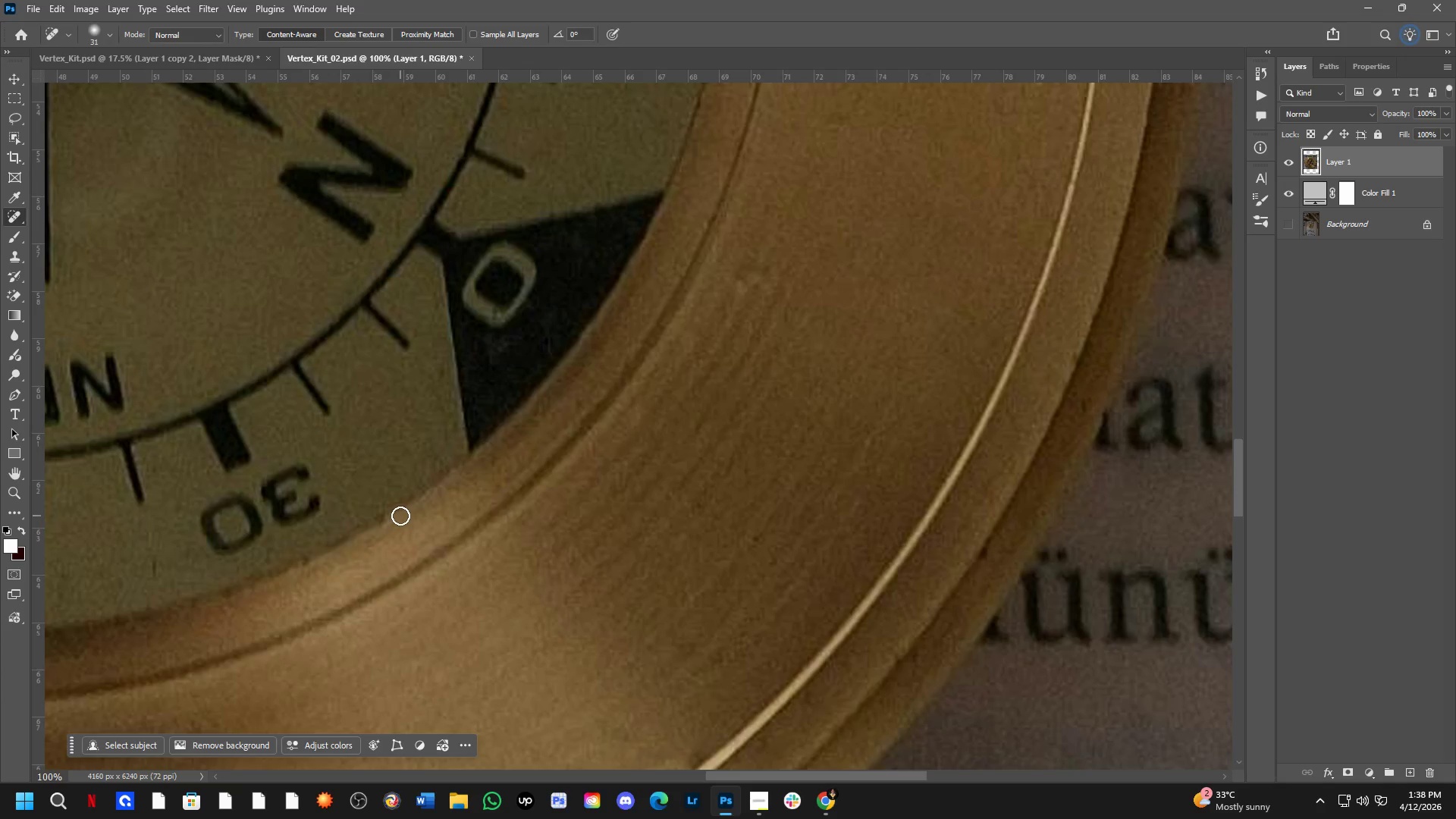 
left_click_drag(start_coordinate=[391, 516], to_coordinate=[366, 532])
 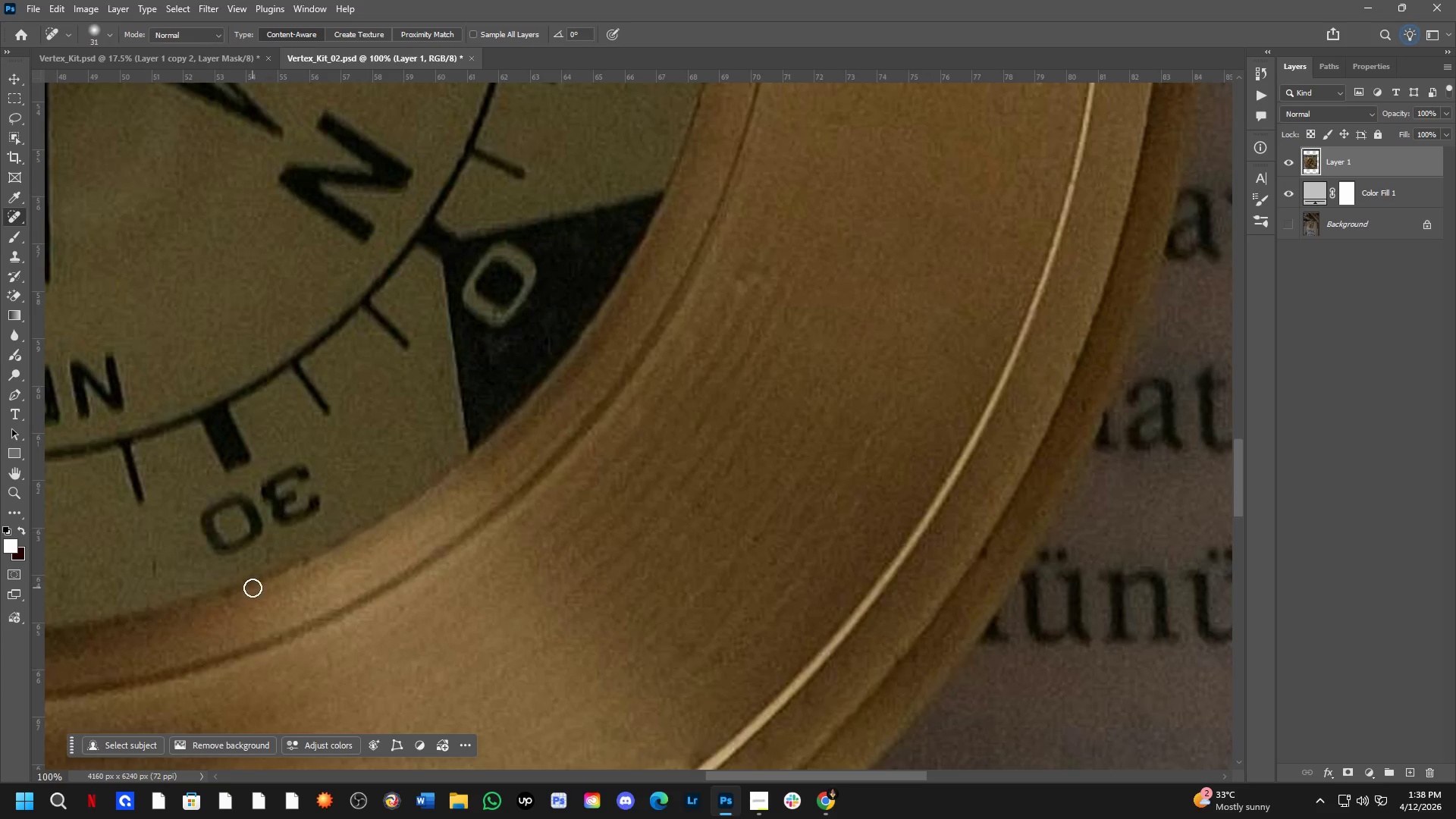 
hold_key(key=Space, duration=0.59)
 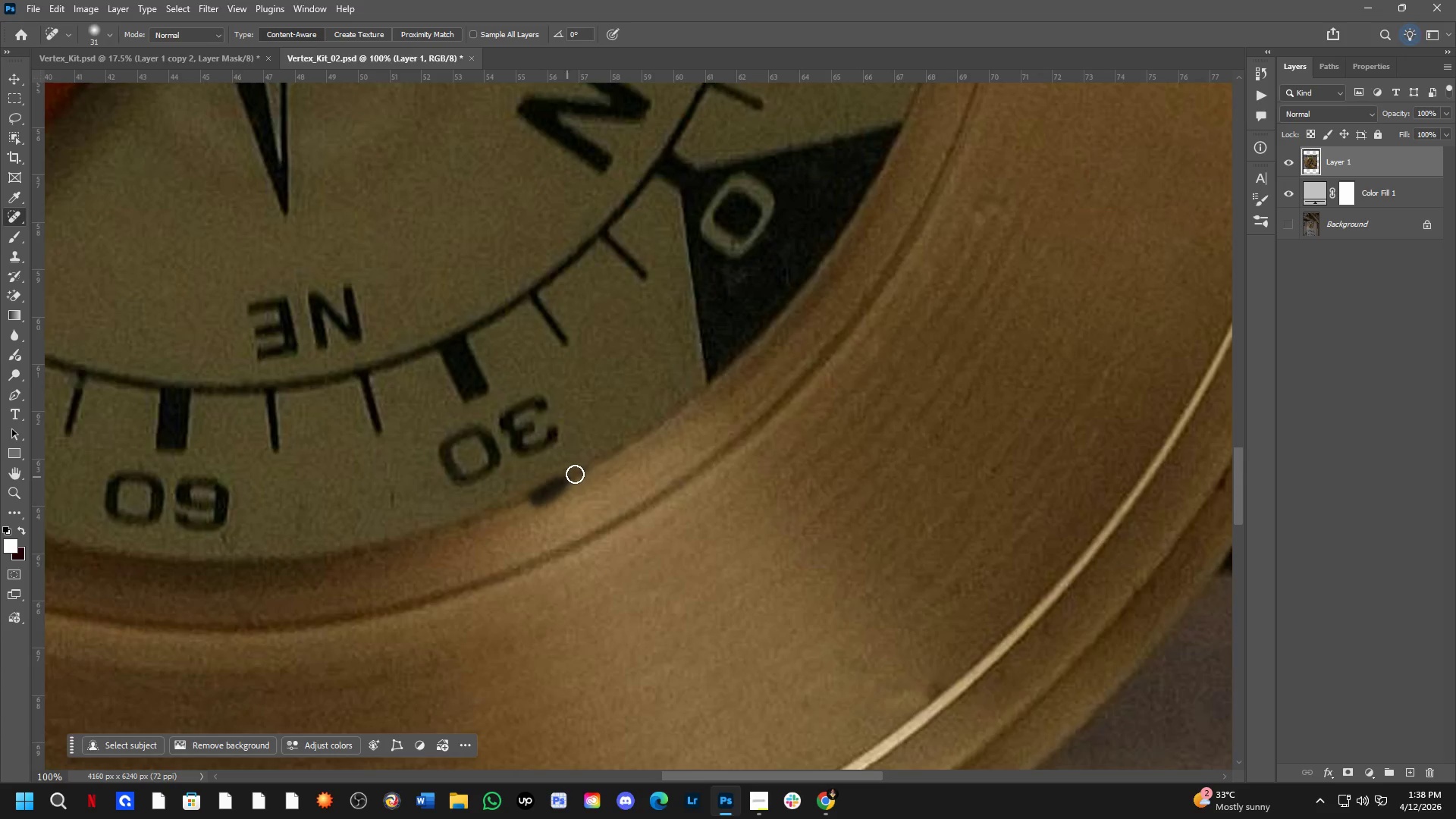 
left_click_drag(start_coordinate=[252, 586], to_coordinate=[490, 517])
 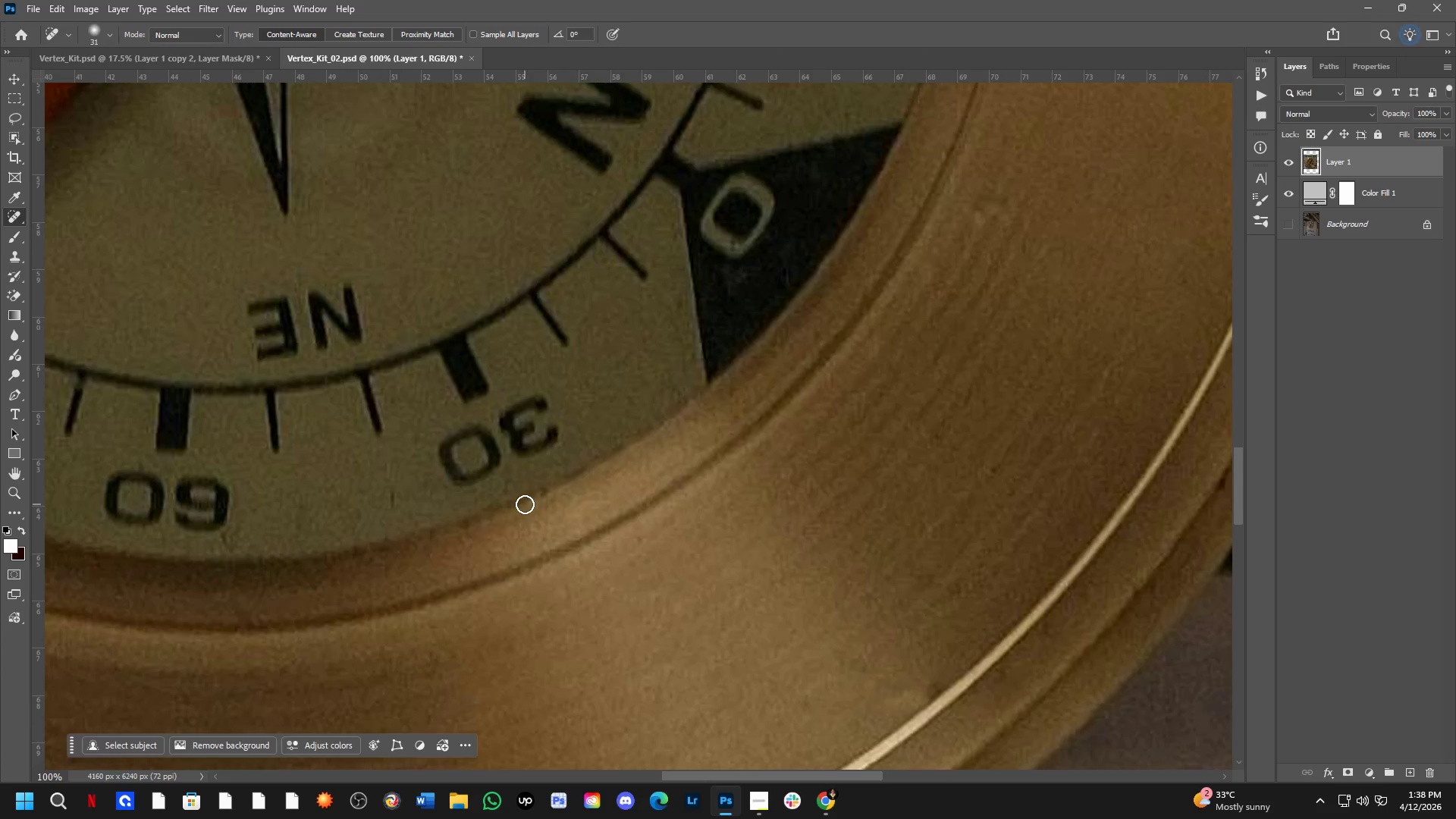 
left_click_drag(start_coordinate=[535, 499], to_coordinate=[566, 478])
 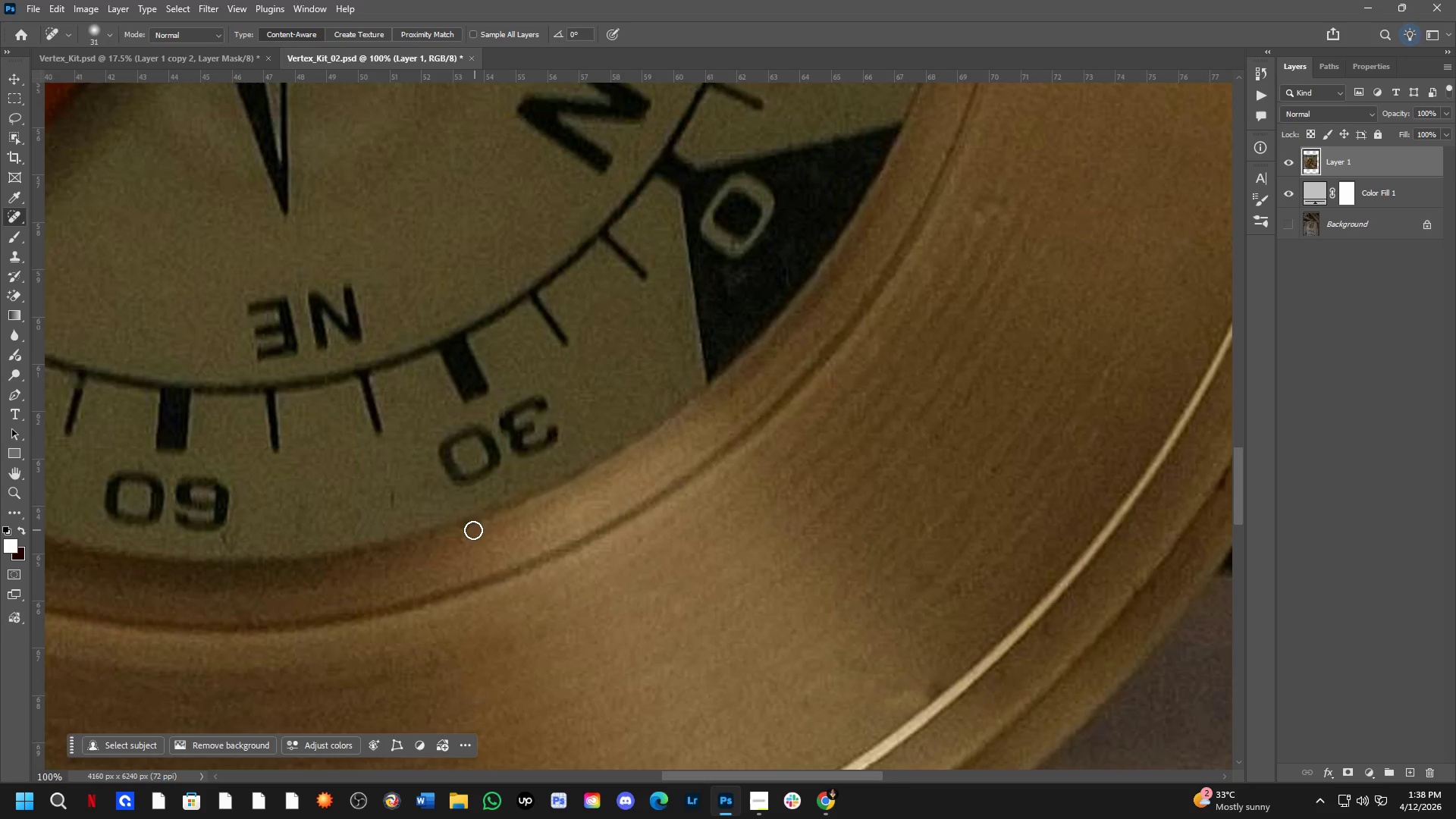 
left_click_drag(start_coordinate=[469, 530], to_coordinate=[463, 526])
 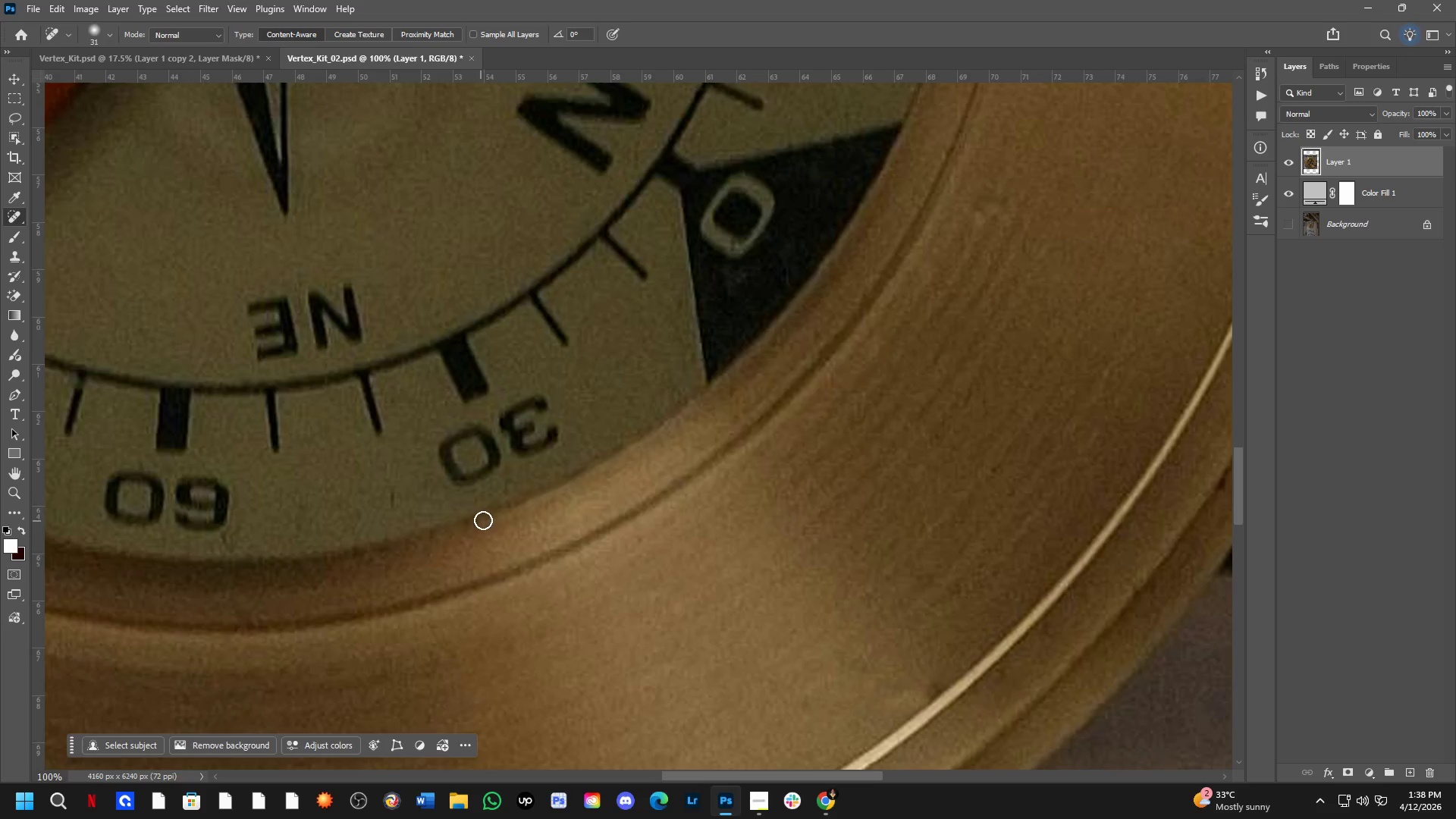 
left_click_drag(start_coordinate=[492, 517], to_coordinate=[514, 510])
 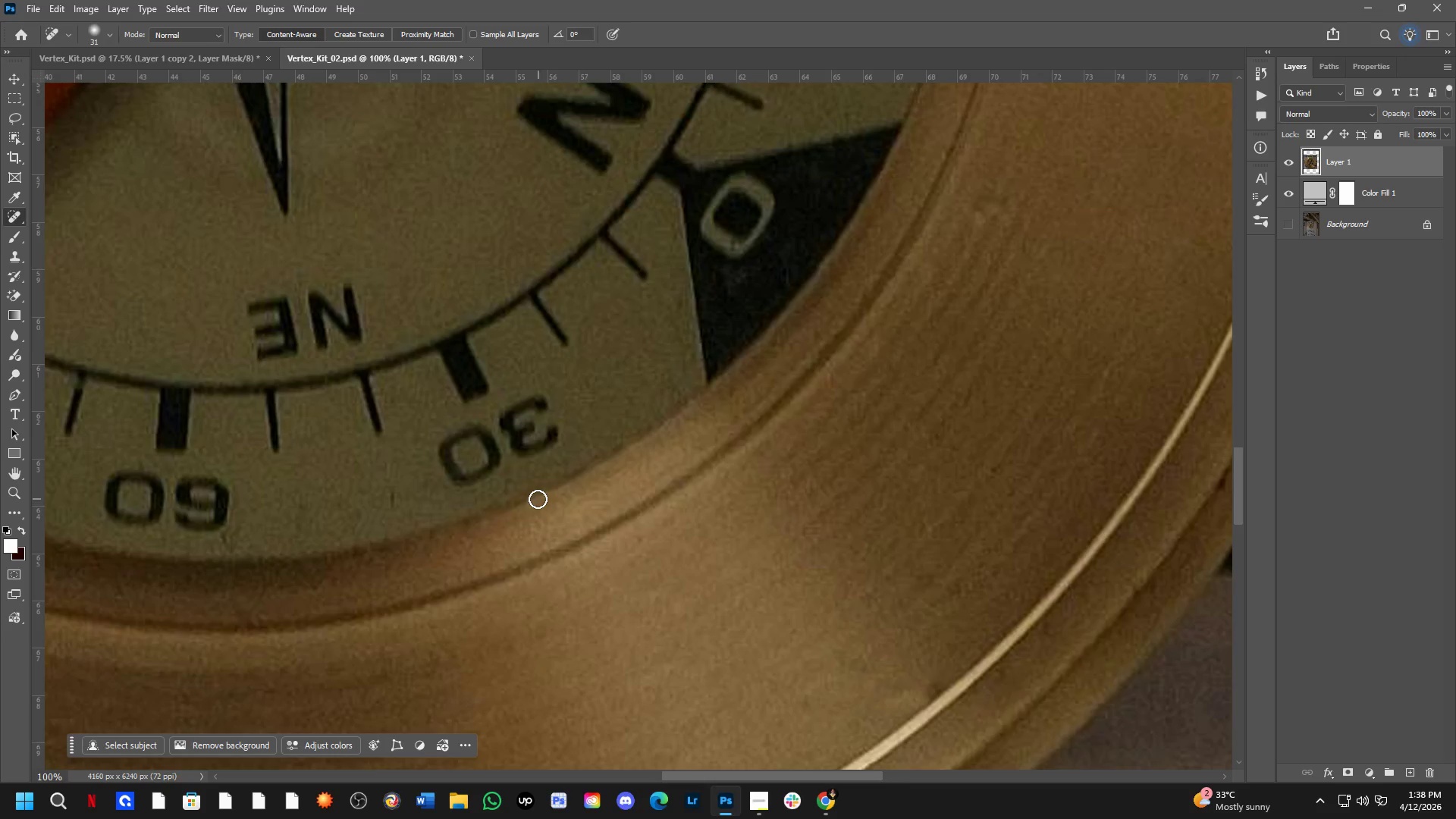 
left_click_drag(start_coordinate=[528, 502], to_coordinate=[510, 511])
 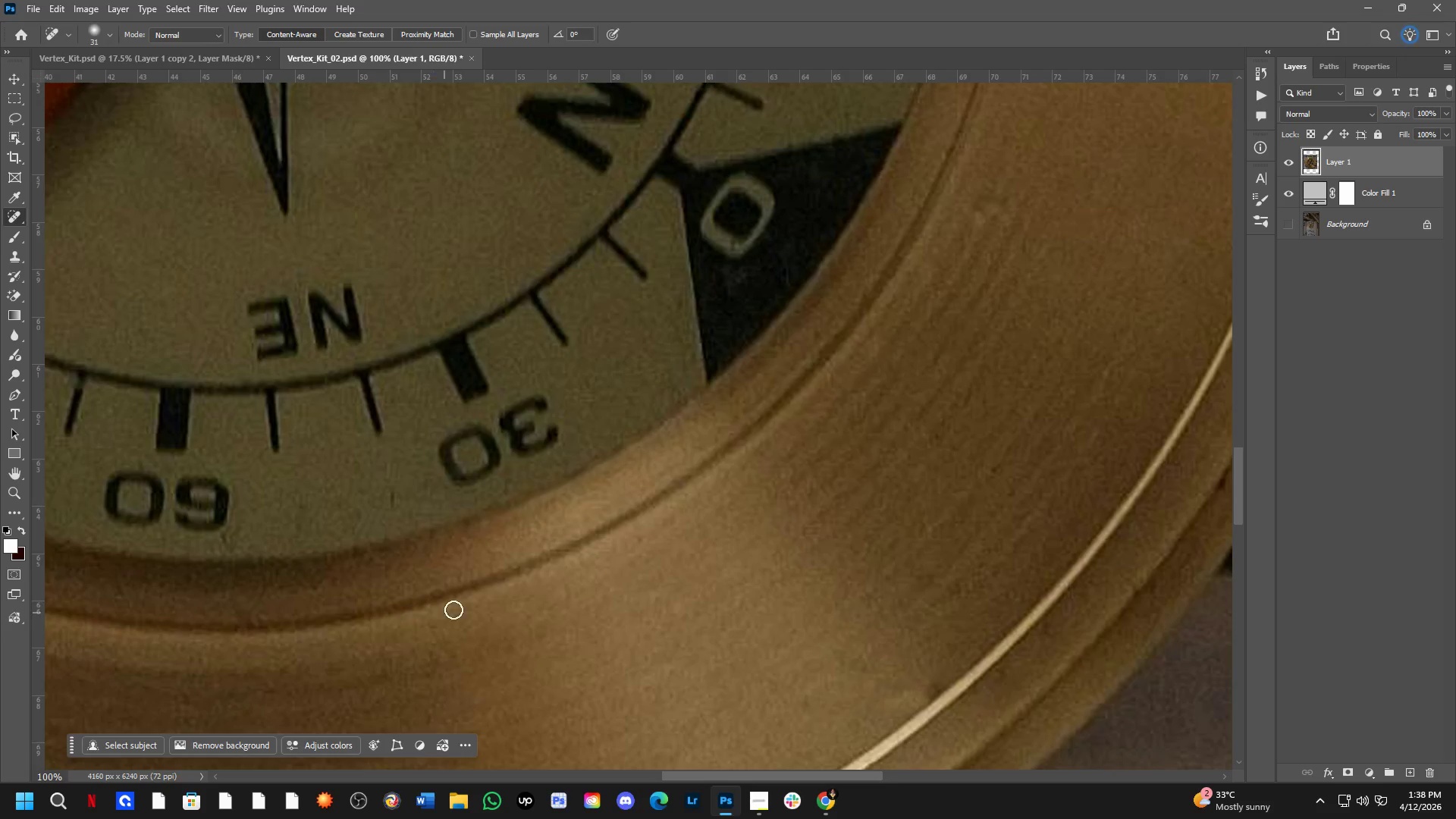 
left_click_drag(start_coordinate=[533, 557], to_coordinate=[471, 595])
 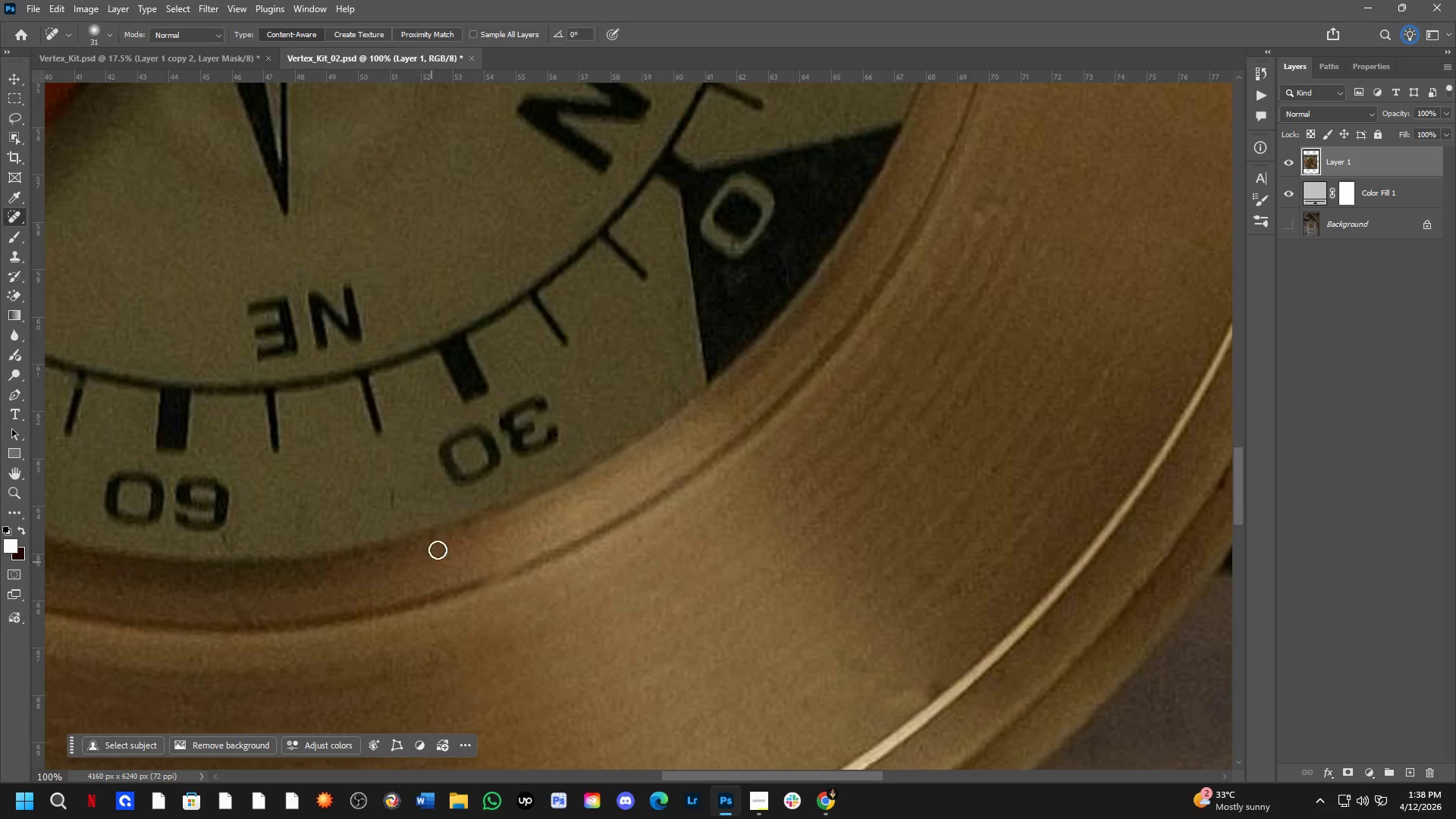 
key(Control+ControlLeft)
 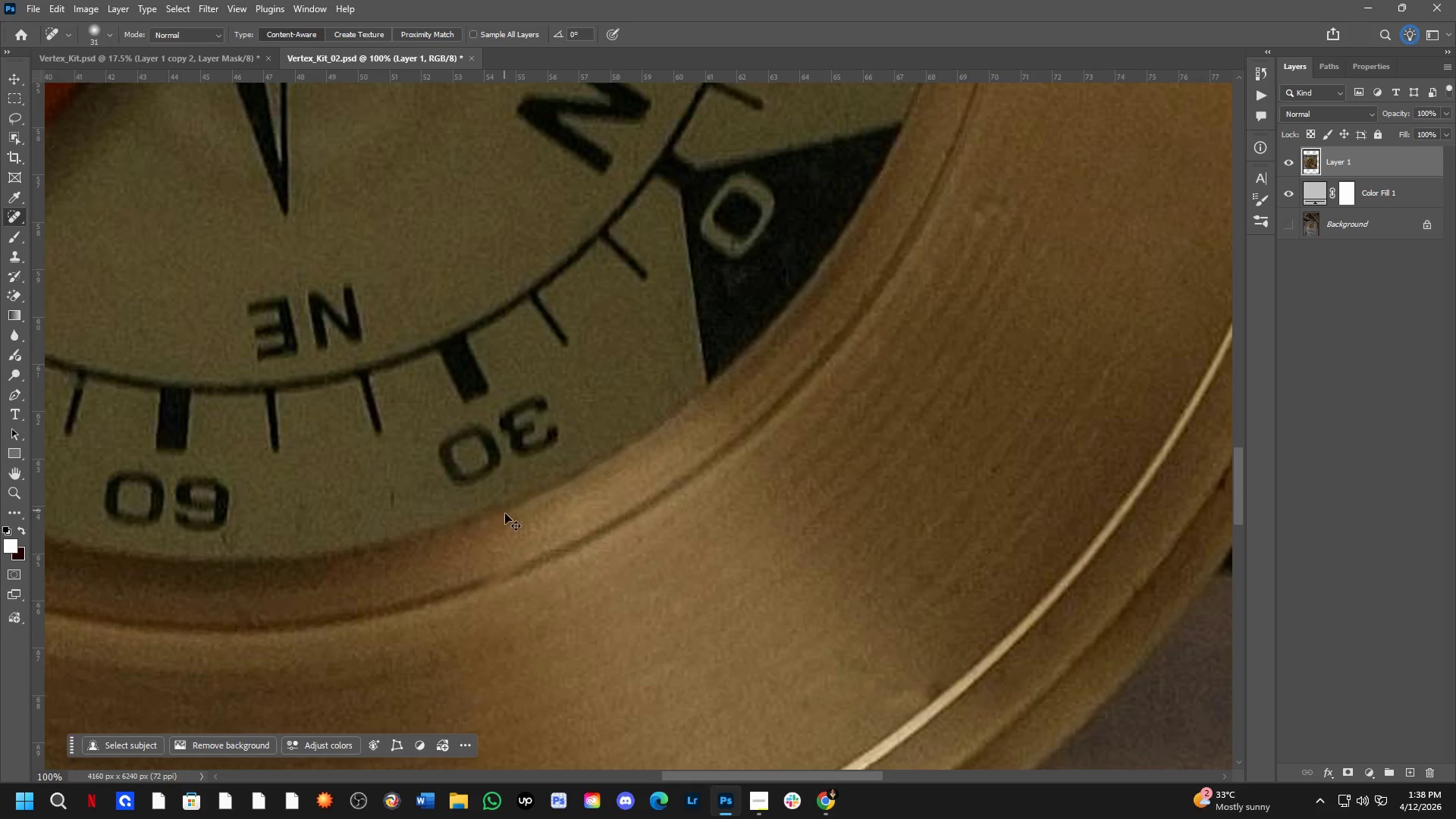 
key(Control+Z)
 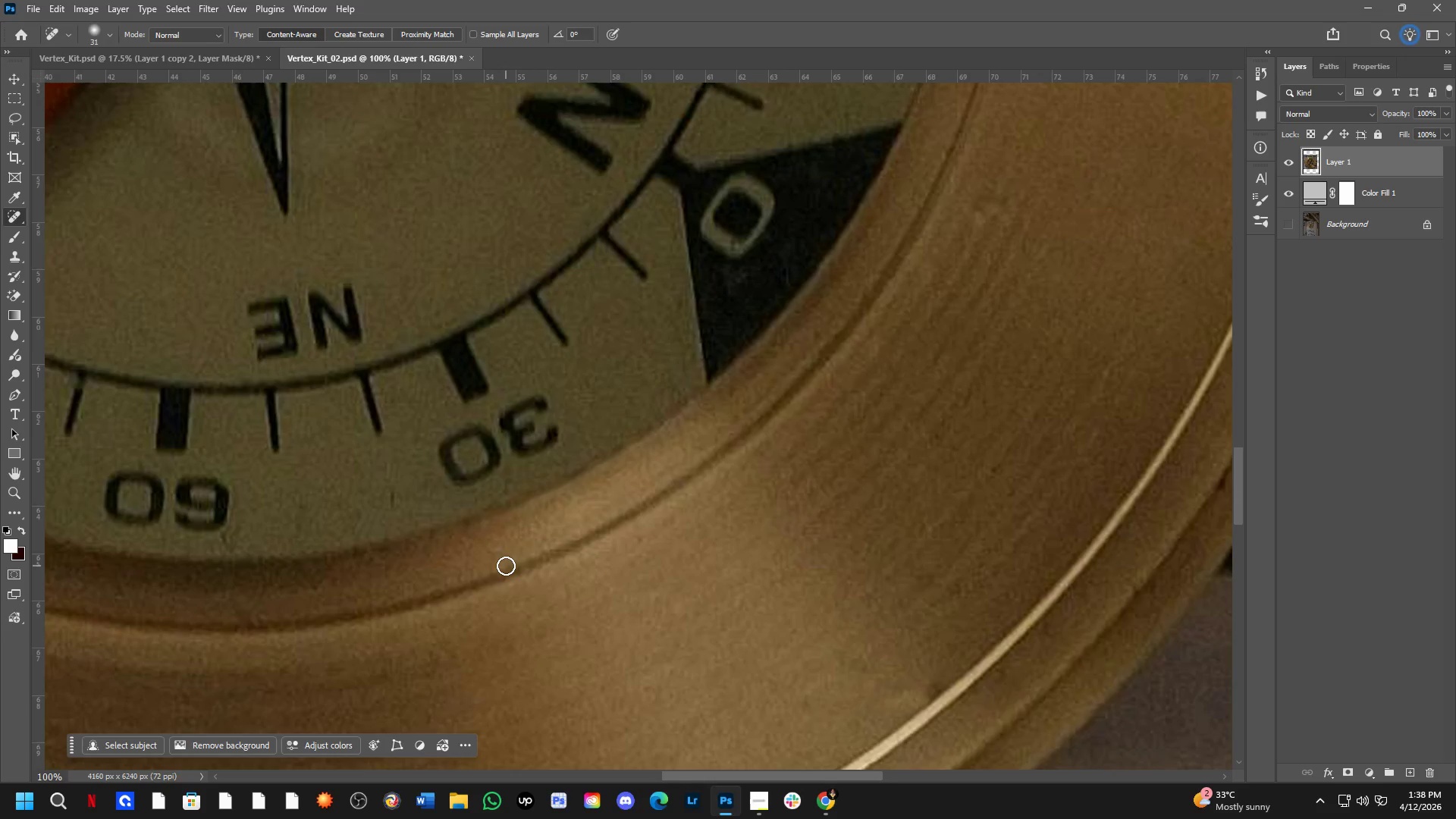 
left_click_drag(start_coordinate=[506, 564], to_coordinate=[527, 555])
 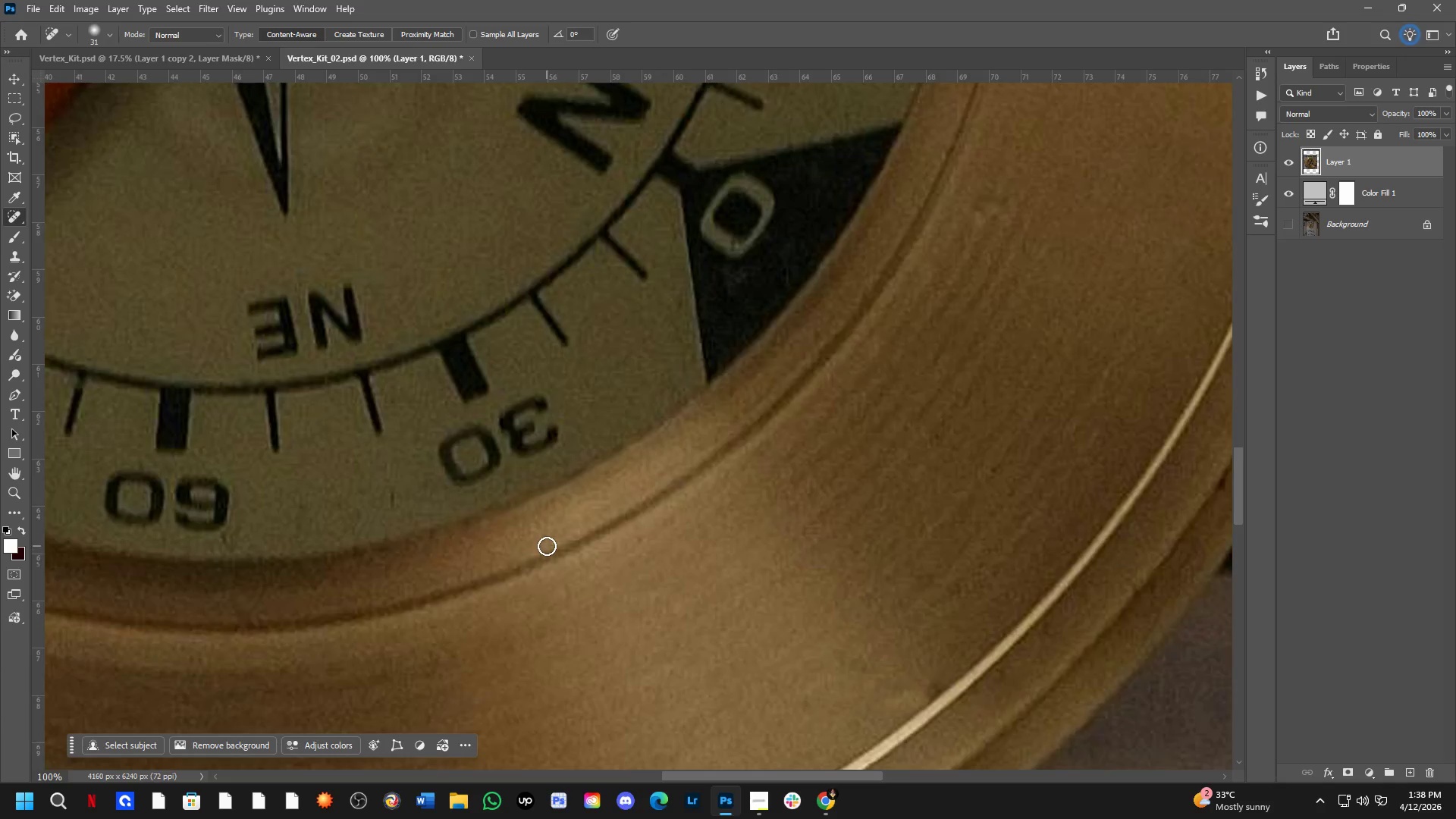 
hold_key(key=Space, duration=0.5)
 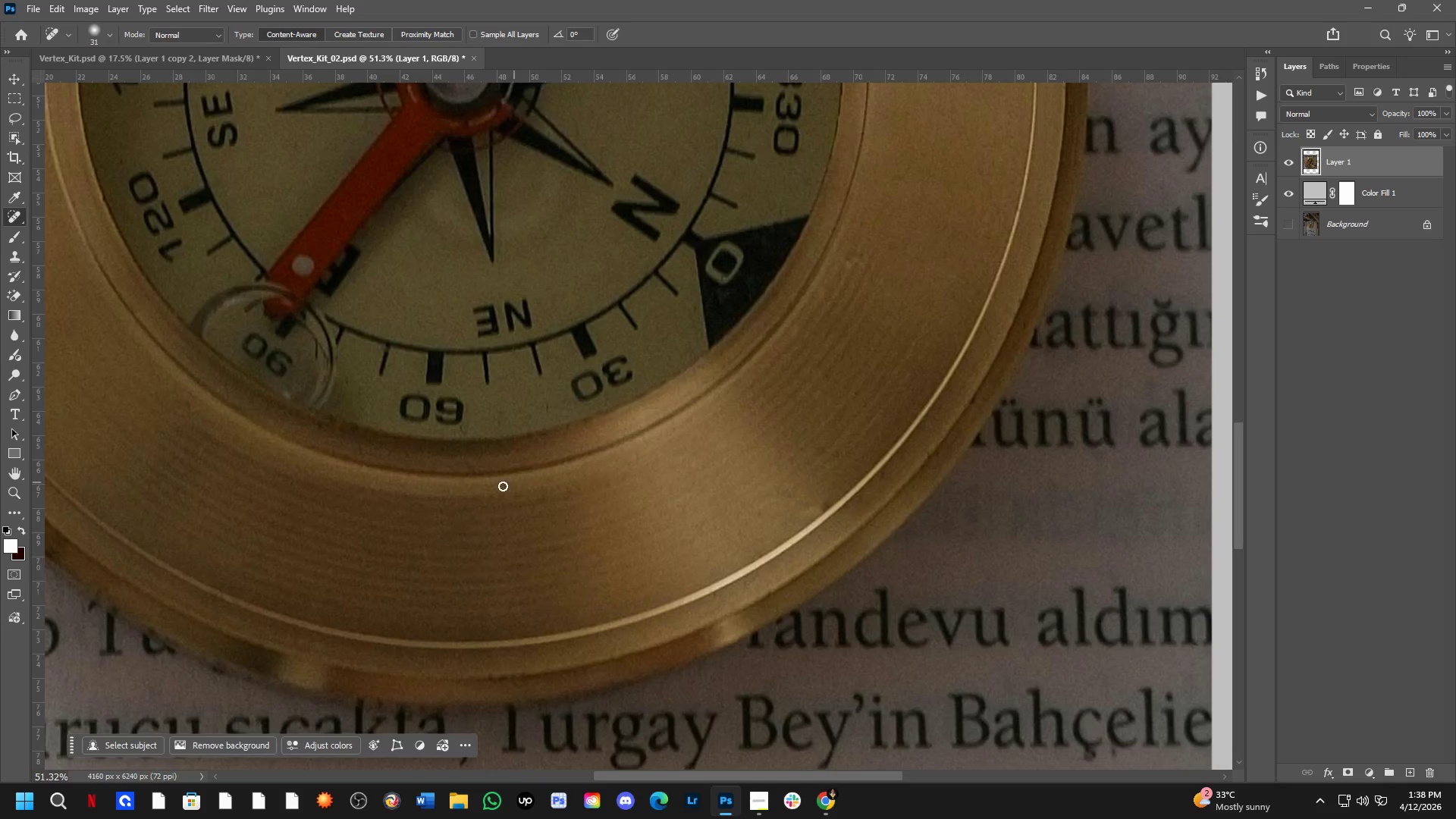 
left_click_drag(start_coordinate=[457, 579], to_coordinate=[541, 466])
 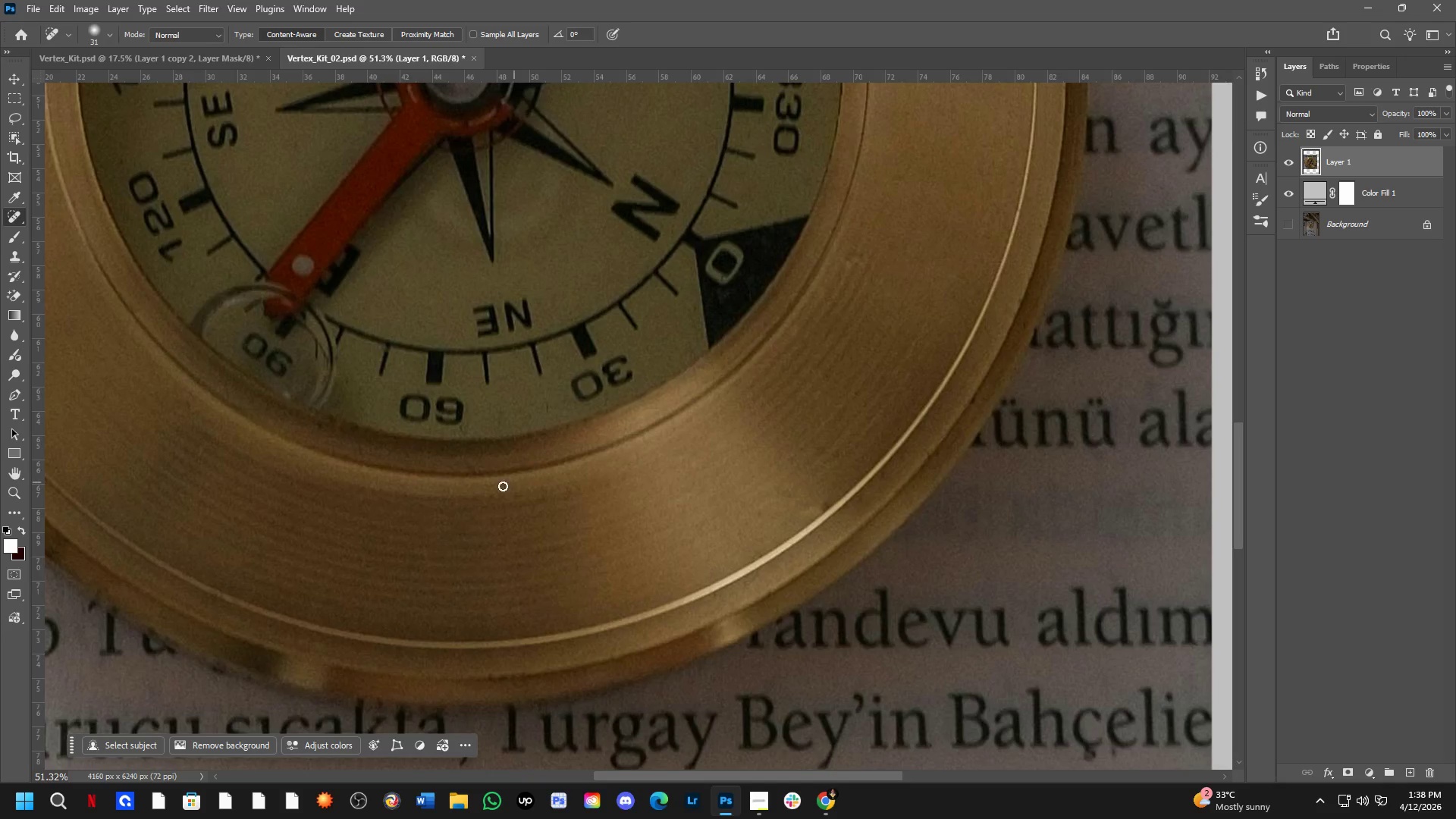 
scroll: coordinate [534, 541], scroll_direction: down, amount: 7.0
 